 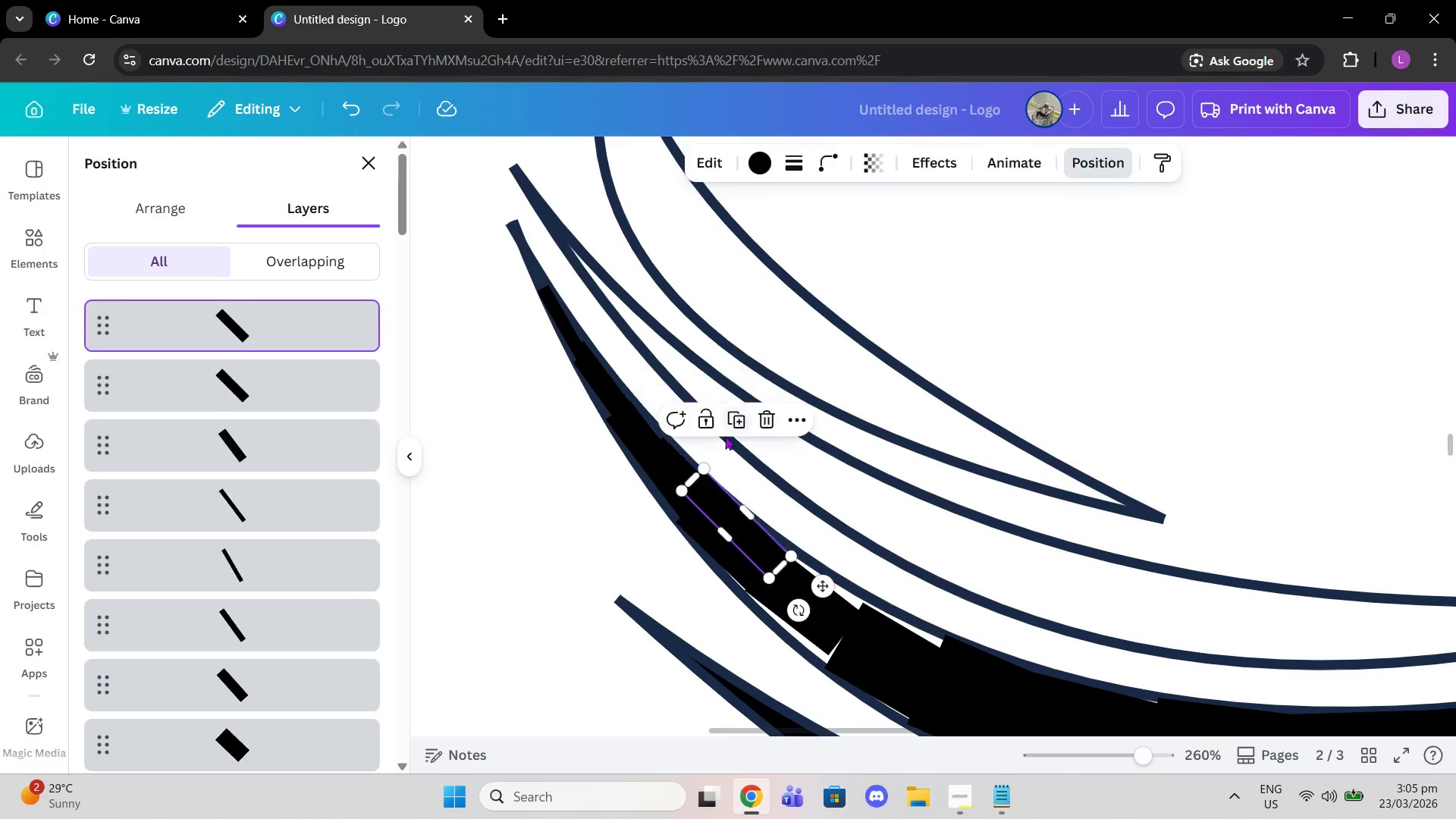 
left_click_drag(start_coordinate=[766, 552], to_coordinate=[808, 635])
 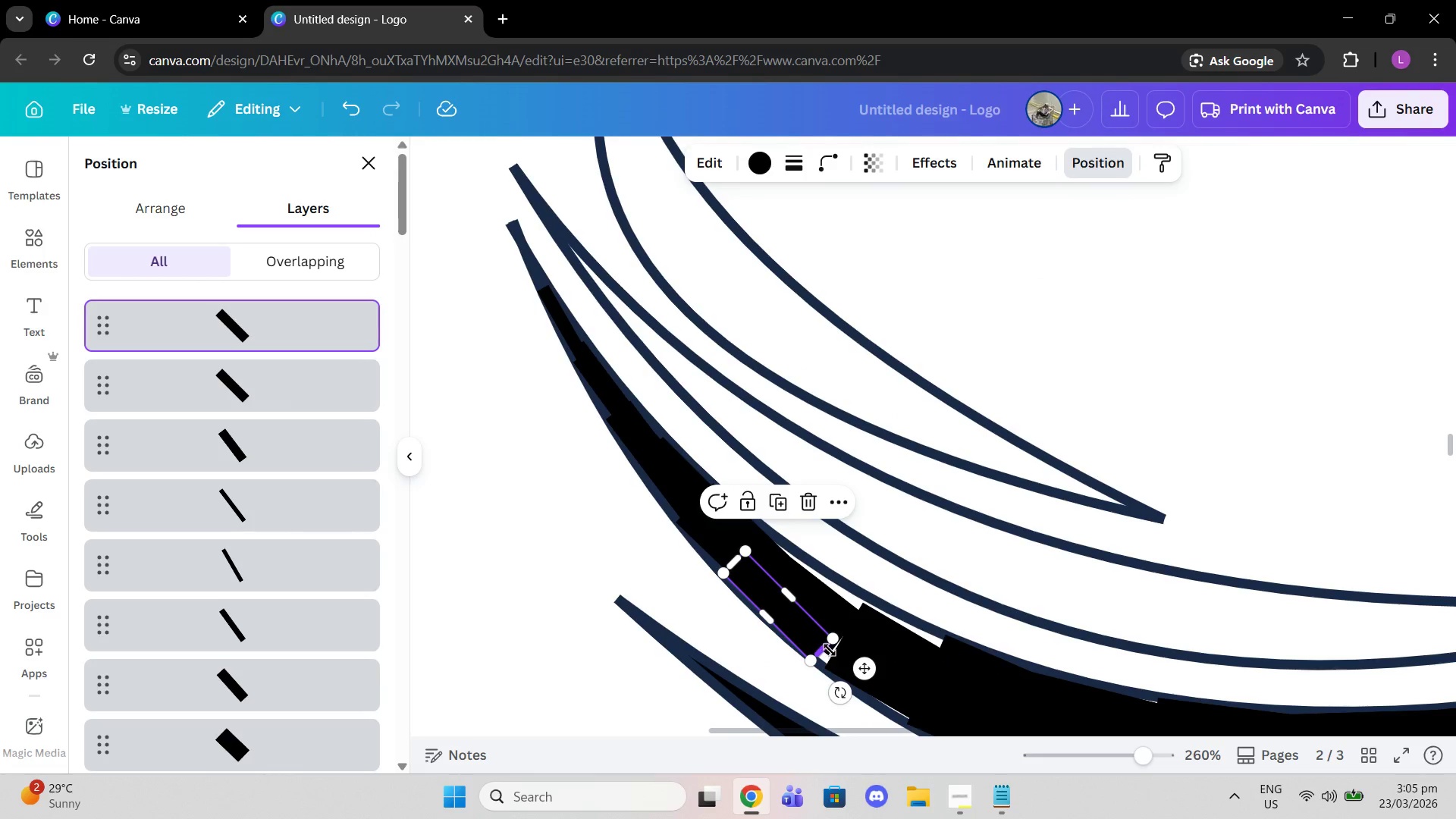 
left_click_drag(start_coordinate=[827, 650], to_coordinate=[857, 650])
 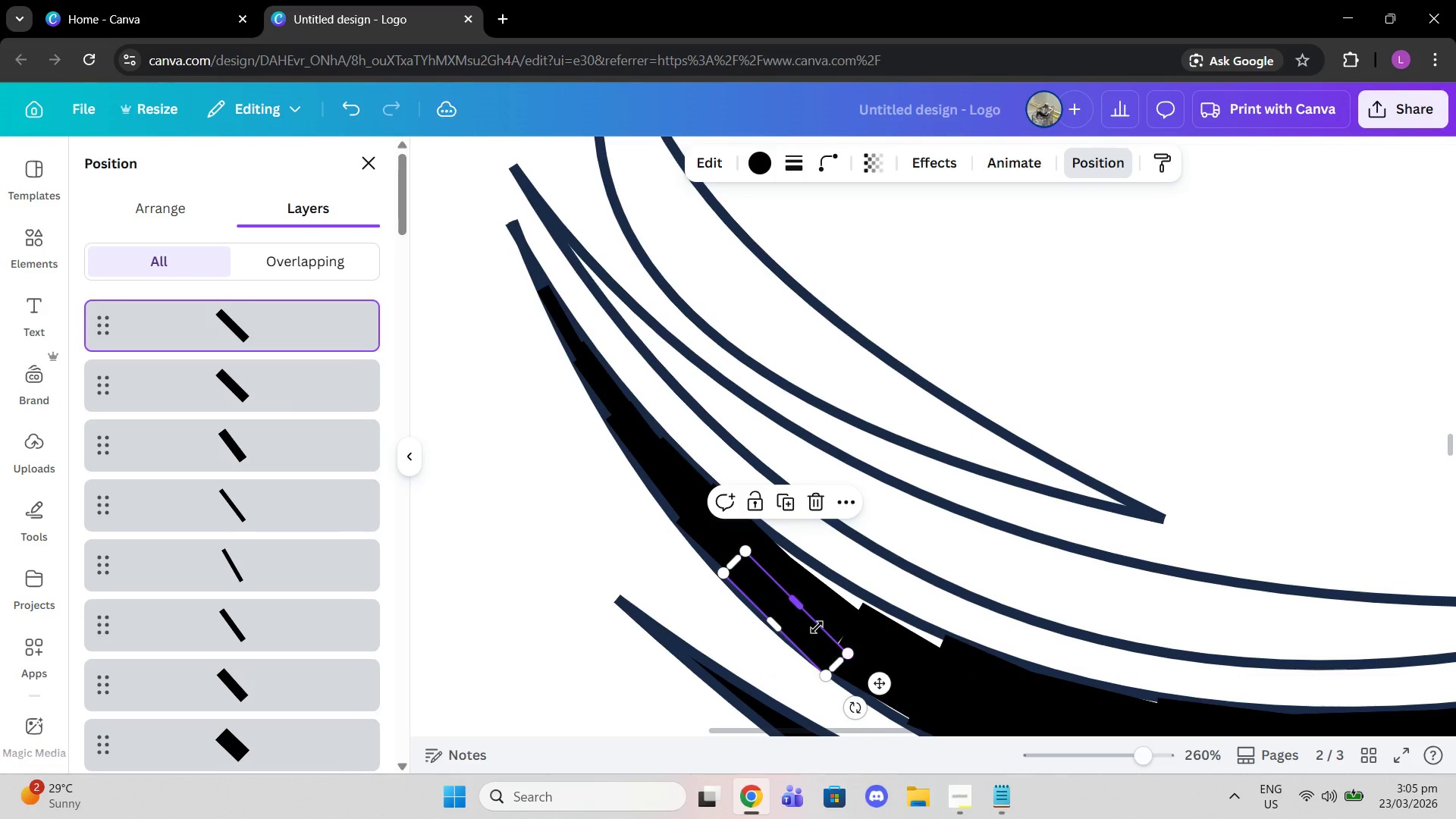 
left_click_drag(start_coordinate=[817, 627], to_coordinate=[834, 627])
 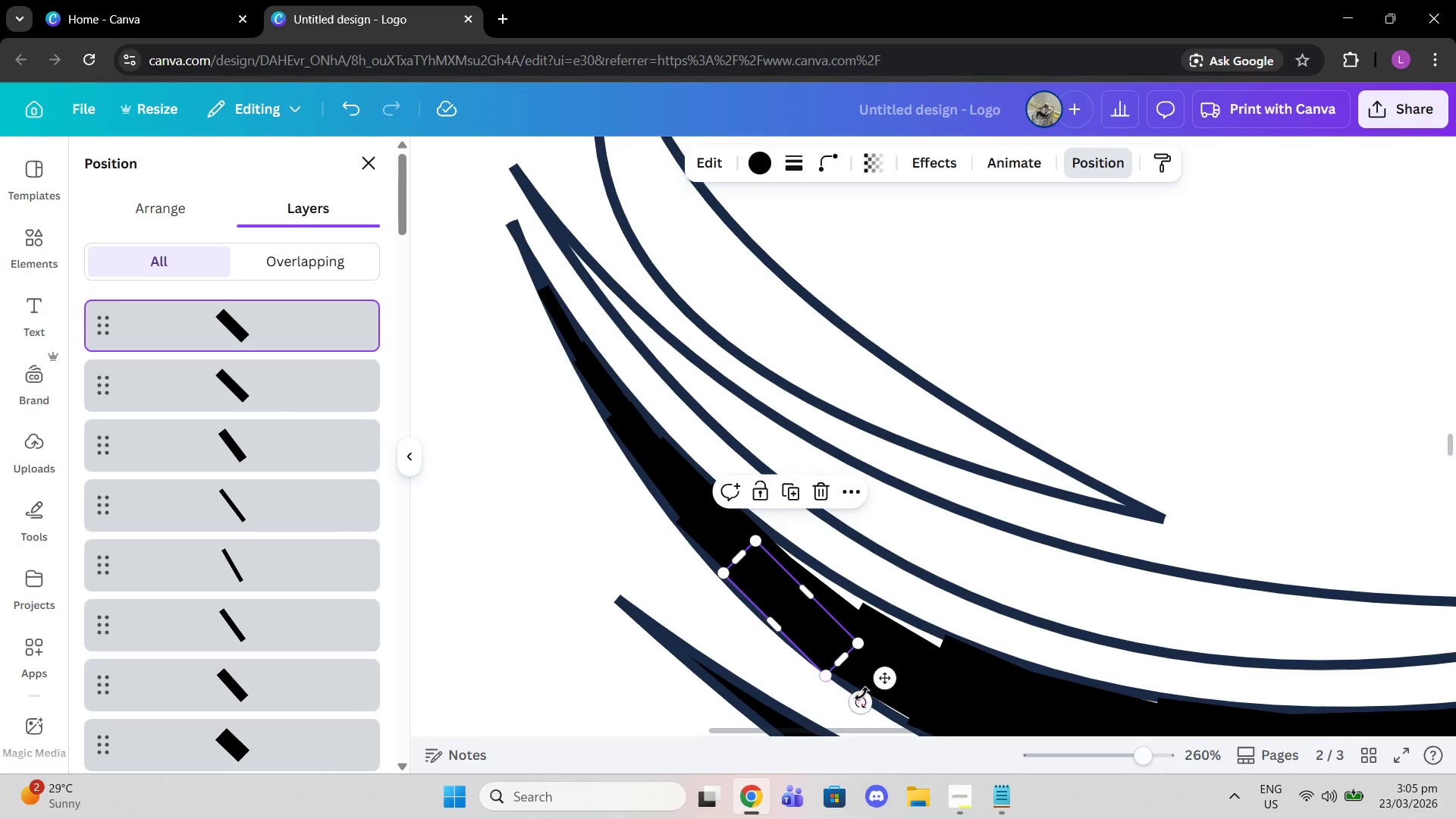 
left_click_drag(start_coordinate=[863, 694], to_coordinate=[878, 699])
 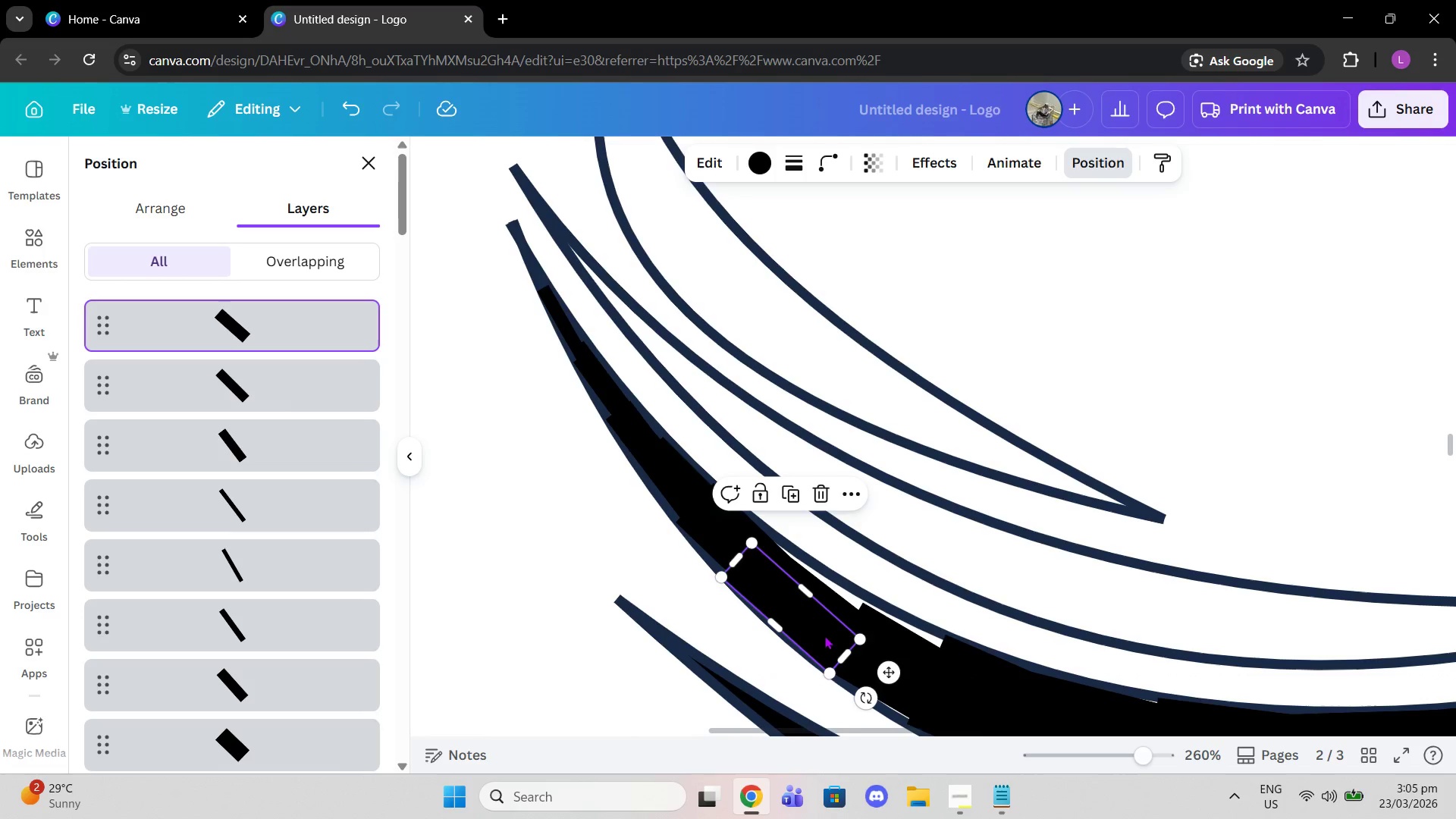 
left_click_drag(start_coordinate=[824, 635], to_coordinate=[826, 632])
 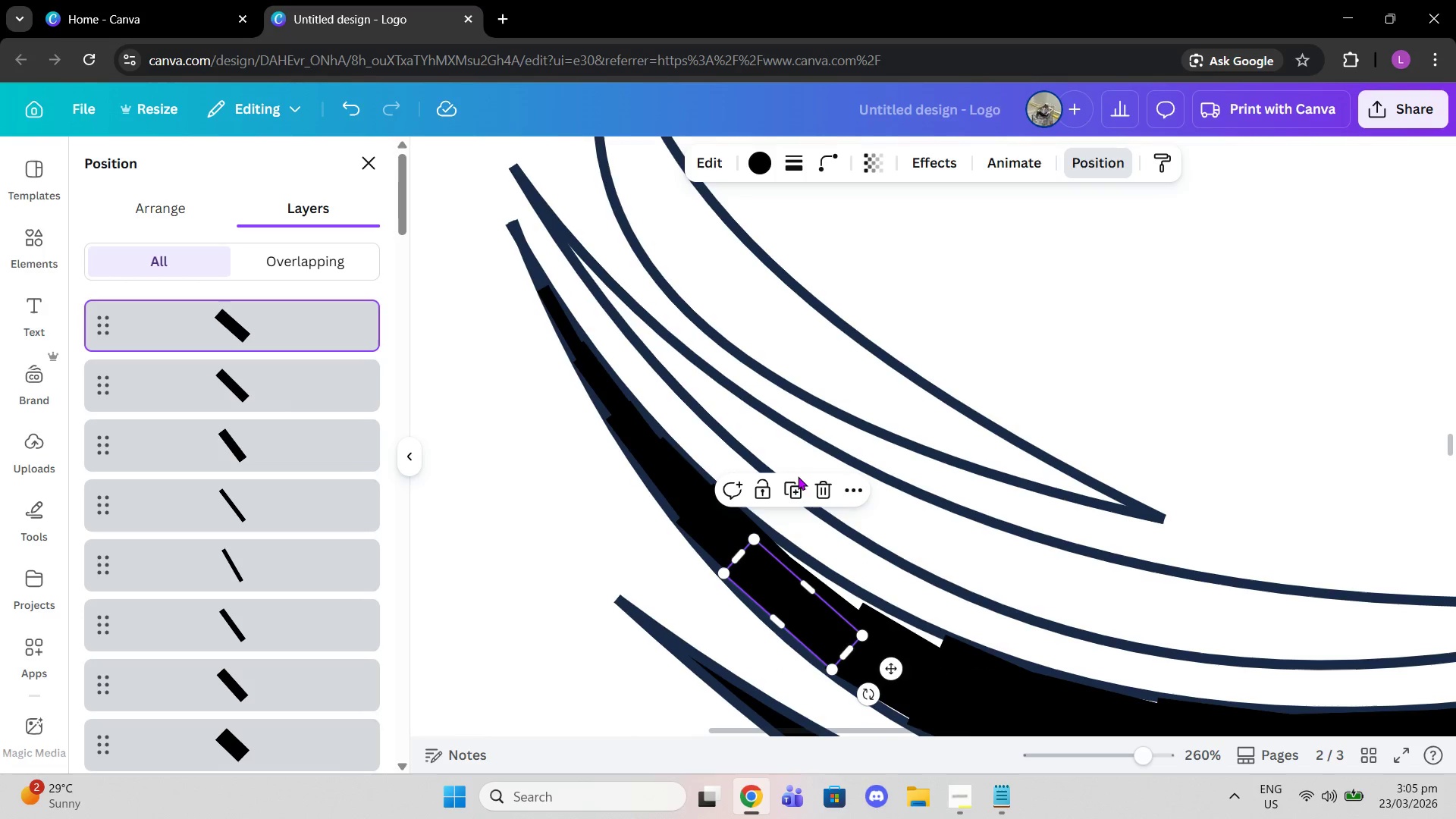 
left_click([797, 479])
 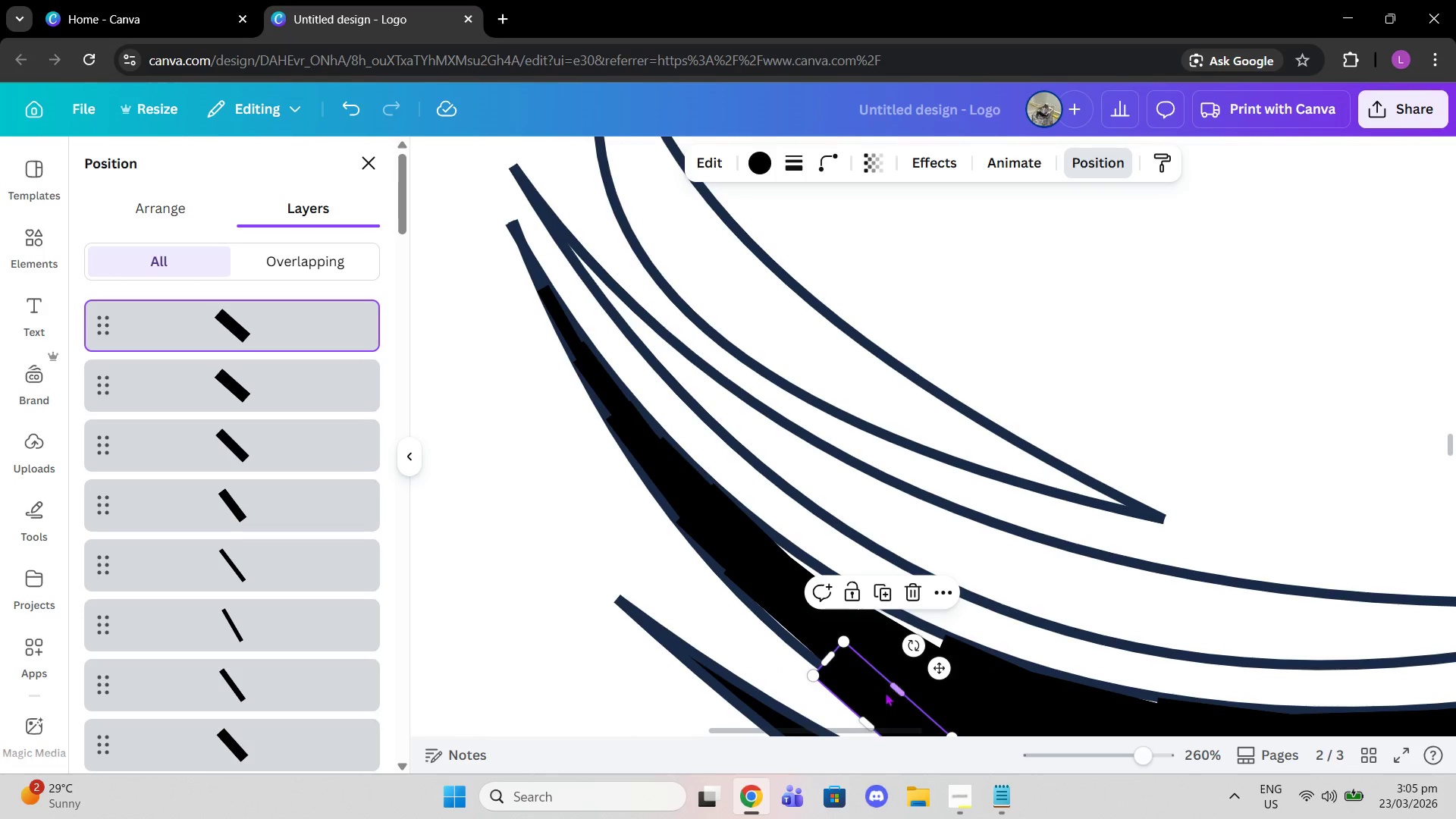 
left_click_drag(start_coordinate=[871, 692], to_coordinate=[808, 621])
 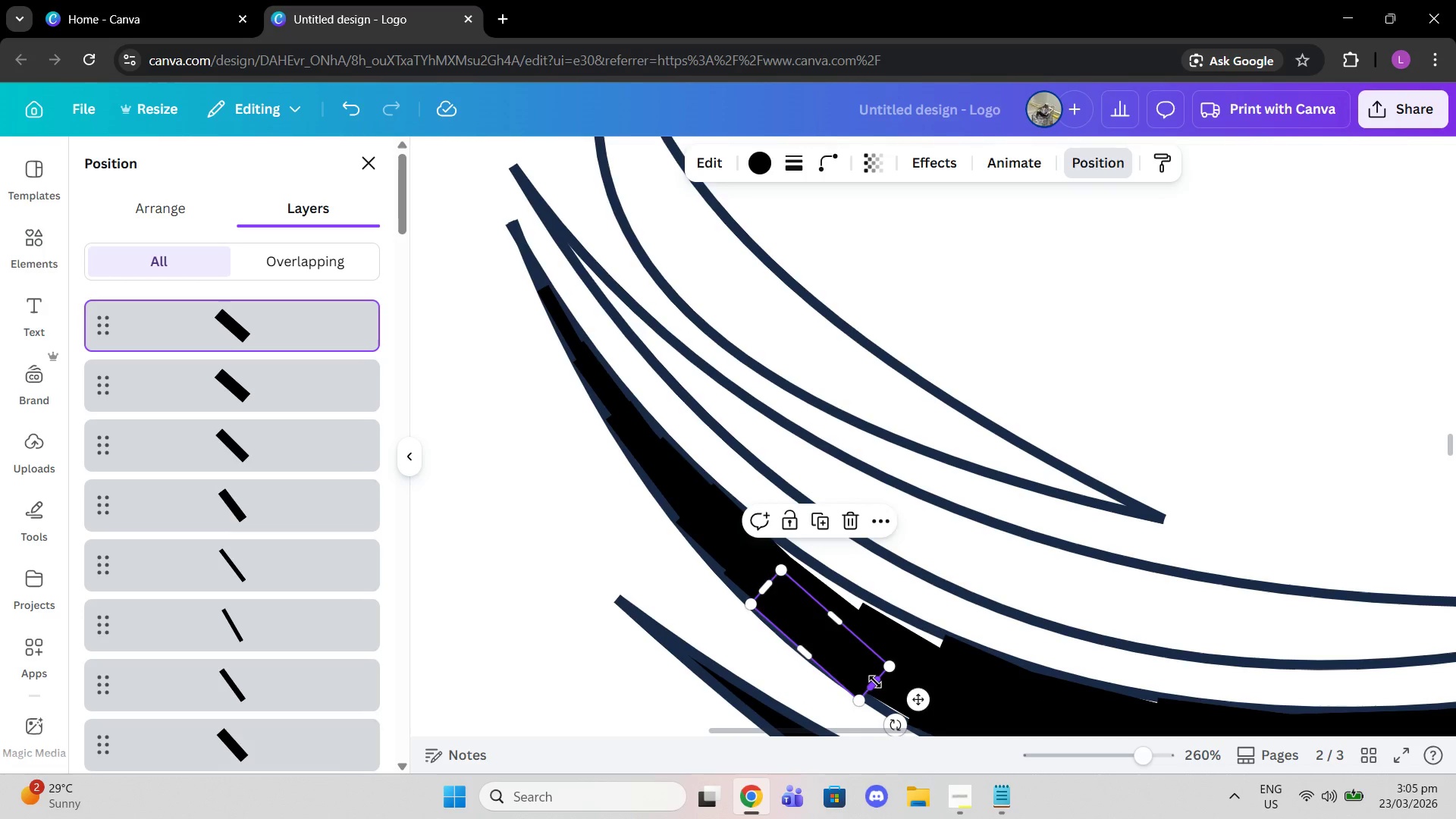 
left_click_drag(start_coordinate=[875, 682], to_coordinate=[834, 635])
 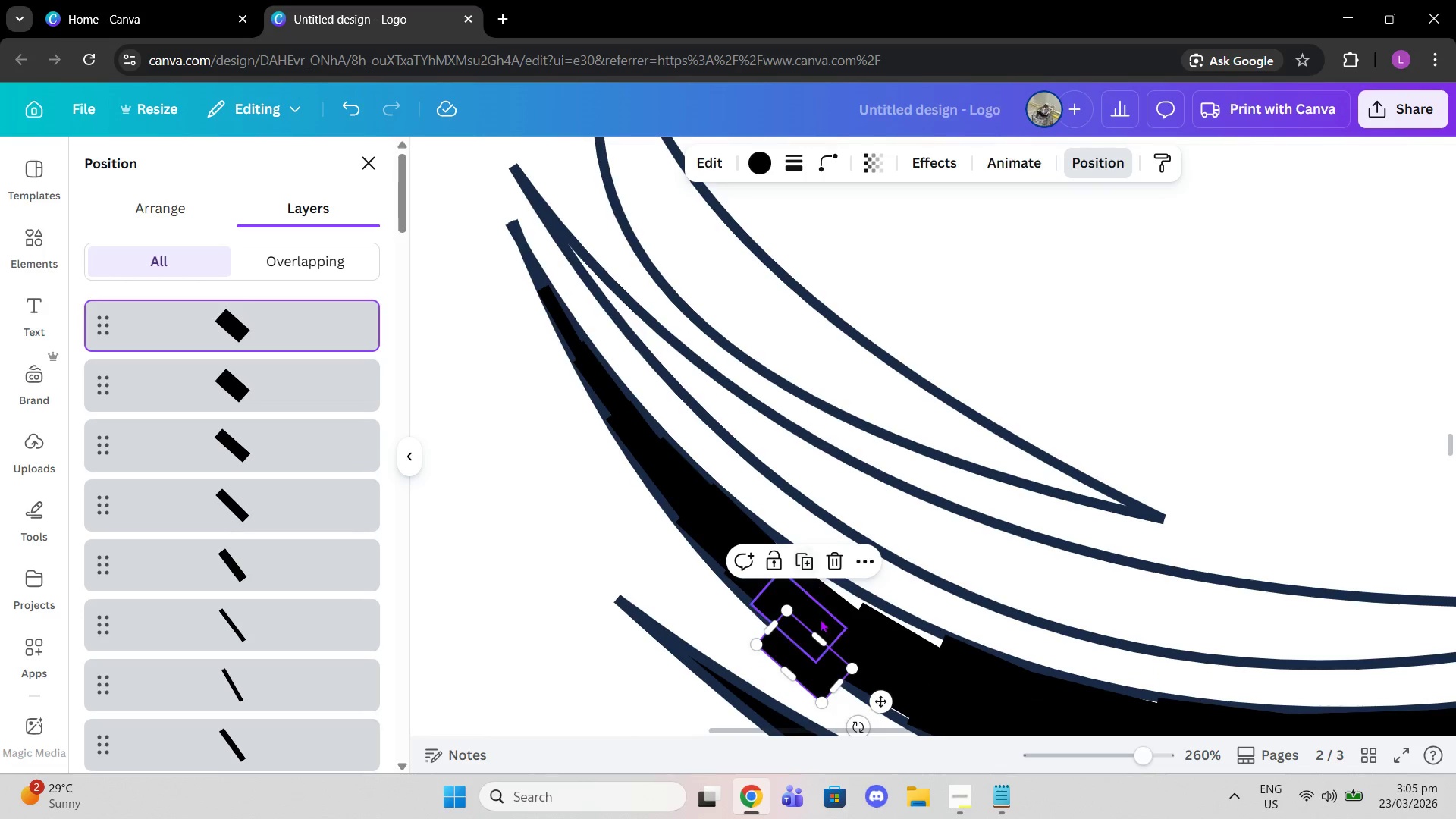 
left_click_drag(start_coordinate=[812, 656], to_coordinate=[801, 585])
 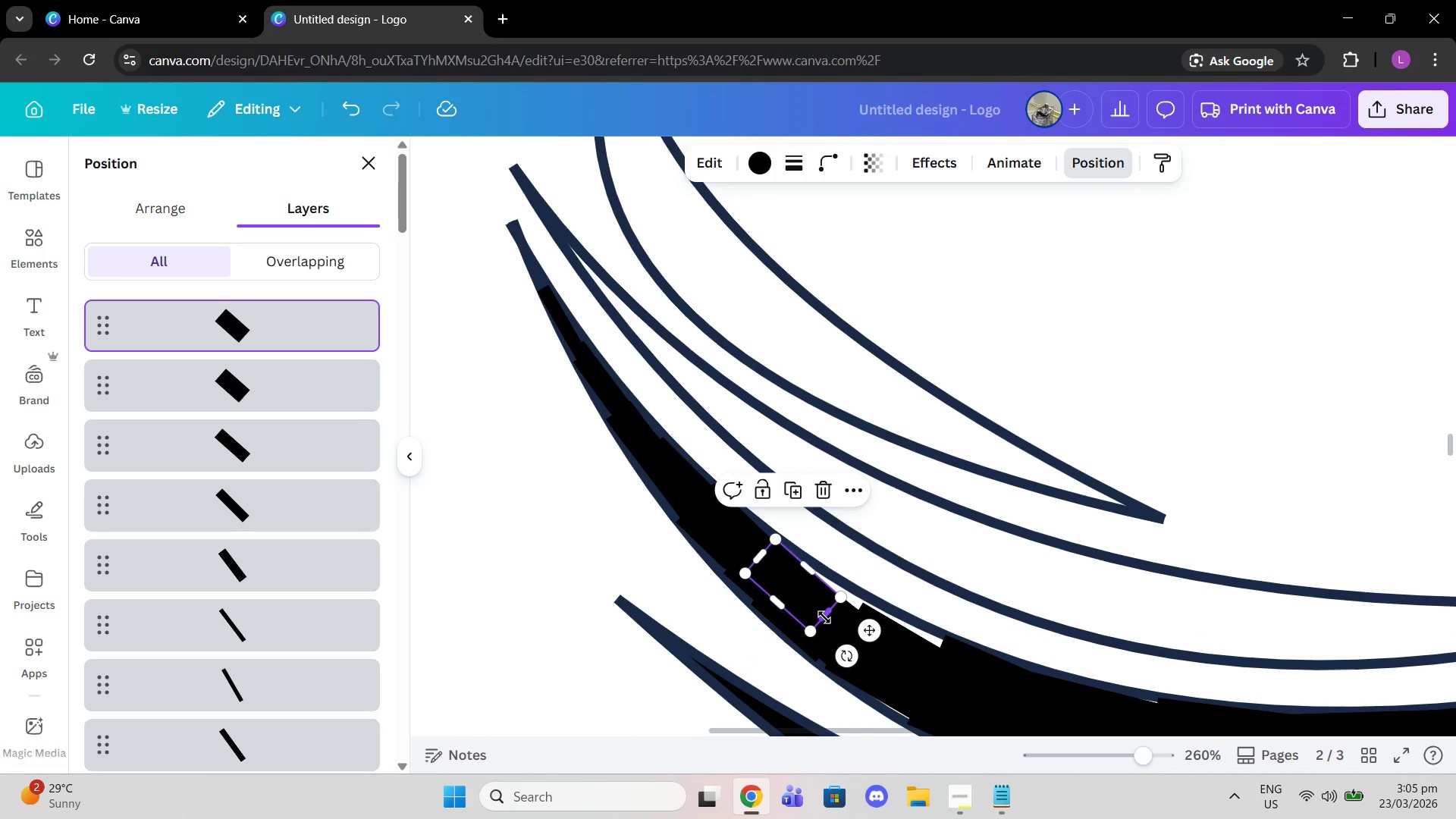 
left_click_drag(start_coordinate=[824, 617], to_coordinate=[855, 617])
 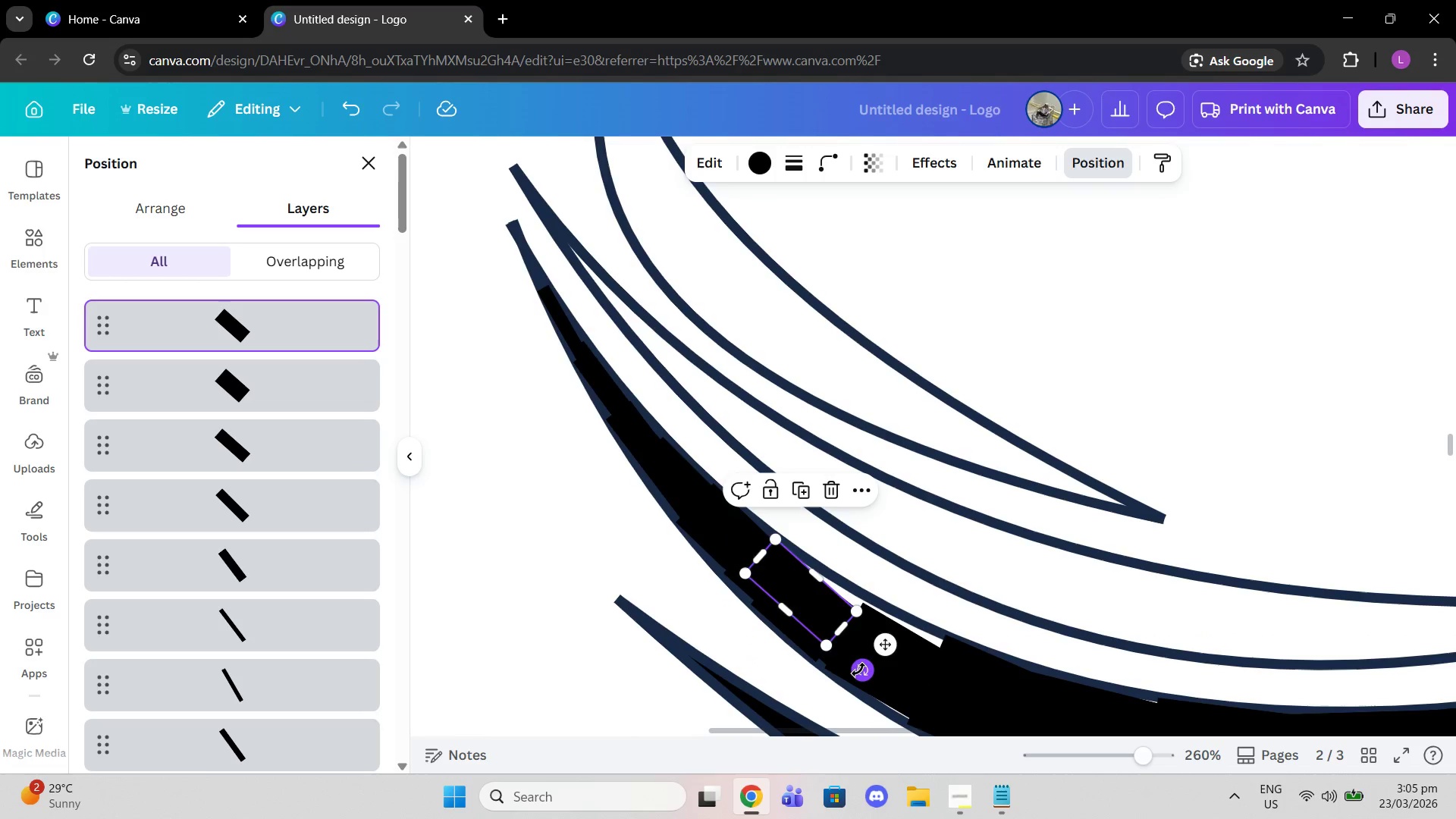 
left_click_drag(start_coordinate=[858, 670], to_coordinate=[904, 683])
 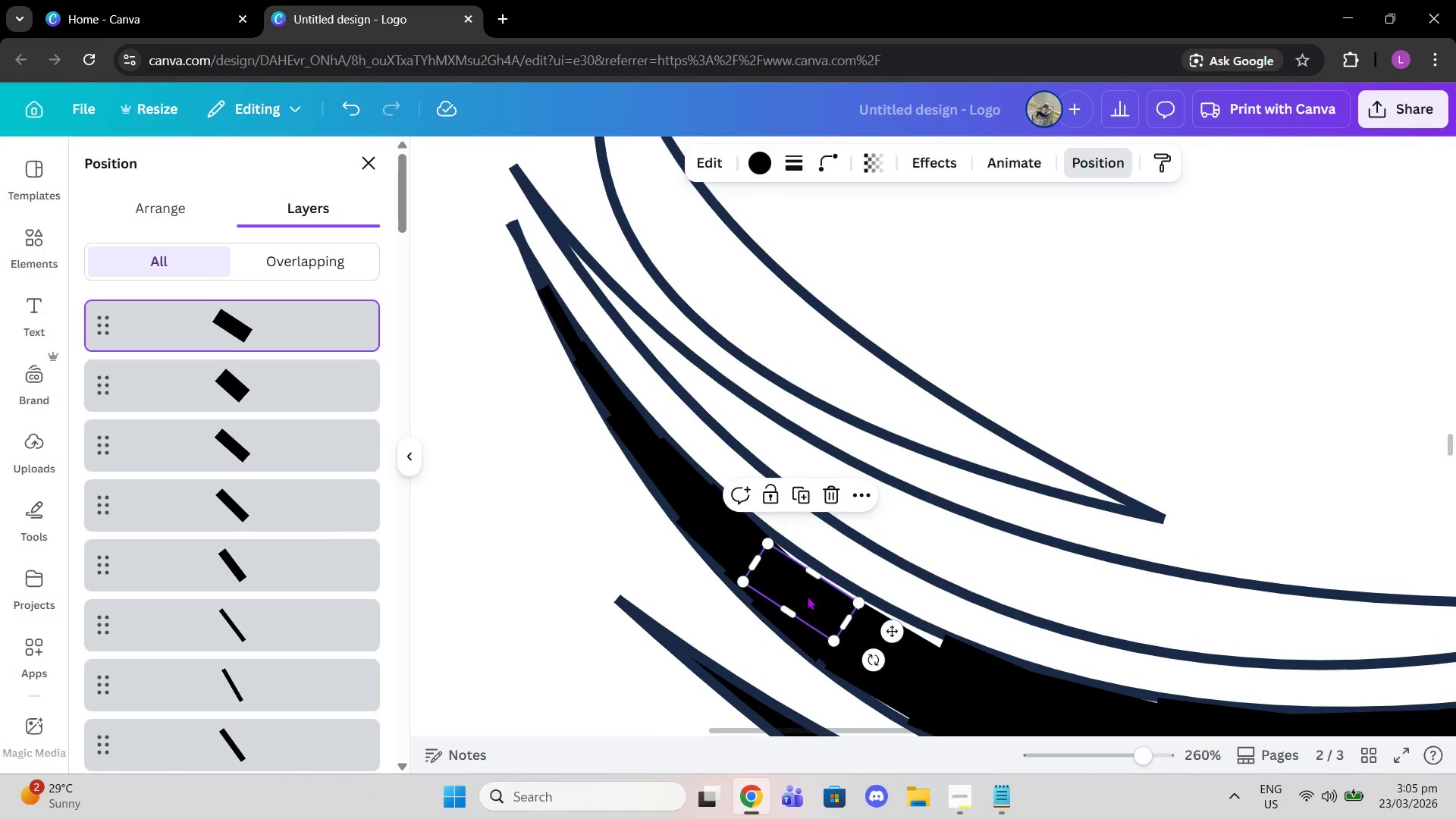 
left_click_drag(start_coordinate=[807, 596], to_coordinate=[809, 587])
 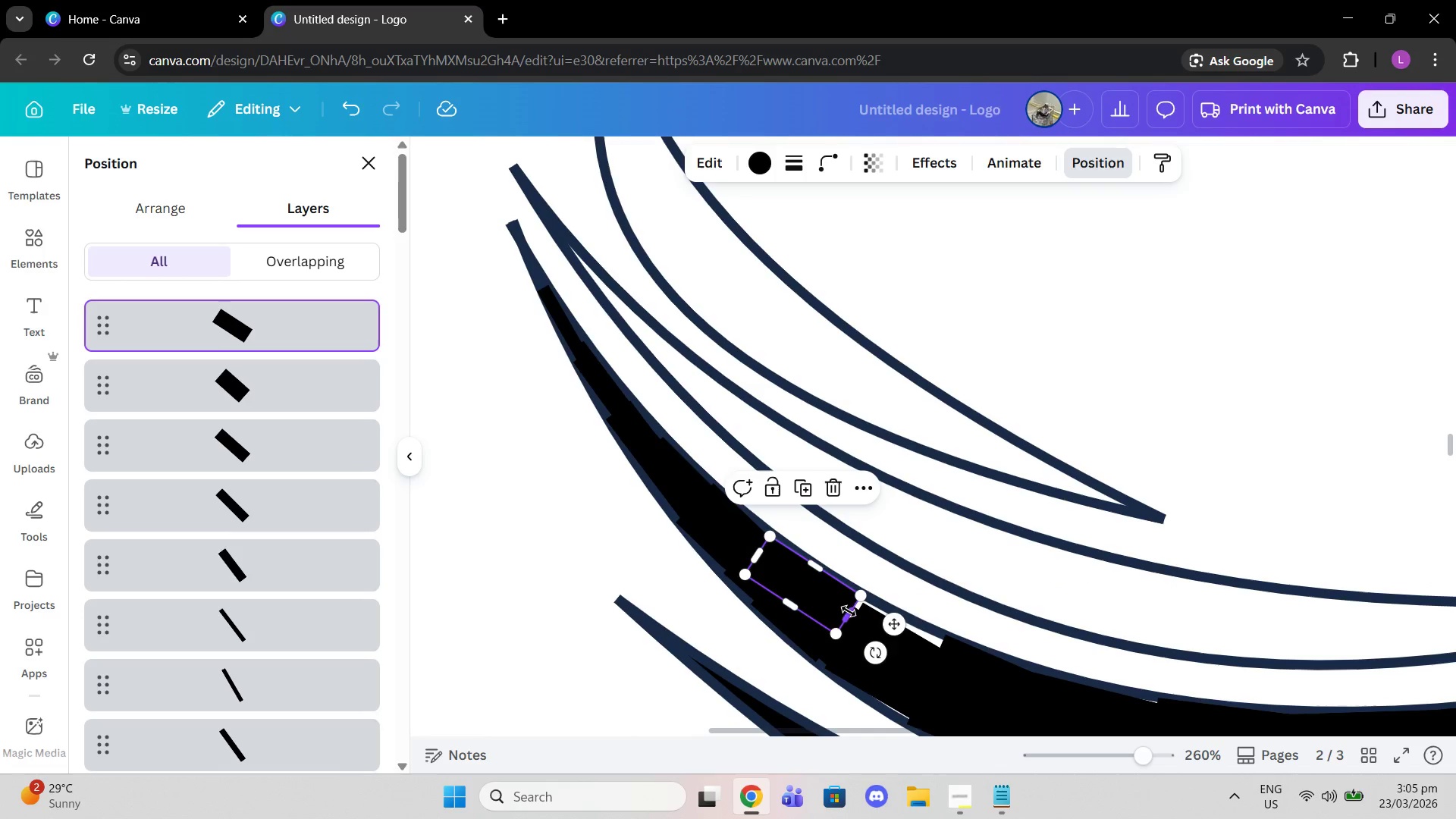 
left_click_drag(start_coordinate=[849, 612], to_coordinate=[876, 621])
 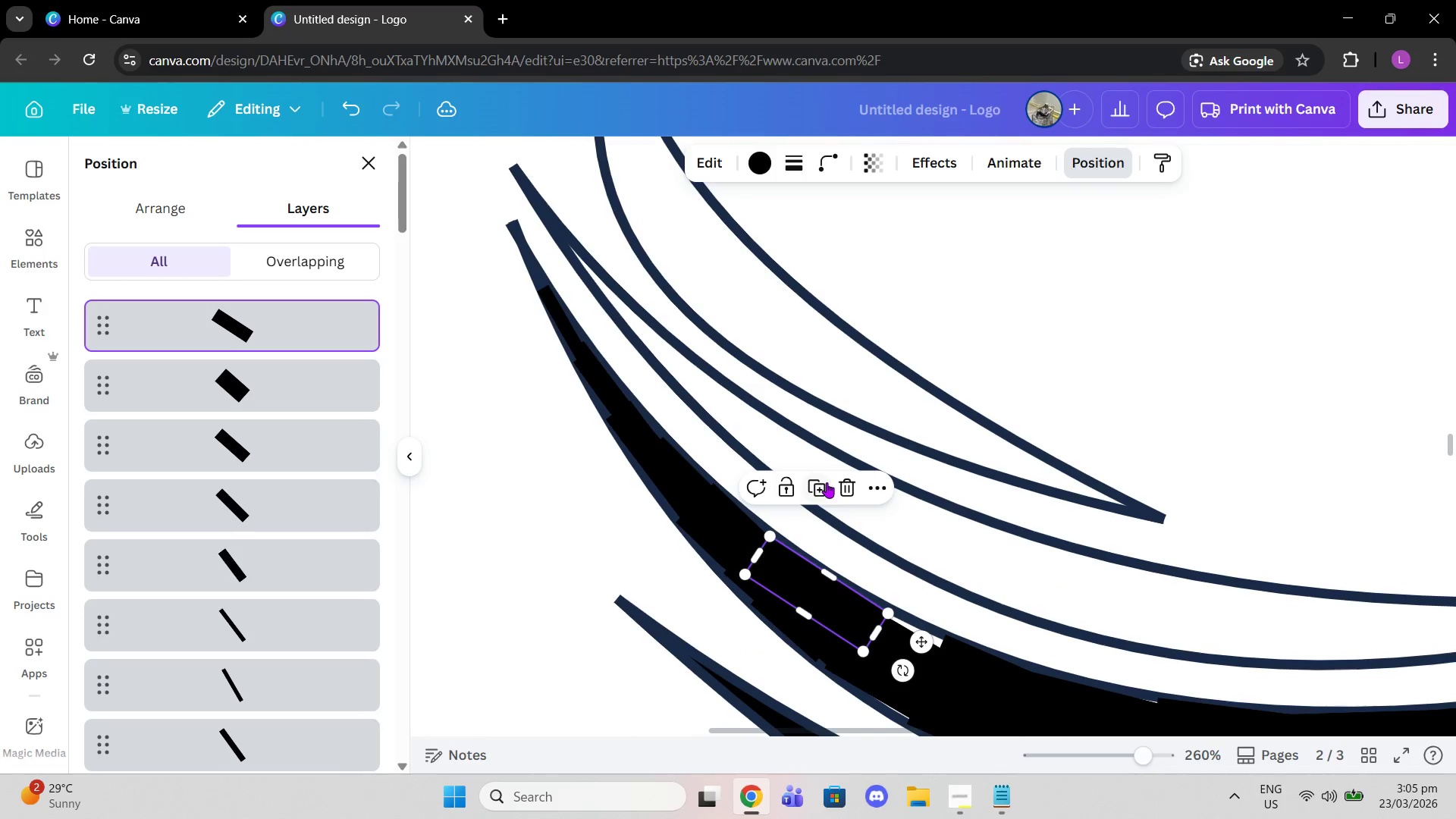 
left_click([827, 482])
 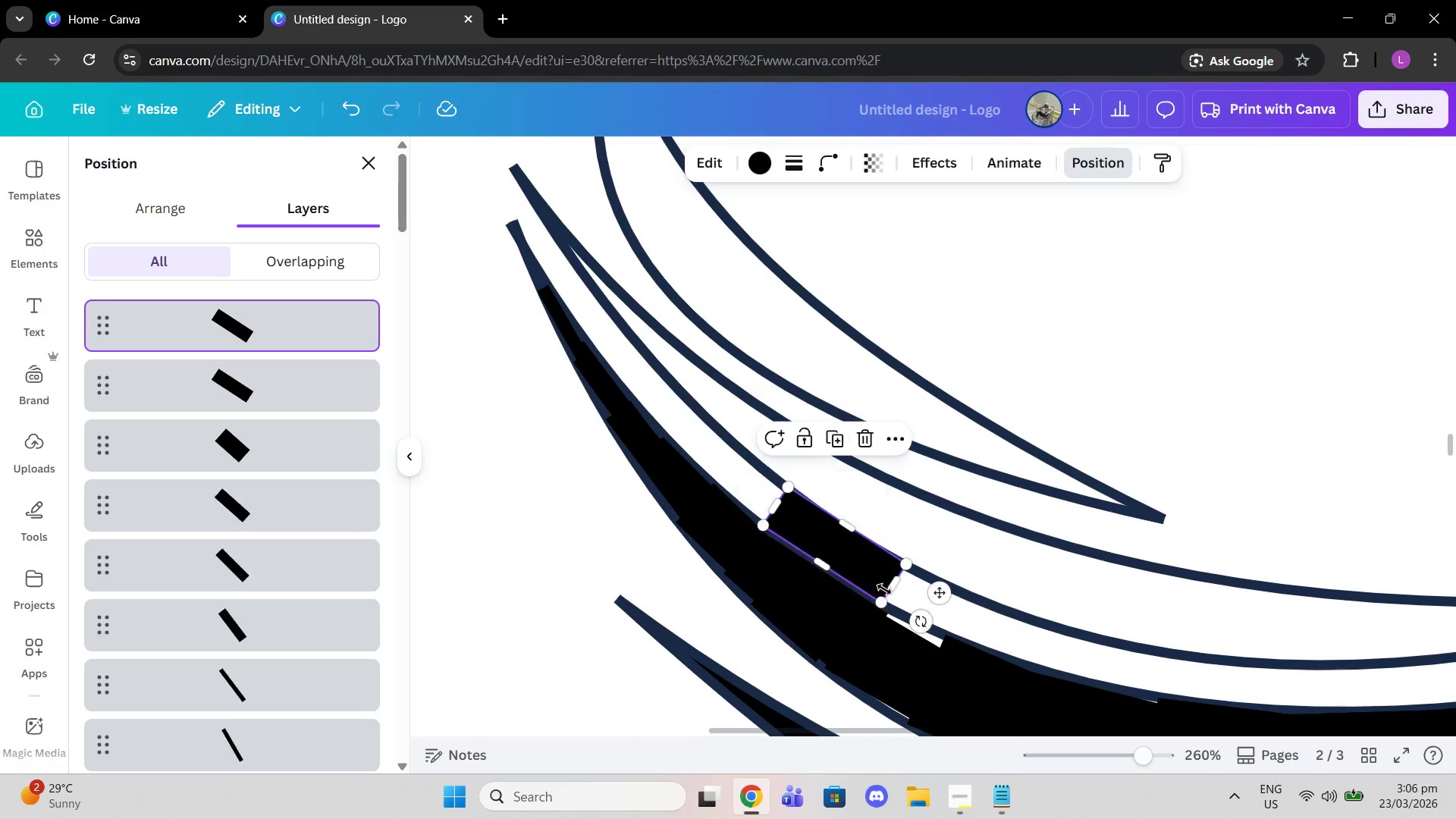 
scroll: coordinate [884, 589], scroll_direction: down, amount: 1.0
 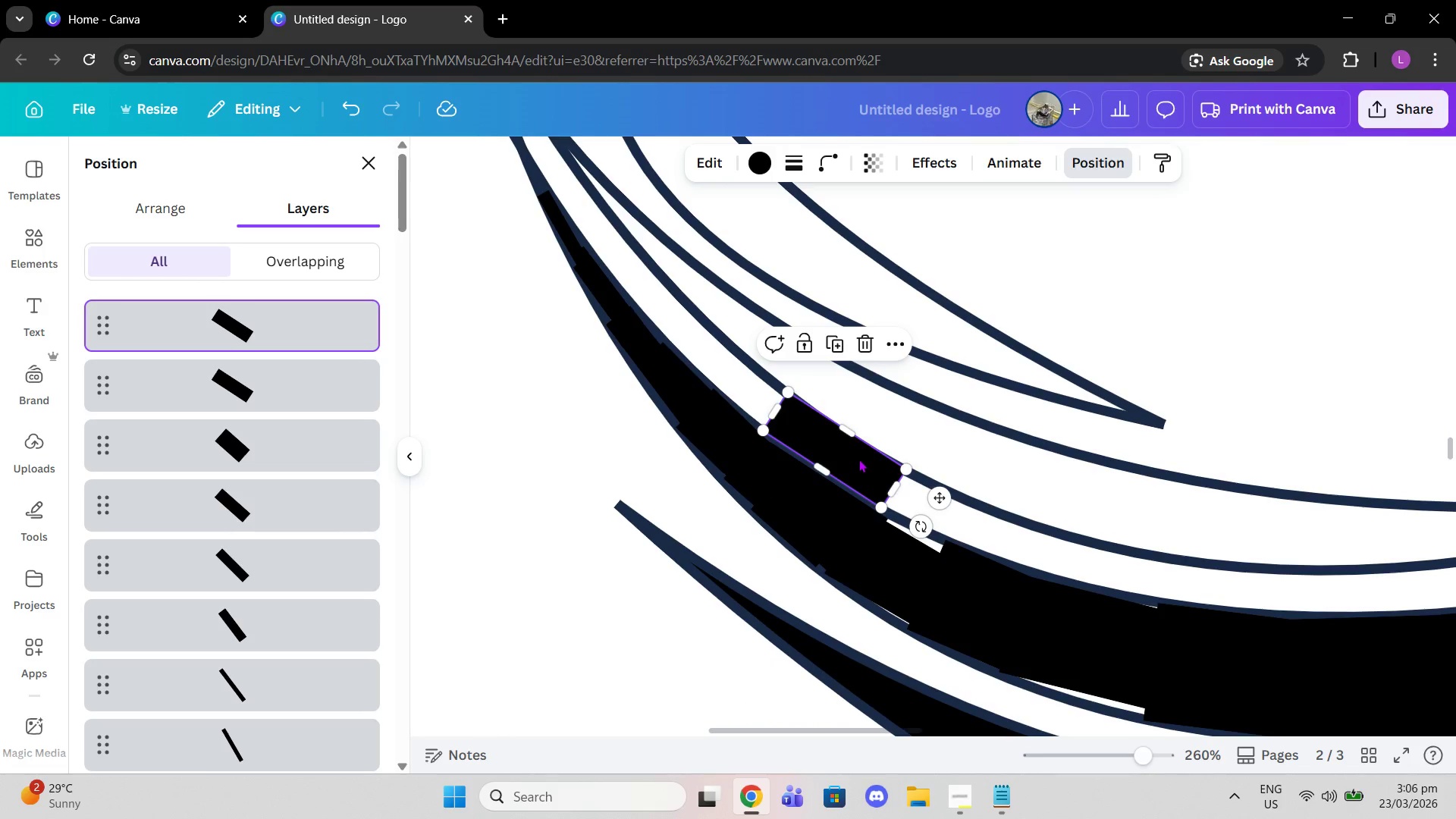 
left_click_drag(start_coordinate=[858, 459], to_coordinate=[959, 577])
 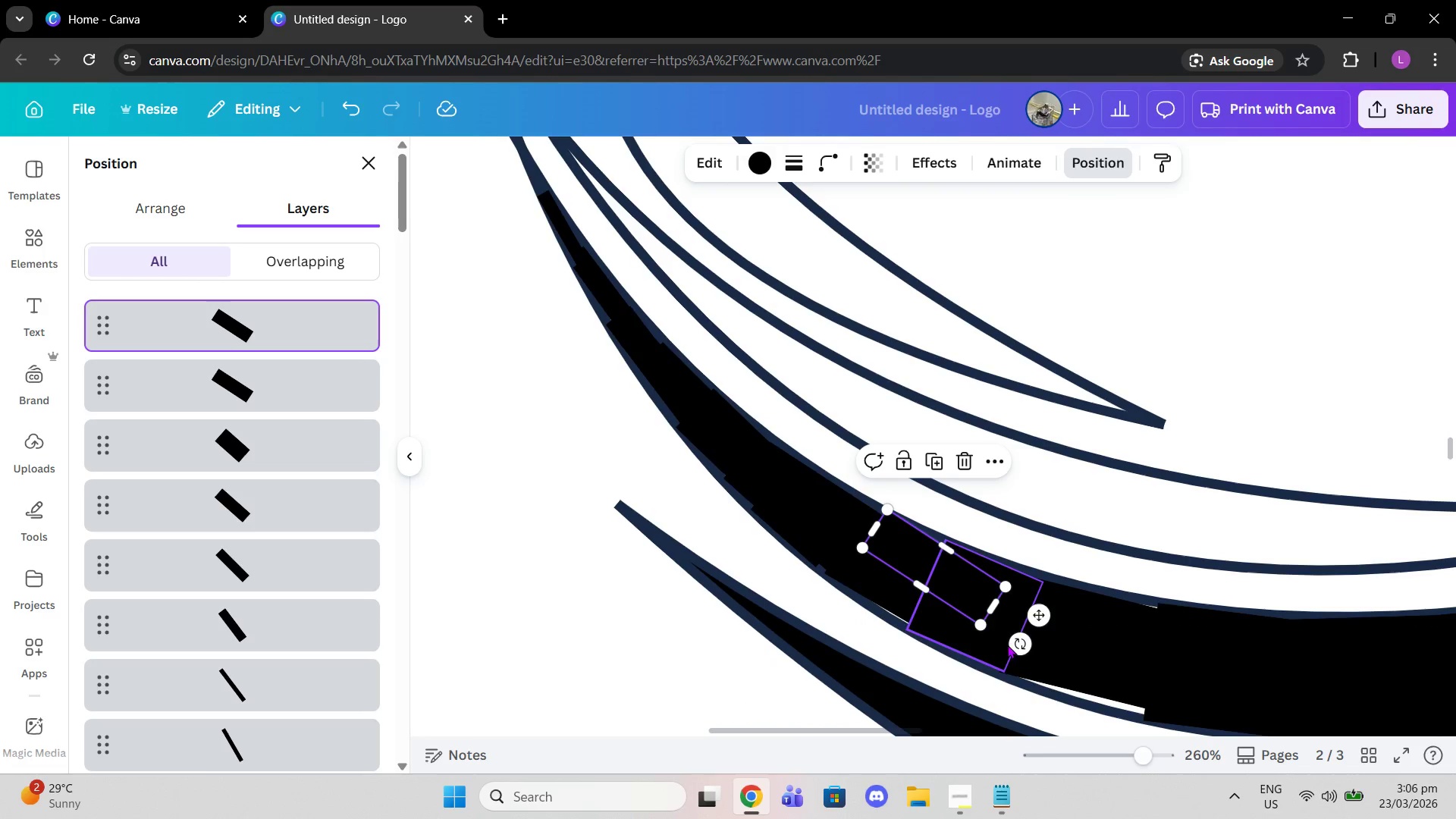 
left_click_drag(start_coordinate=[1016, 645], to_coordinate=[1063, 642])
 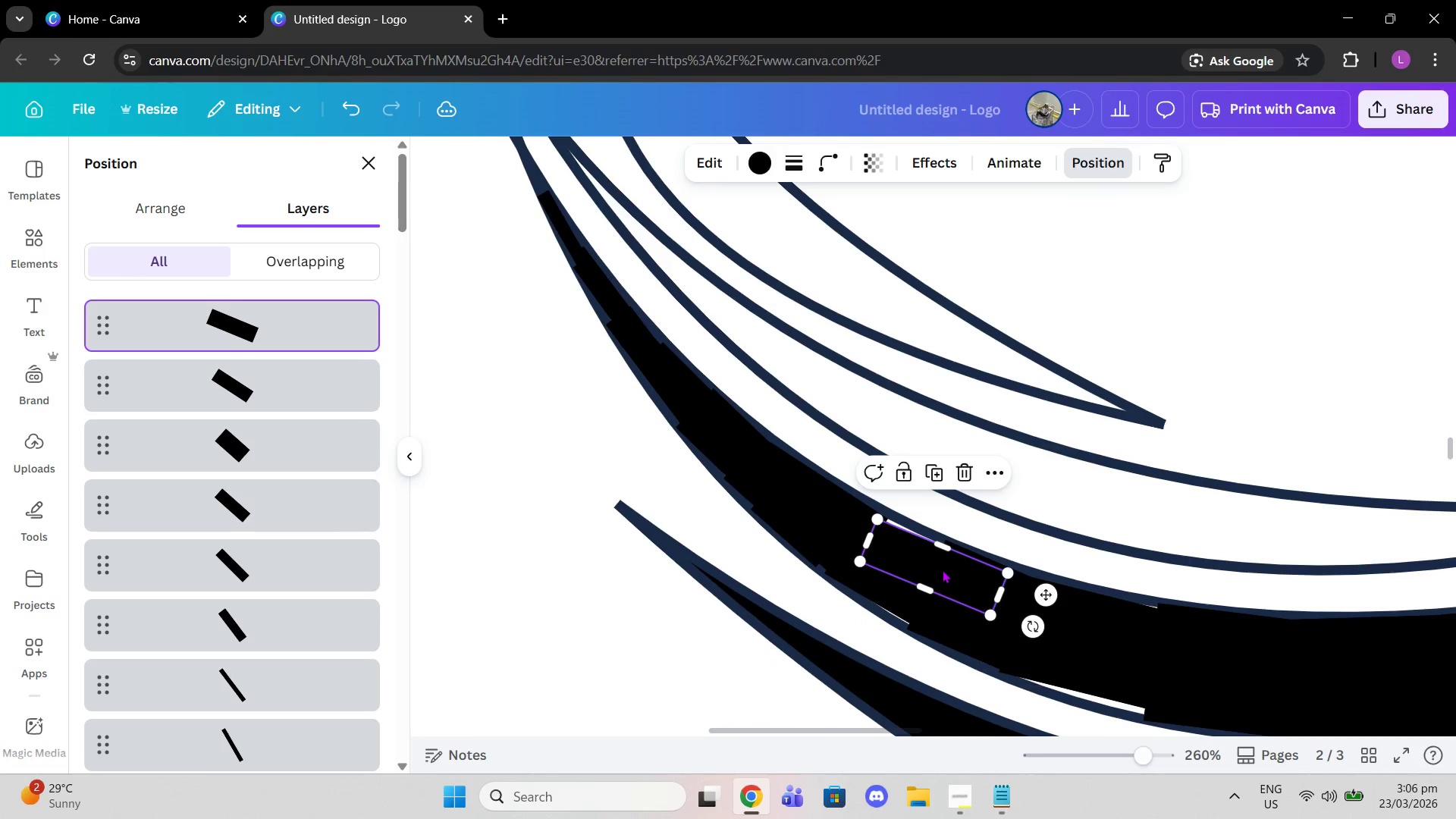 
left_click_drag(start_coordinate=[943, 570], to_coordinate=[935, 560])
 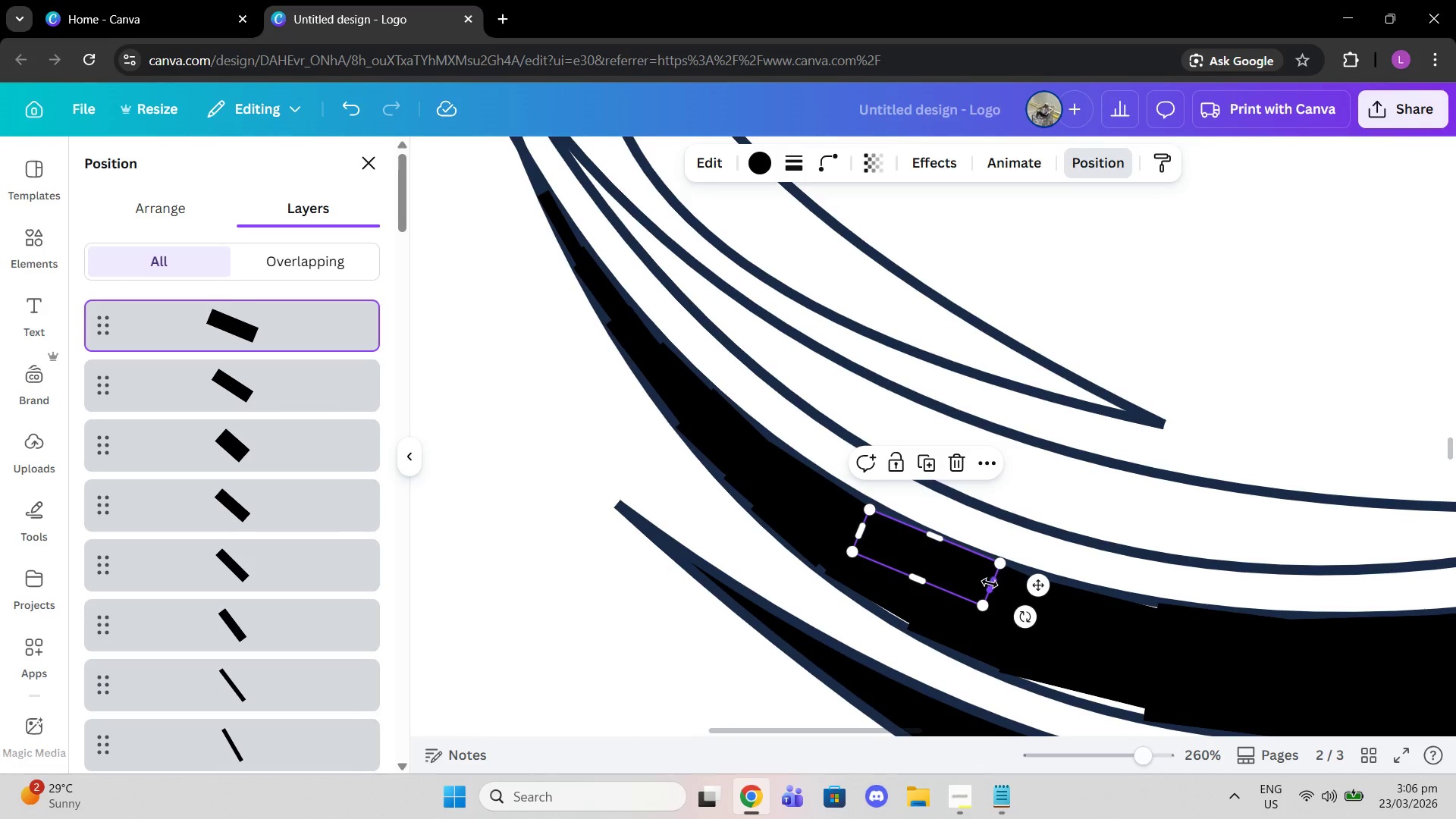 
left_click_drag(start_coordinate=[993, 588], to_coordinate=[939, 577])
 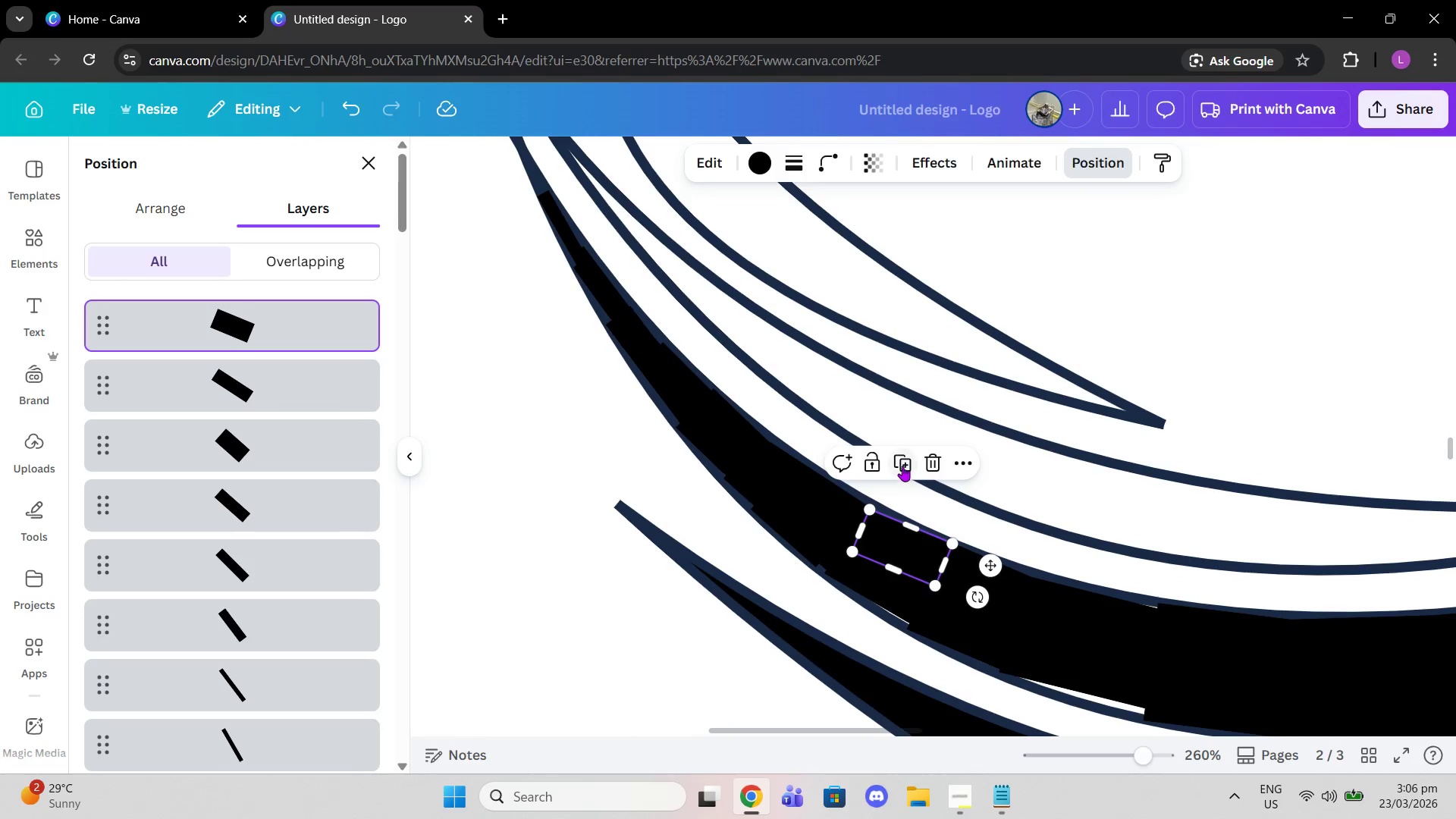 
left_click([902, 466])
 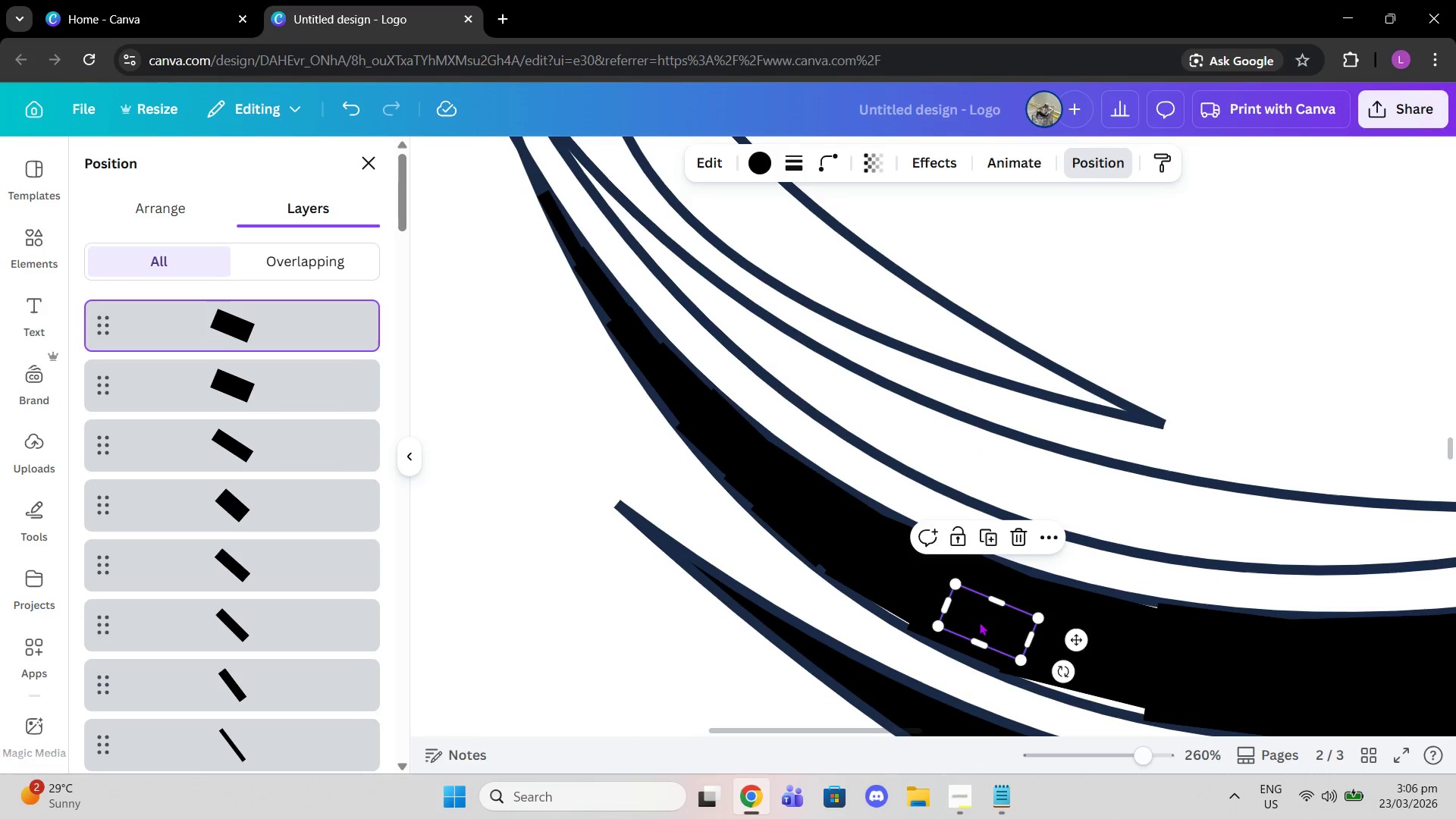 
left_click_drag(start_coordinate=[981, 620], to_coordinate=[922, 607])
 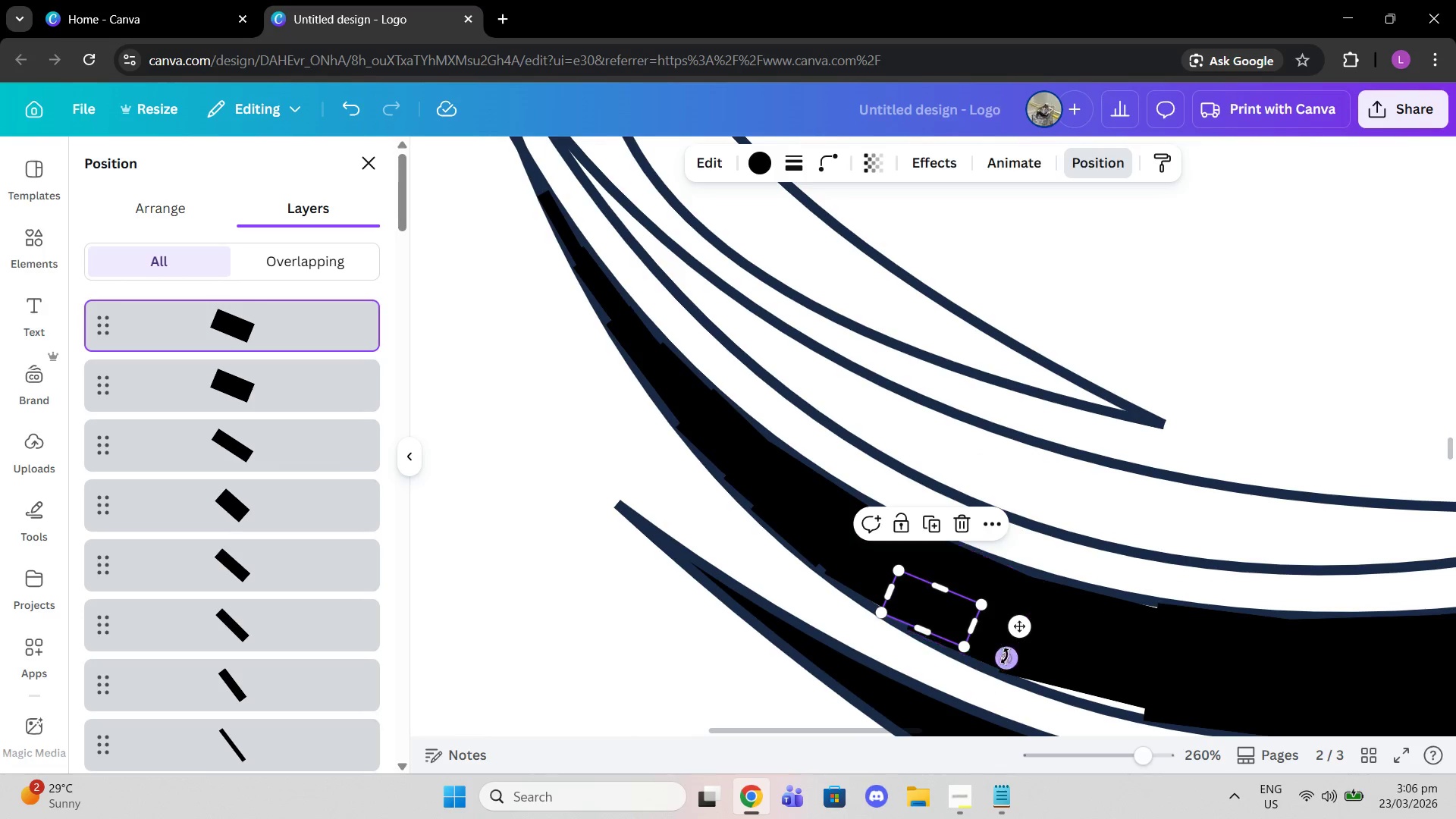 
left_click_drag(start_coordinate=[1005, 656], to_coordinate=[981, 657])
 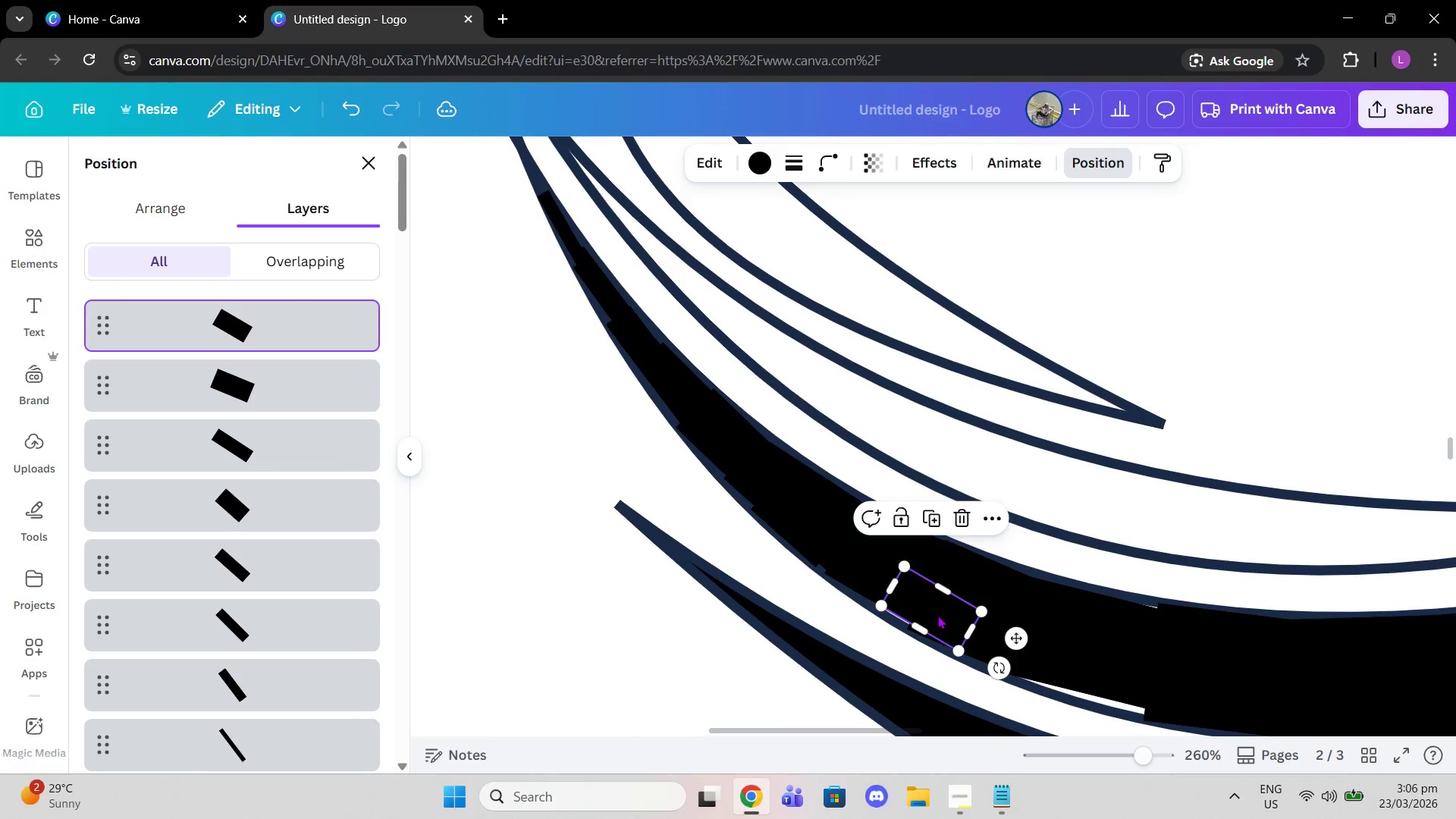 
left_click_drag(start_coordinate=[937, 615], to_coordinate=[917, 608])
 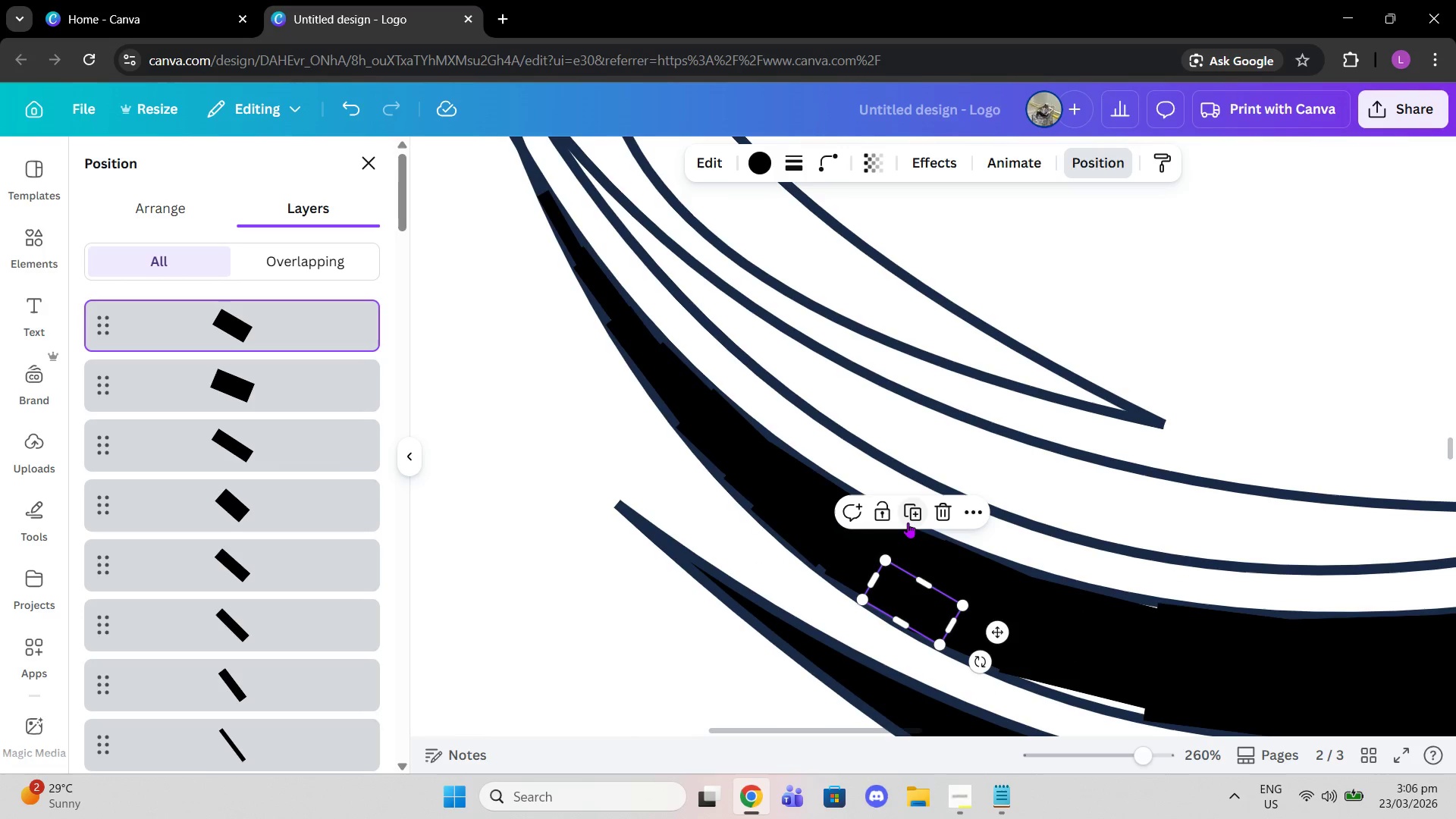 
left_click([908, 522])
 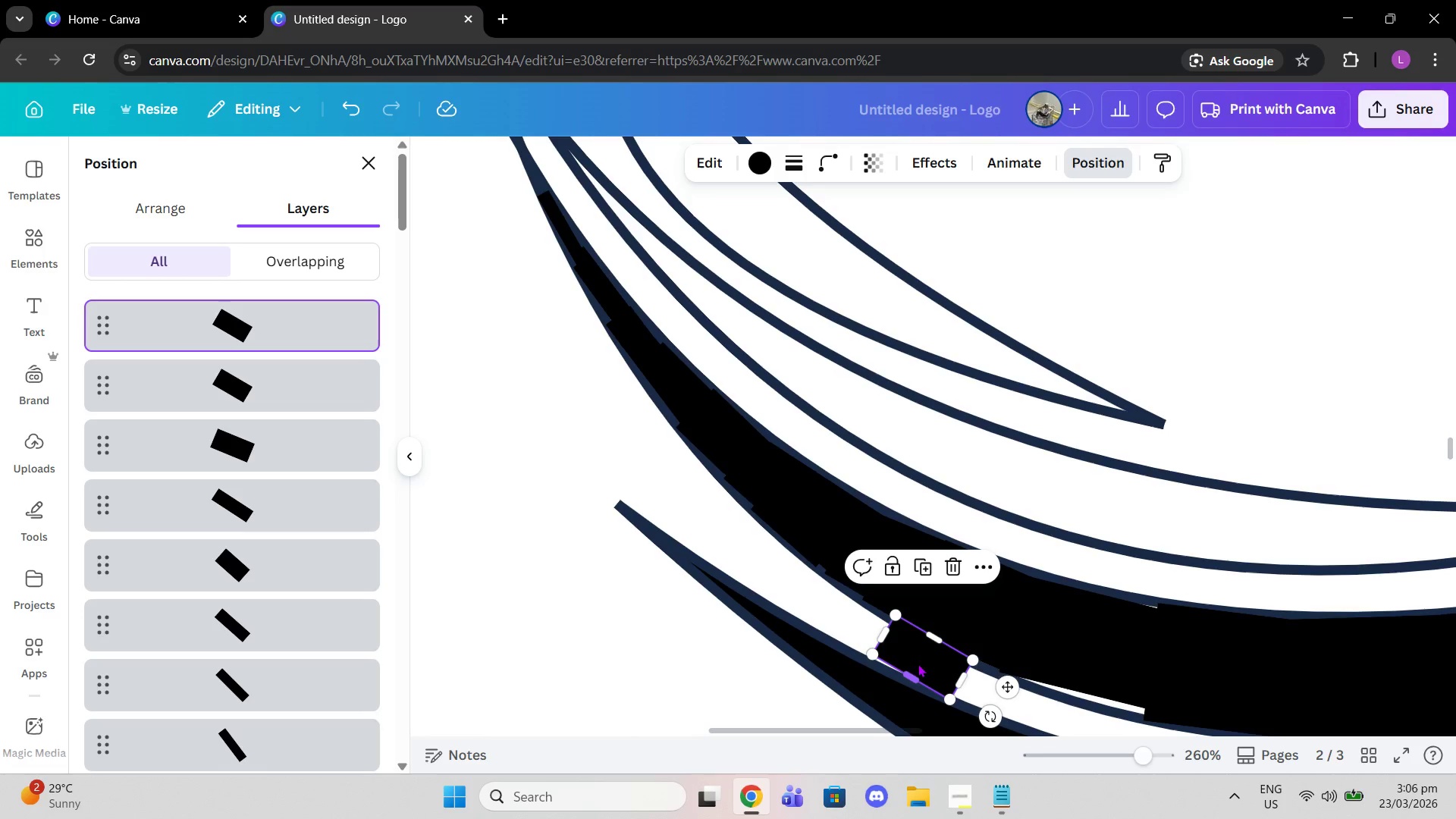 
left_click_drag(start_coordinate=[918, 655], to_coordinate=[1153, 635])
 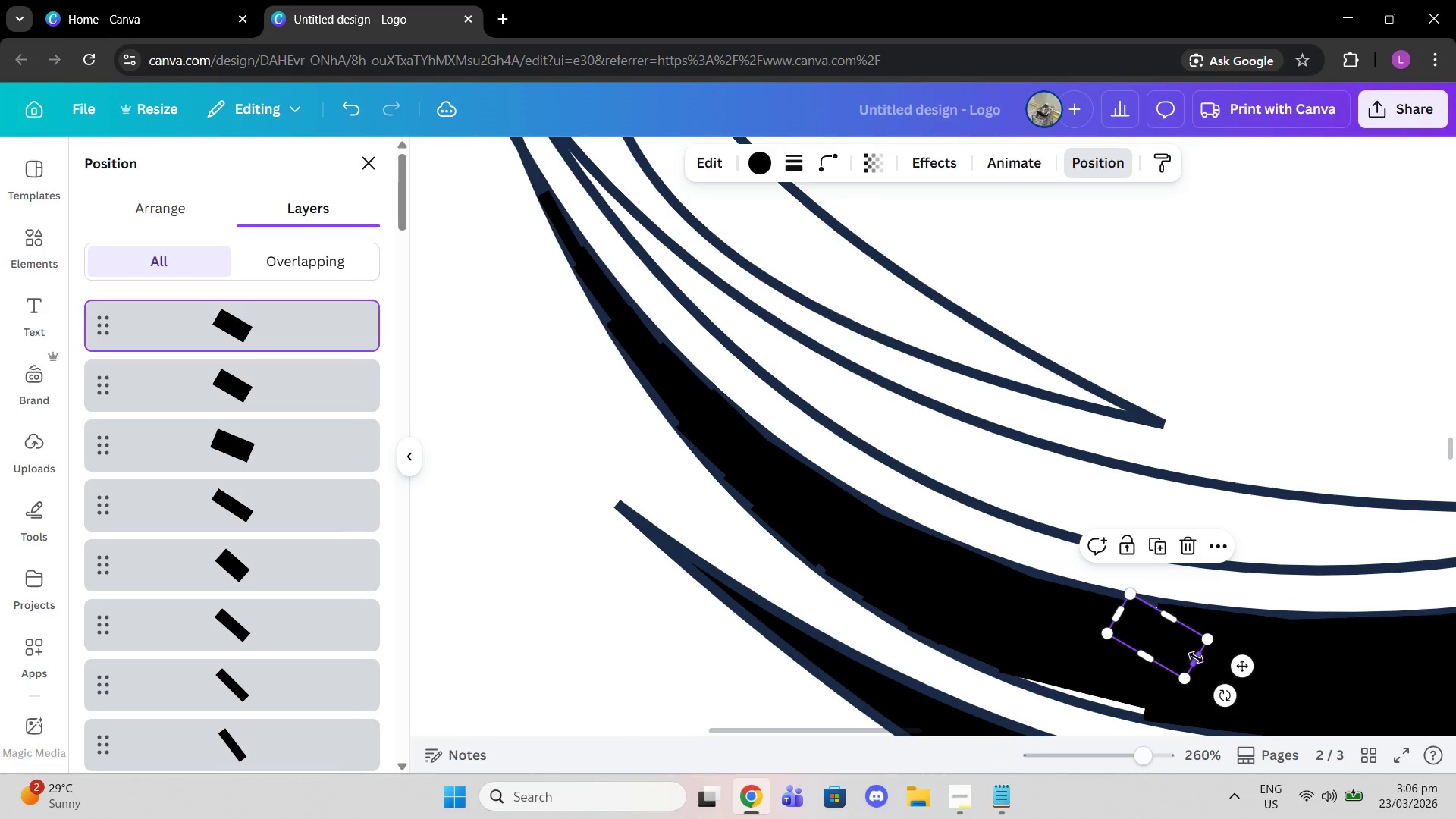 
left_click_drag(start_coordinate=[1196, 657], to_coordinate=[1172, 646])
 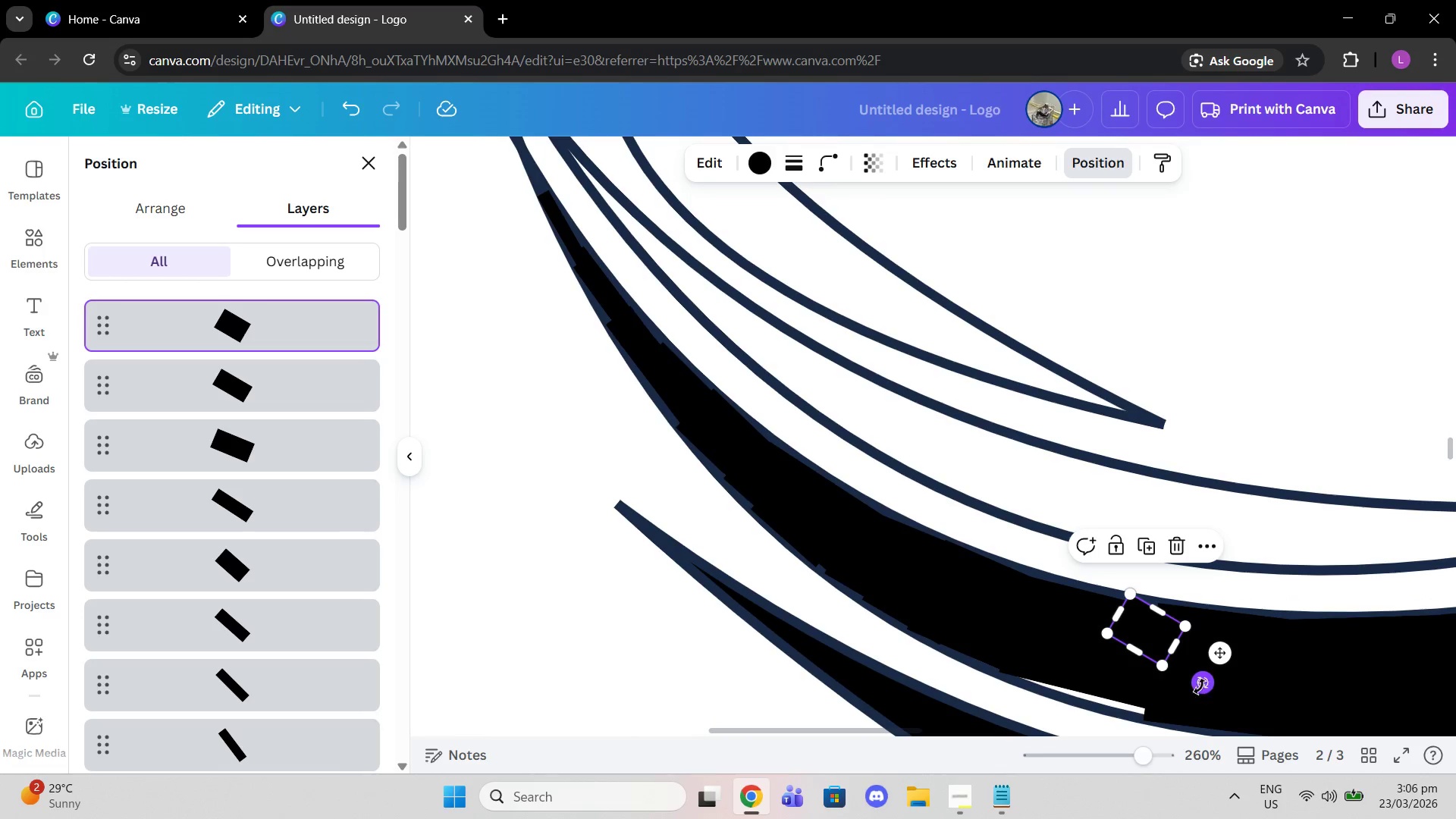 
left_click_drag(start_coordinate=[1200, 686], to_coordinate=[1276, 658])
 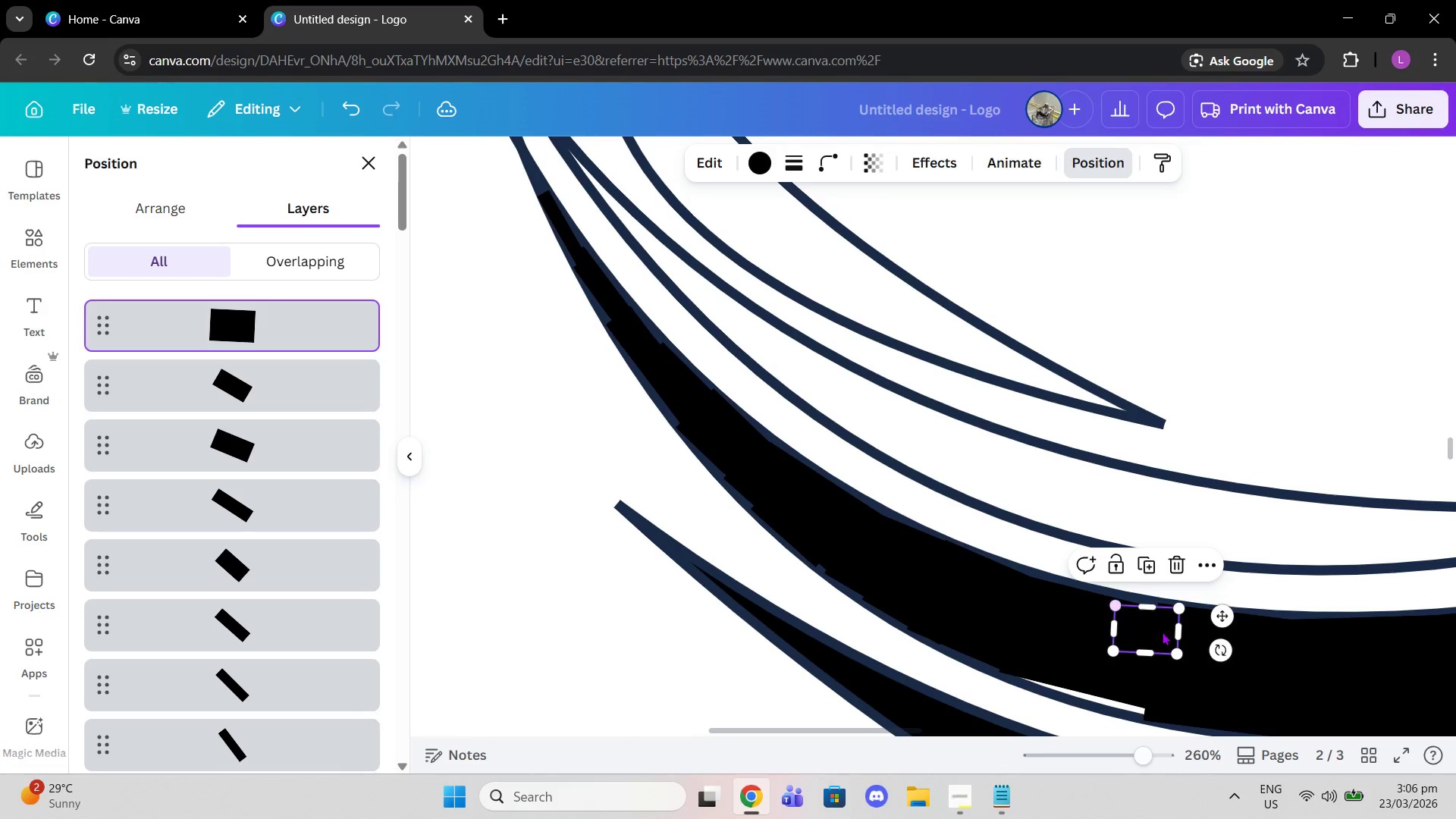 
left_click_drag(start_coordinate=[1162, 632], to_coordinate=[1156, 626])
 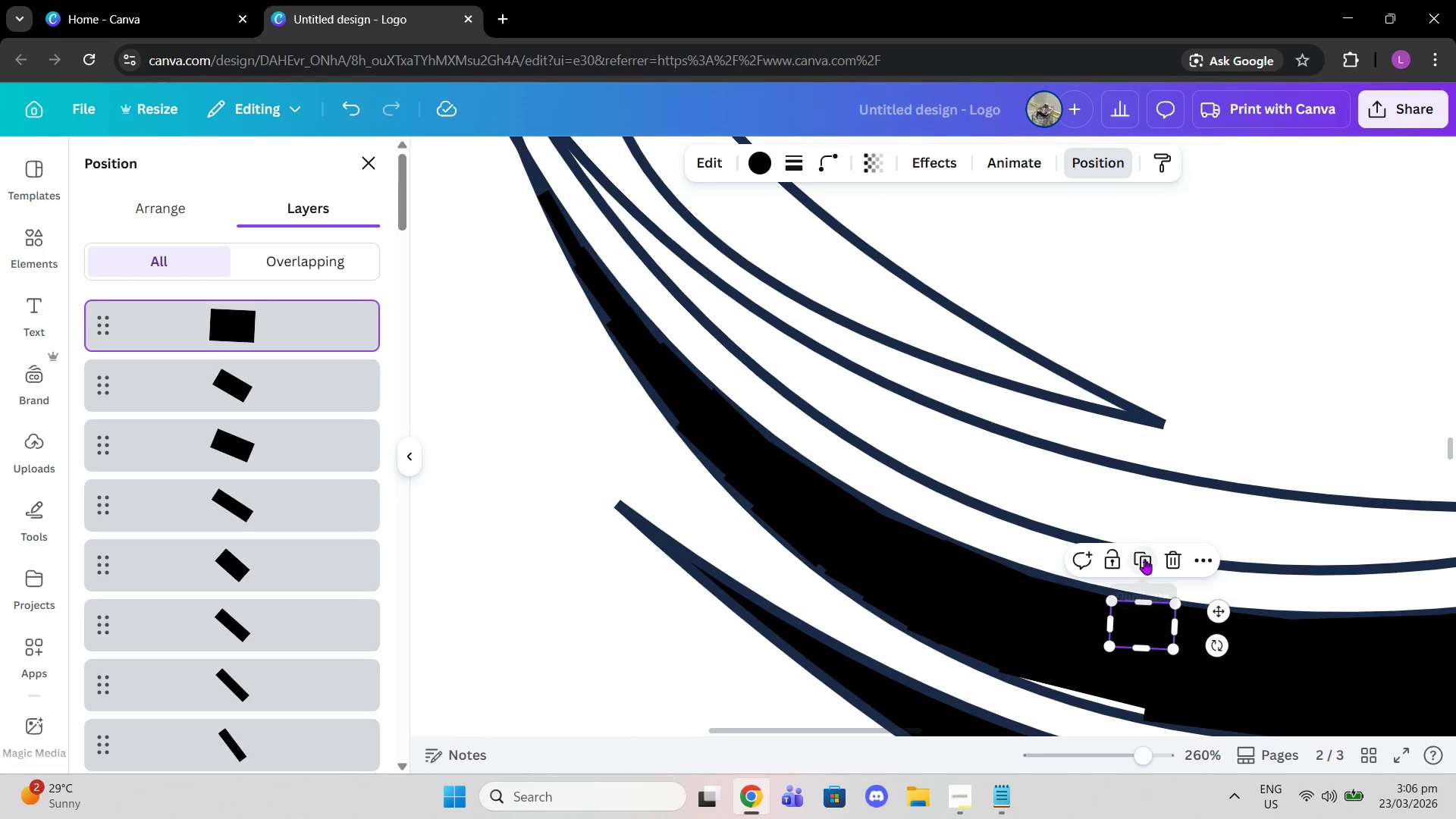 
left_click([1144, 559])
 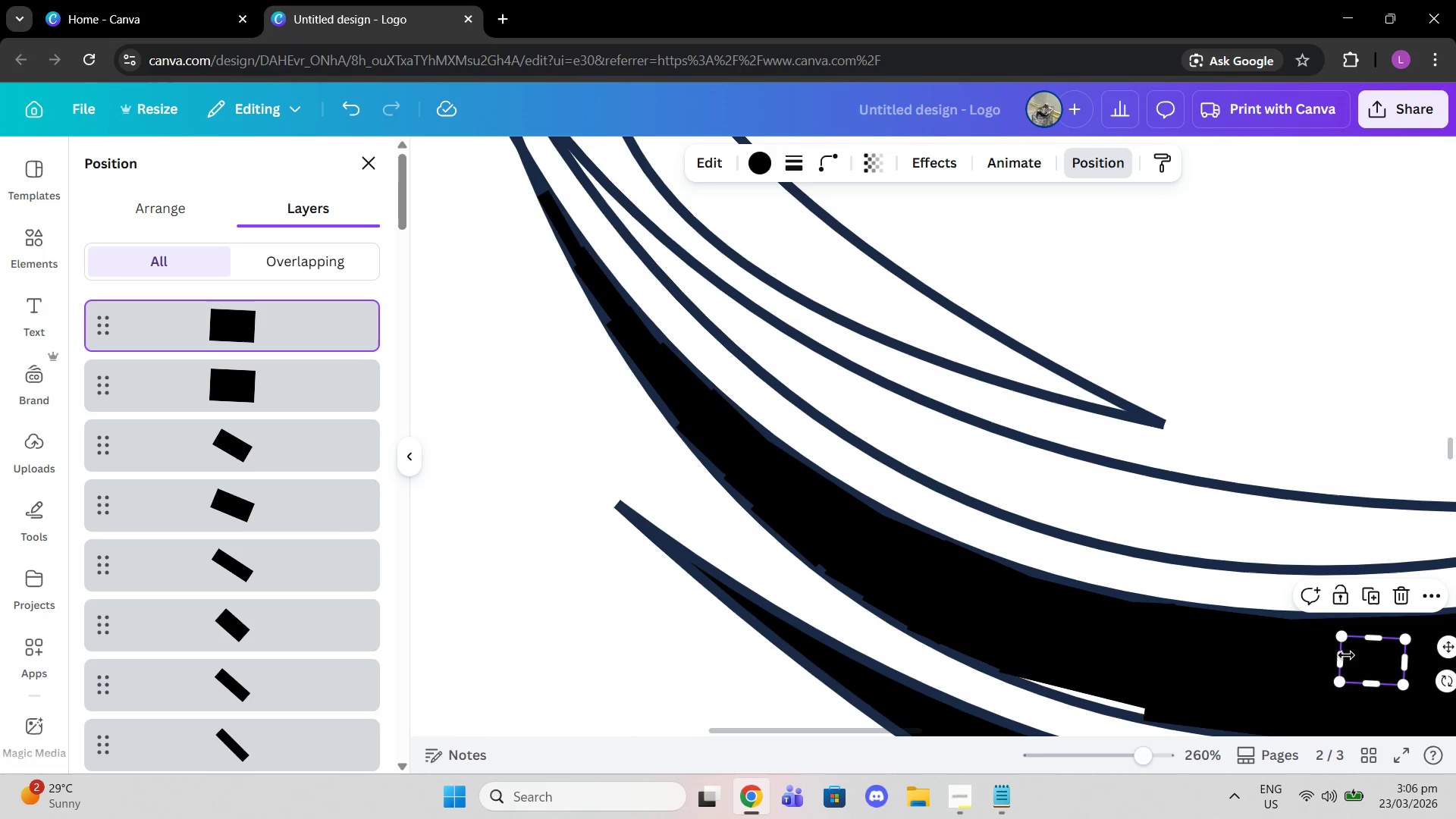 
left_click_drag(start_coordinate=[1370, 649], to_coordinate=[1123, 679])
 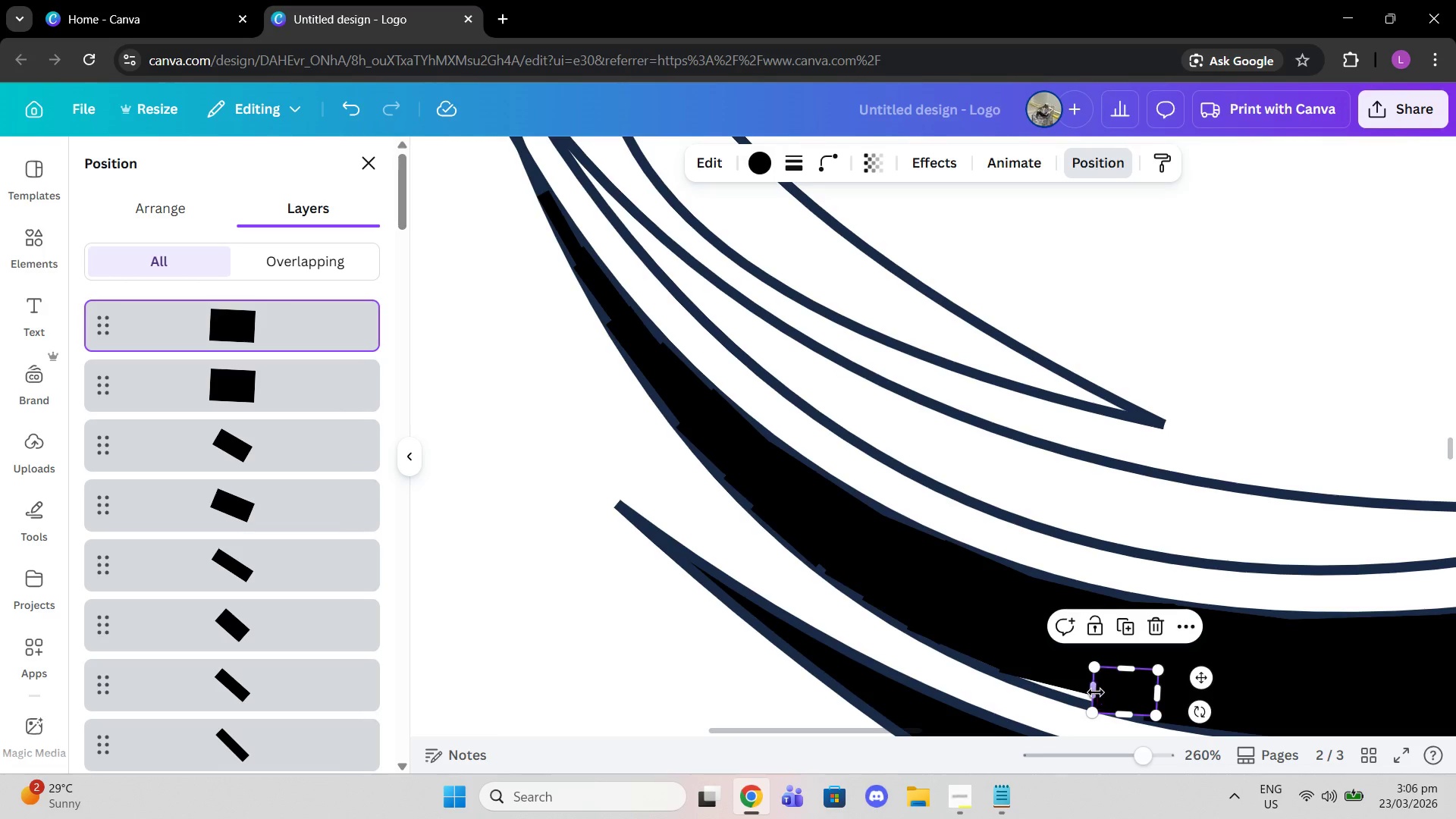 
left_click_drag(start_coordinate=[1096, 692], to_coordinate=[1079, 682])
 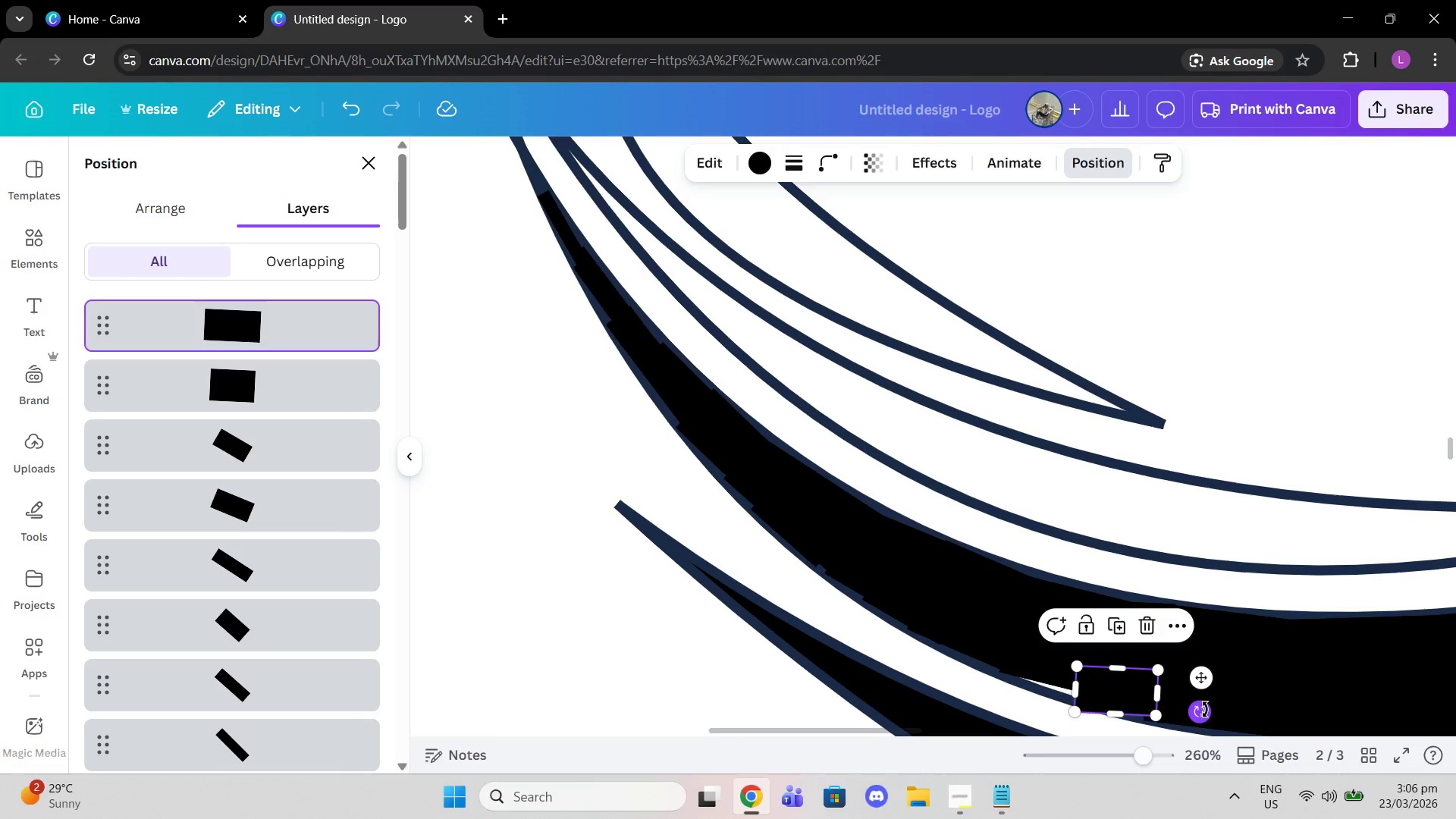 
left_click_drag(start_coordinate=[1205, 710], to_coordinate=[1175, 722])
 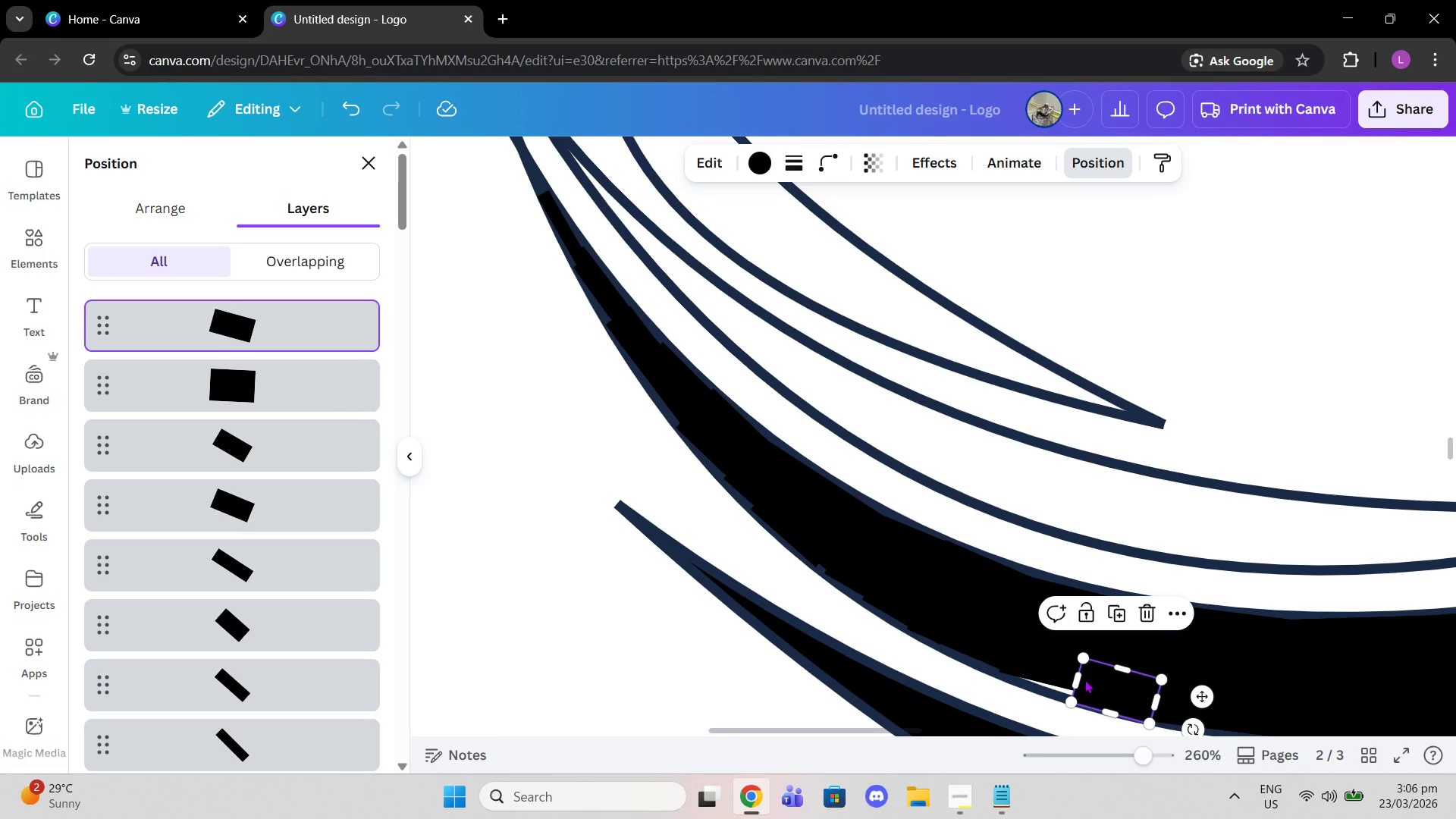 
left_click_drag(start_coordinate=[1084, 679], to_coordinate=[1025, 641])
 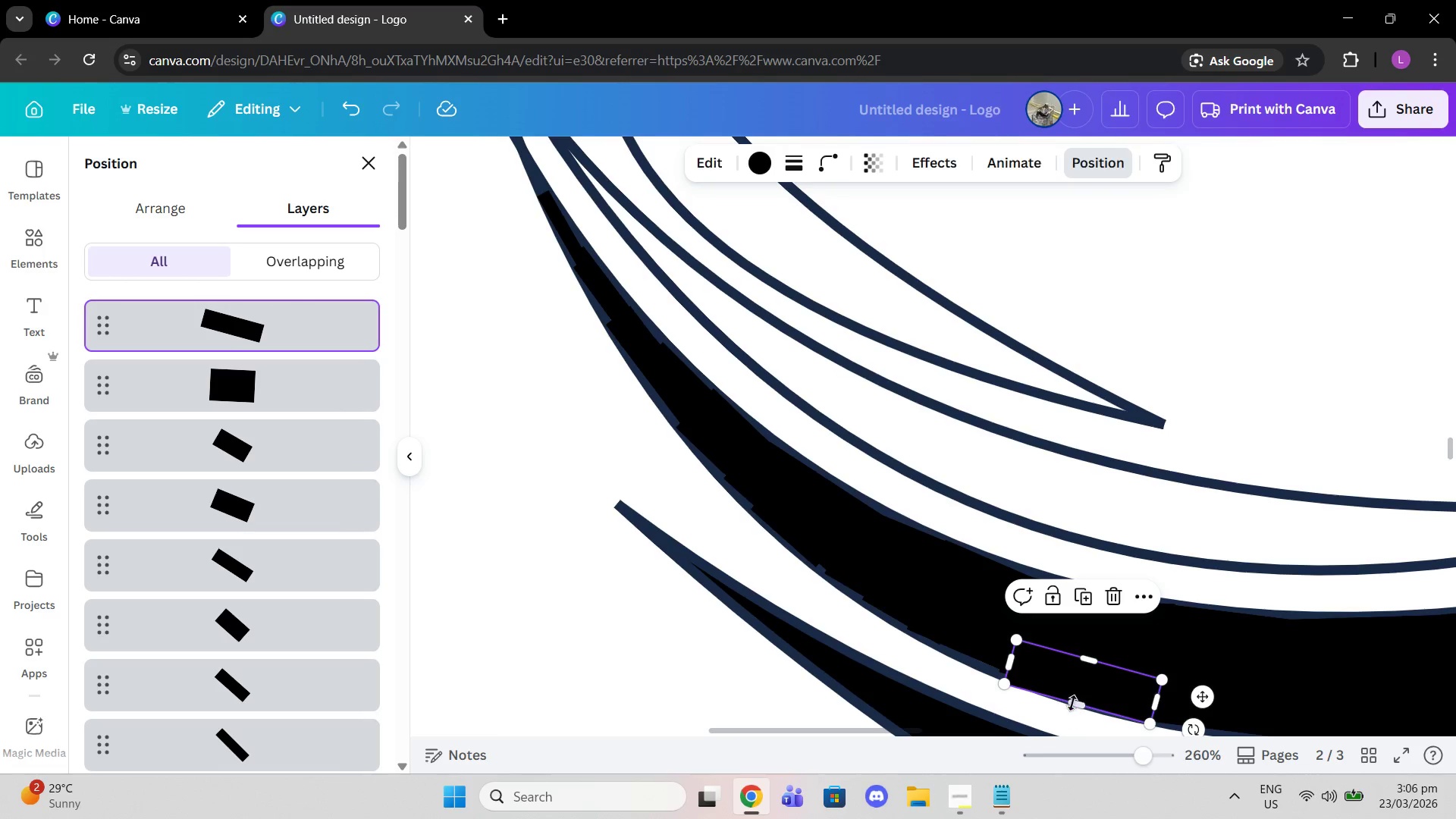 
left_click_drag(start_coordinate=[1072, 703], to_coordinate=[1084, 700])
 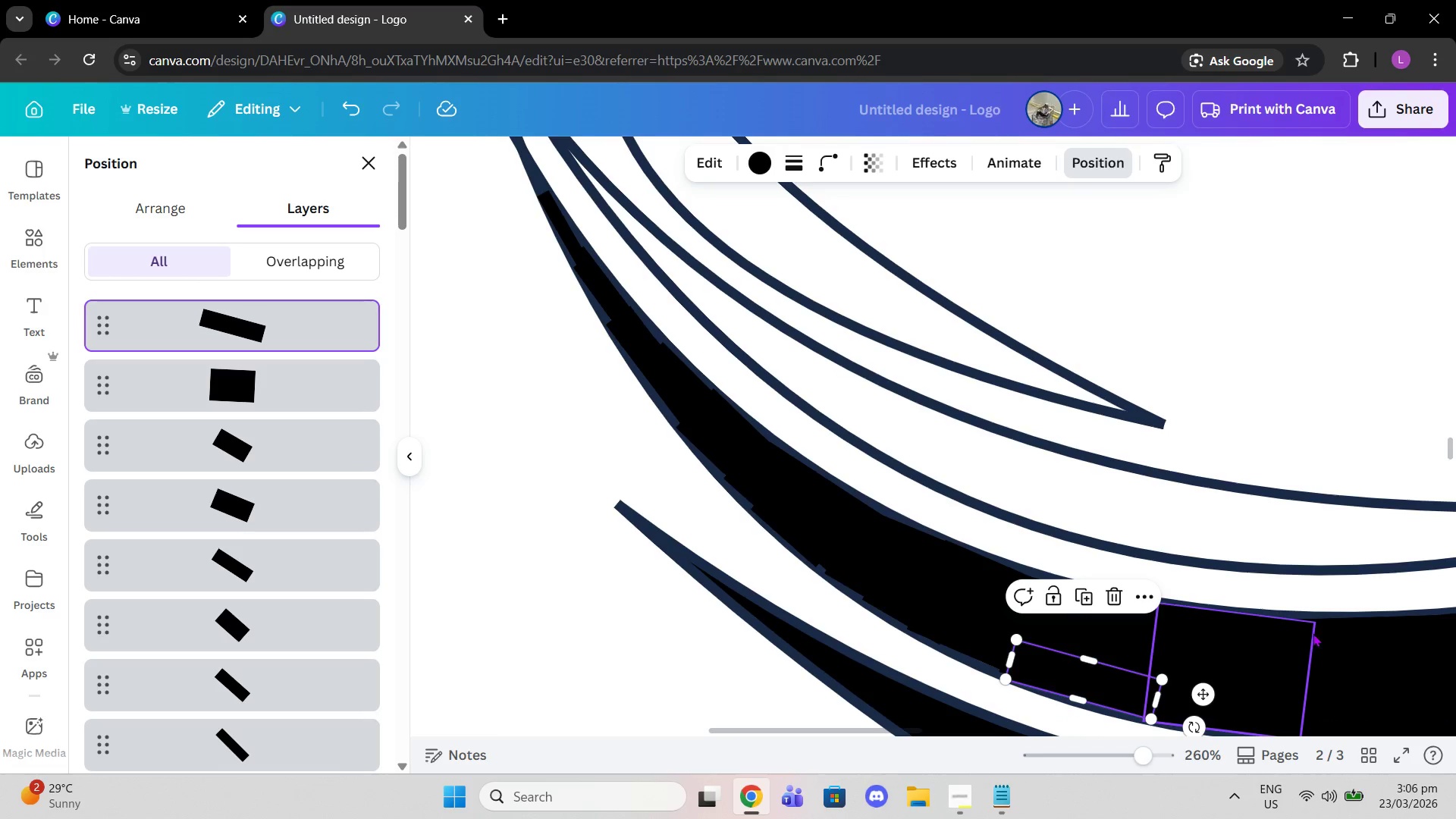 
left_click([1313, 633])
 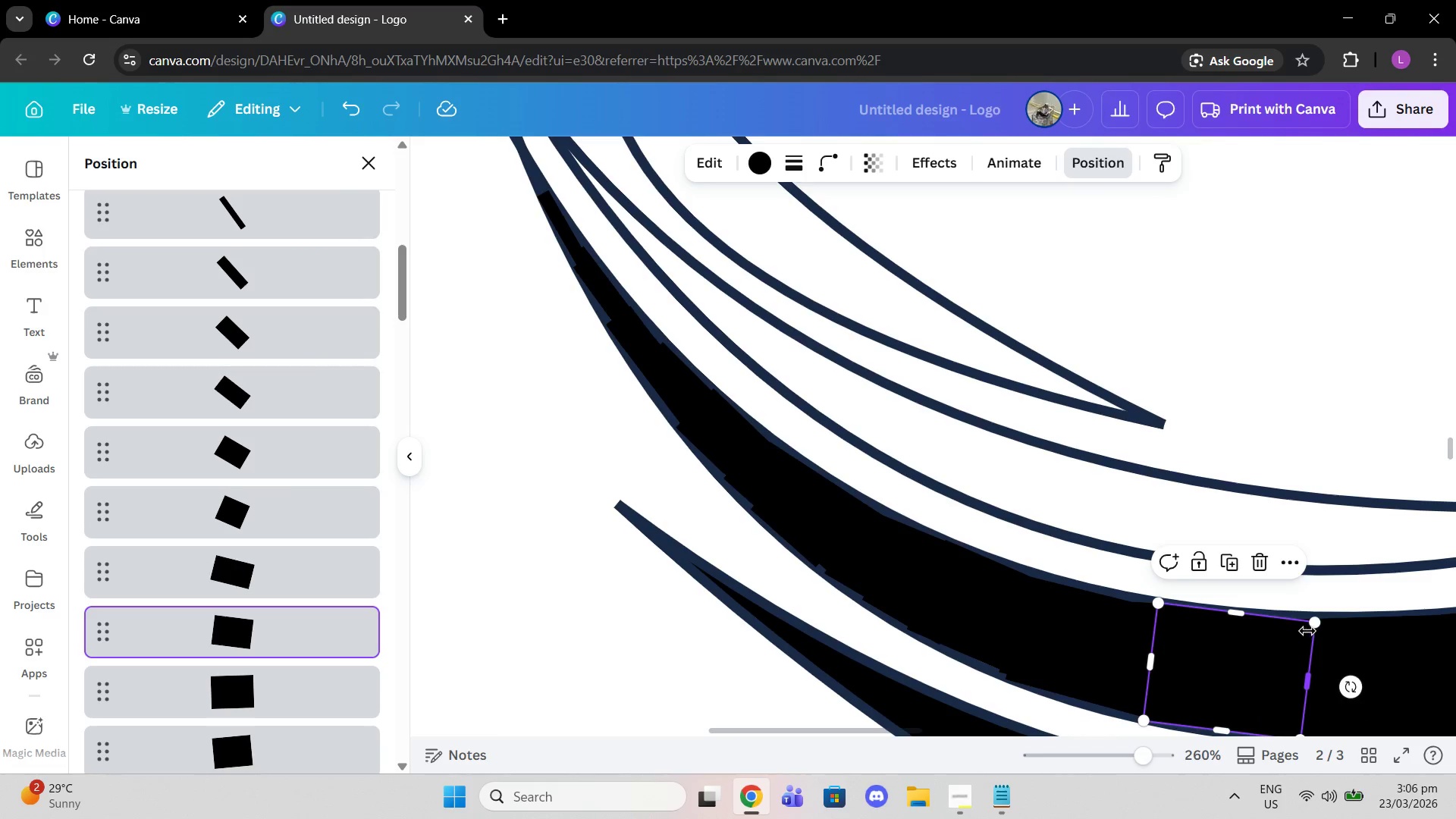 
scroll: coordinate [1307, 631], scroll_direction: down, amount: 1.0
 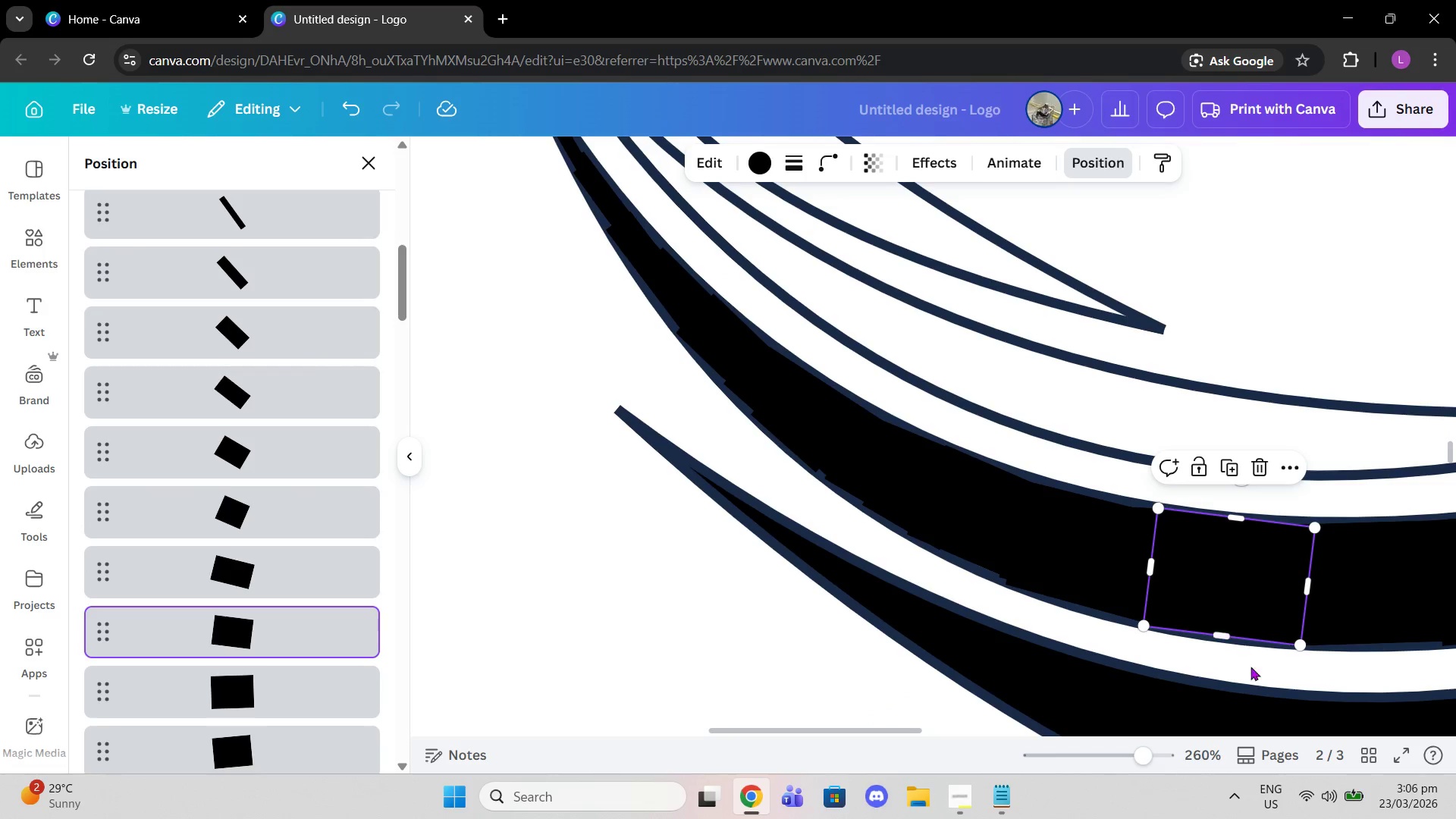 
left_click([1256, 673])
 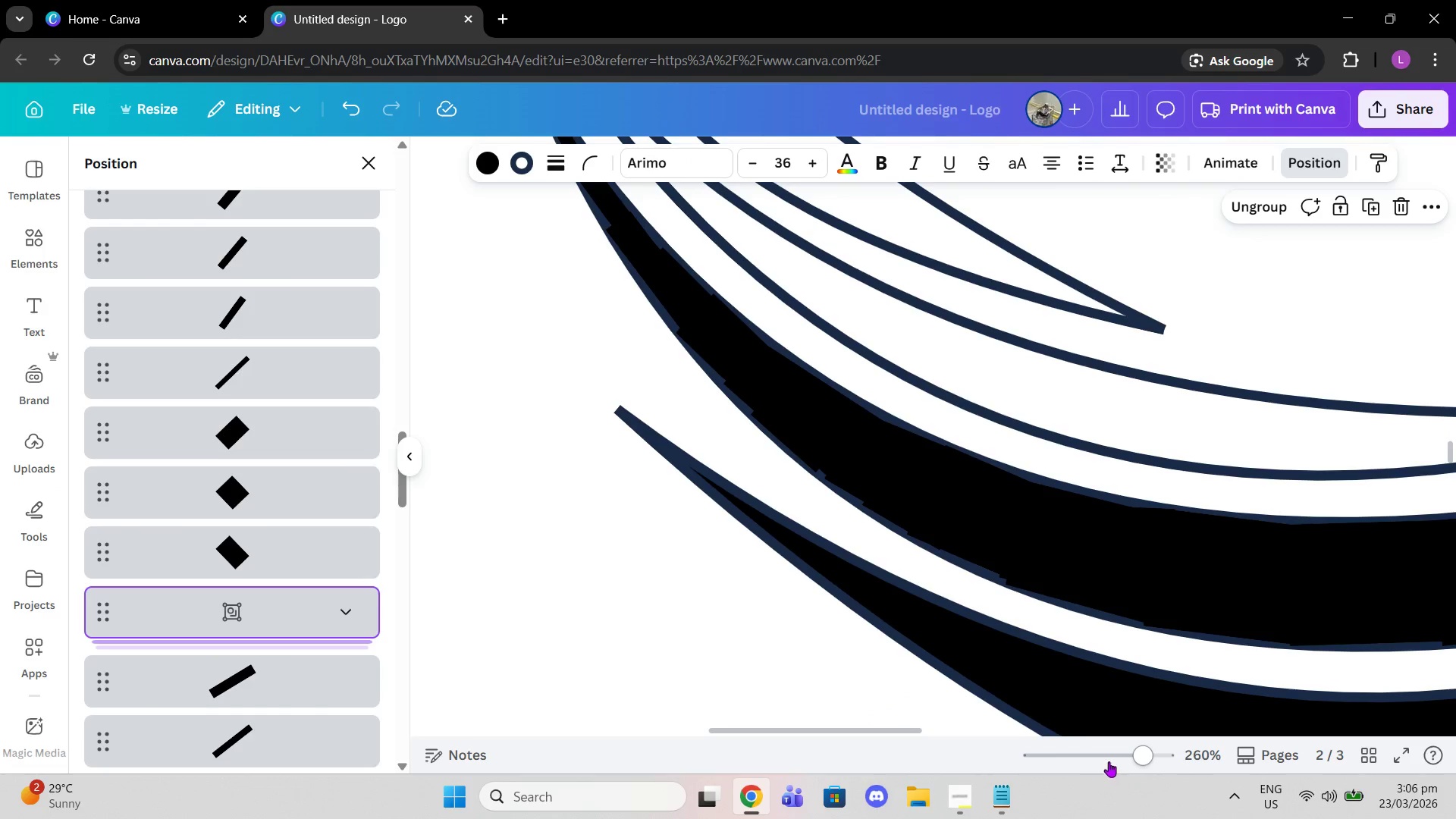 
left_click_drag(start_coordinate=[1134, 755], to_coordinate=[1117, 755])
 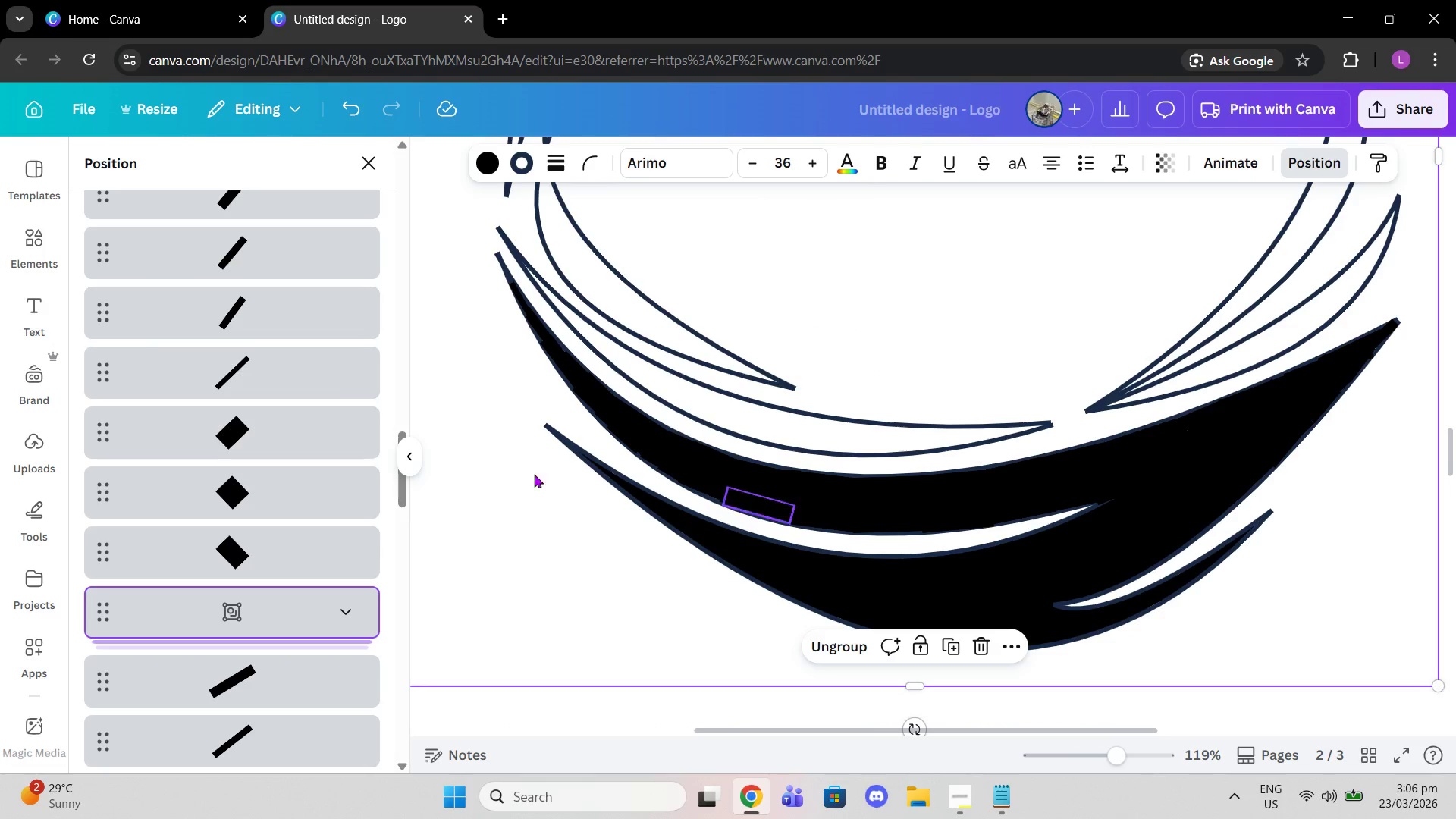 
left_click_drag(start_coordinate=[249, 619], to_coordinate=[257, 290])
 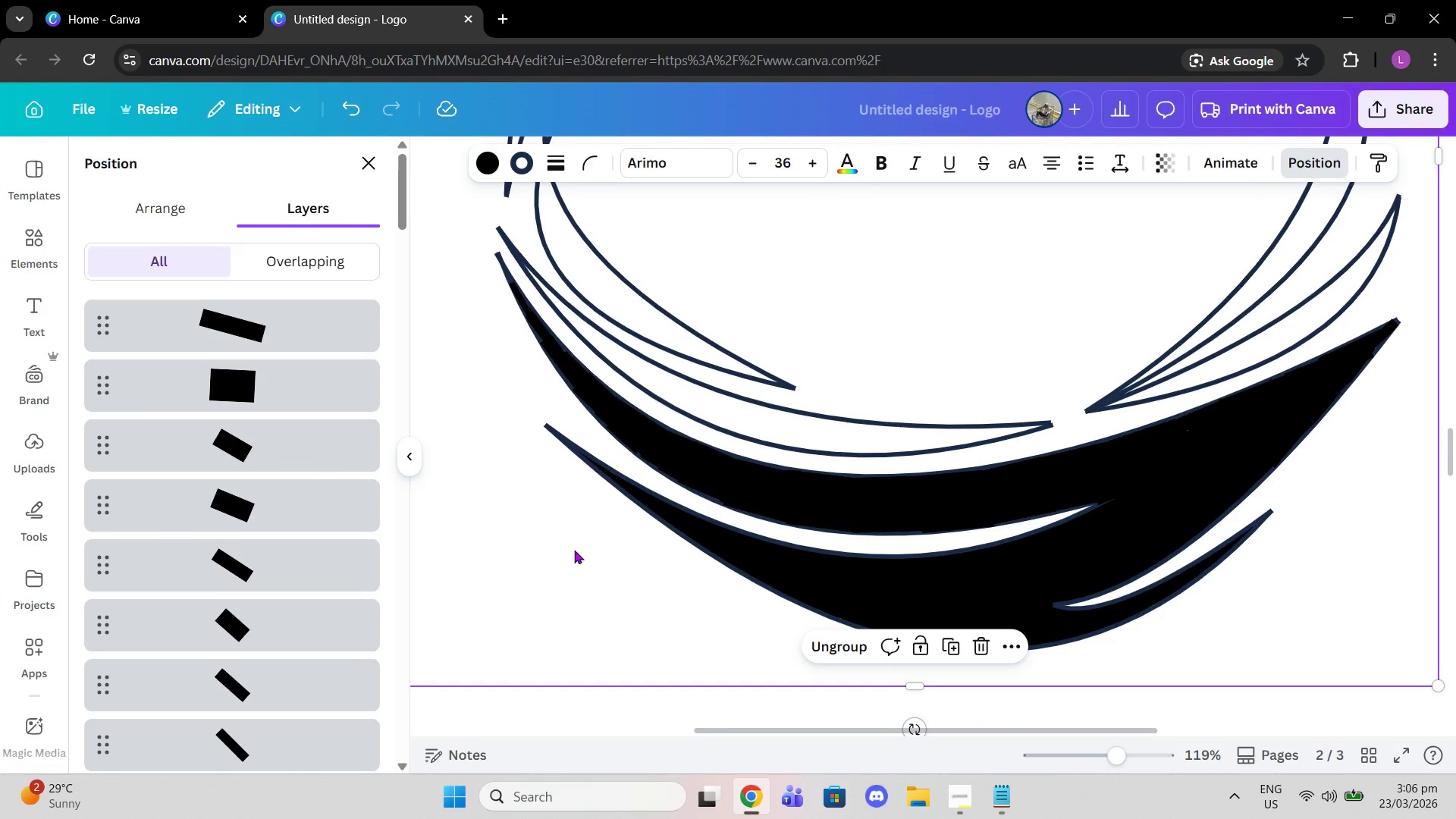 
scroll: coordinate [325, 387], scroll_direction: up, amount: 24.0
 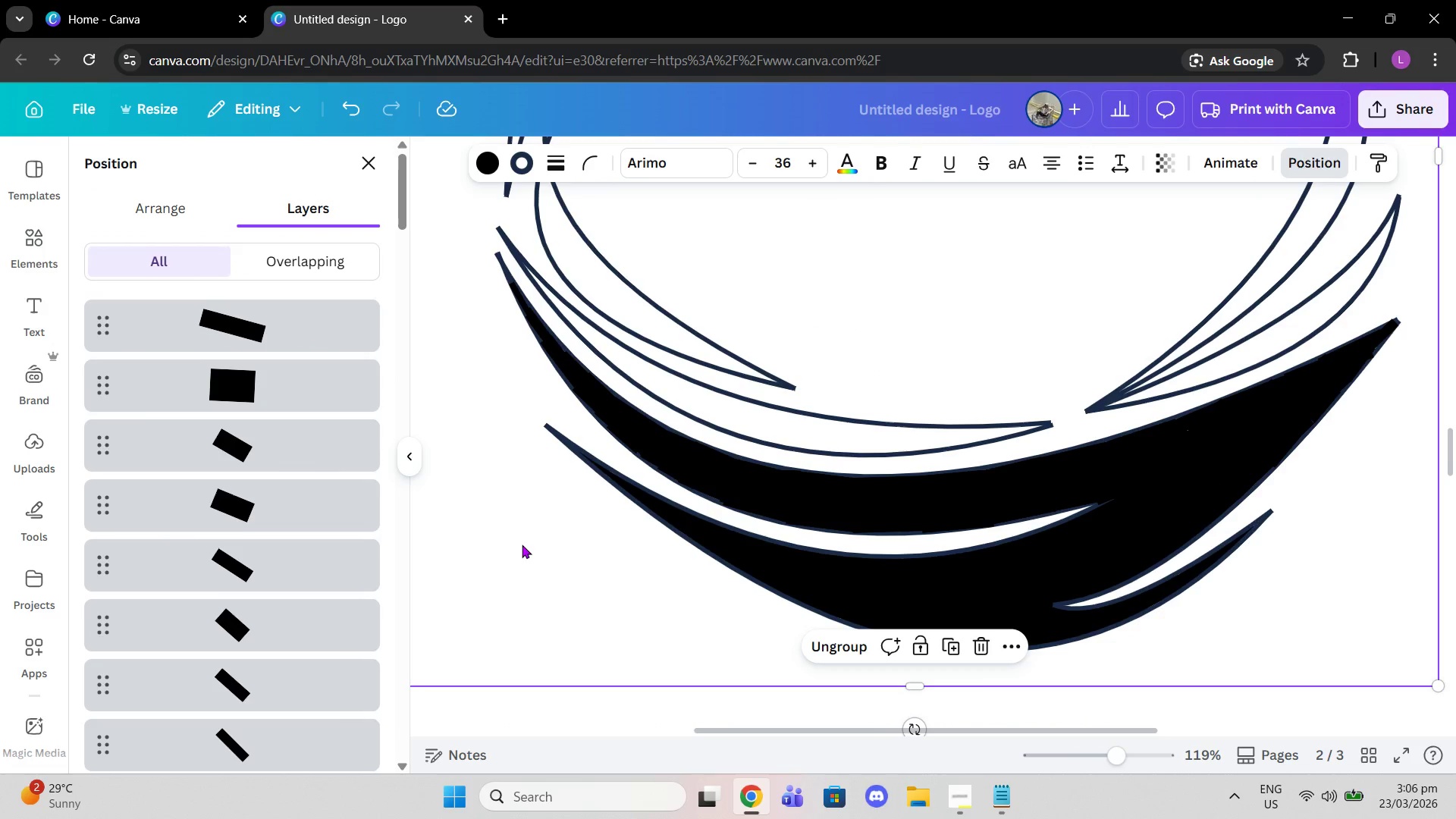 
scroll: coordinate [325, 450], scroll_direction: down, amount: 21.0
 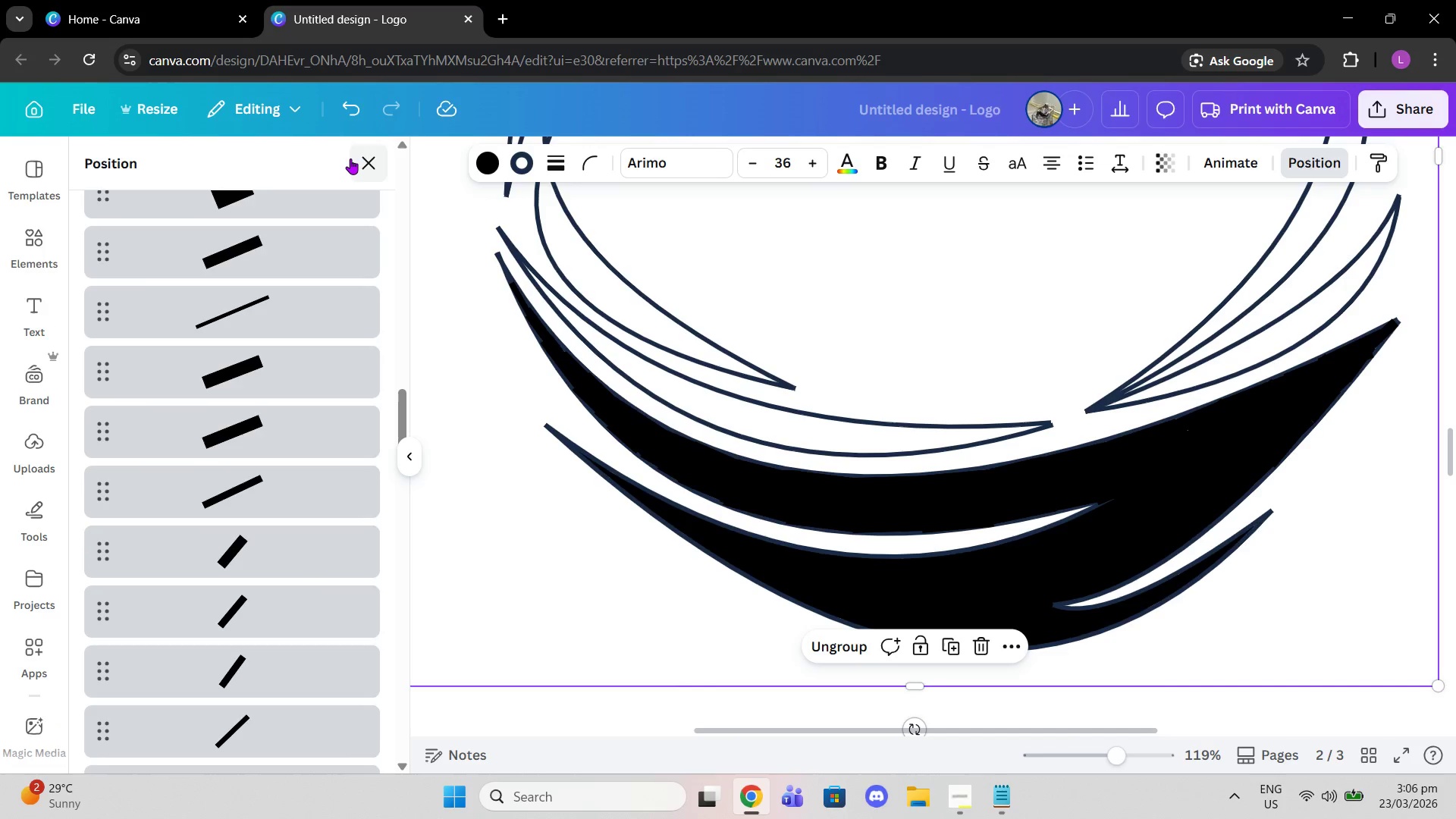 
left_click([350, 158])
 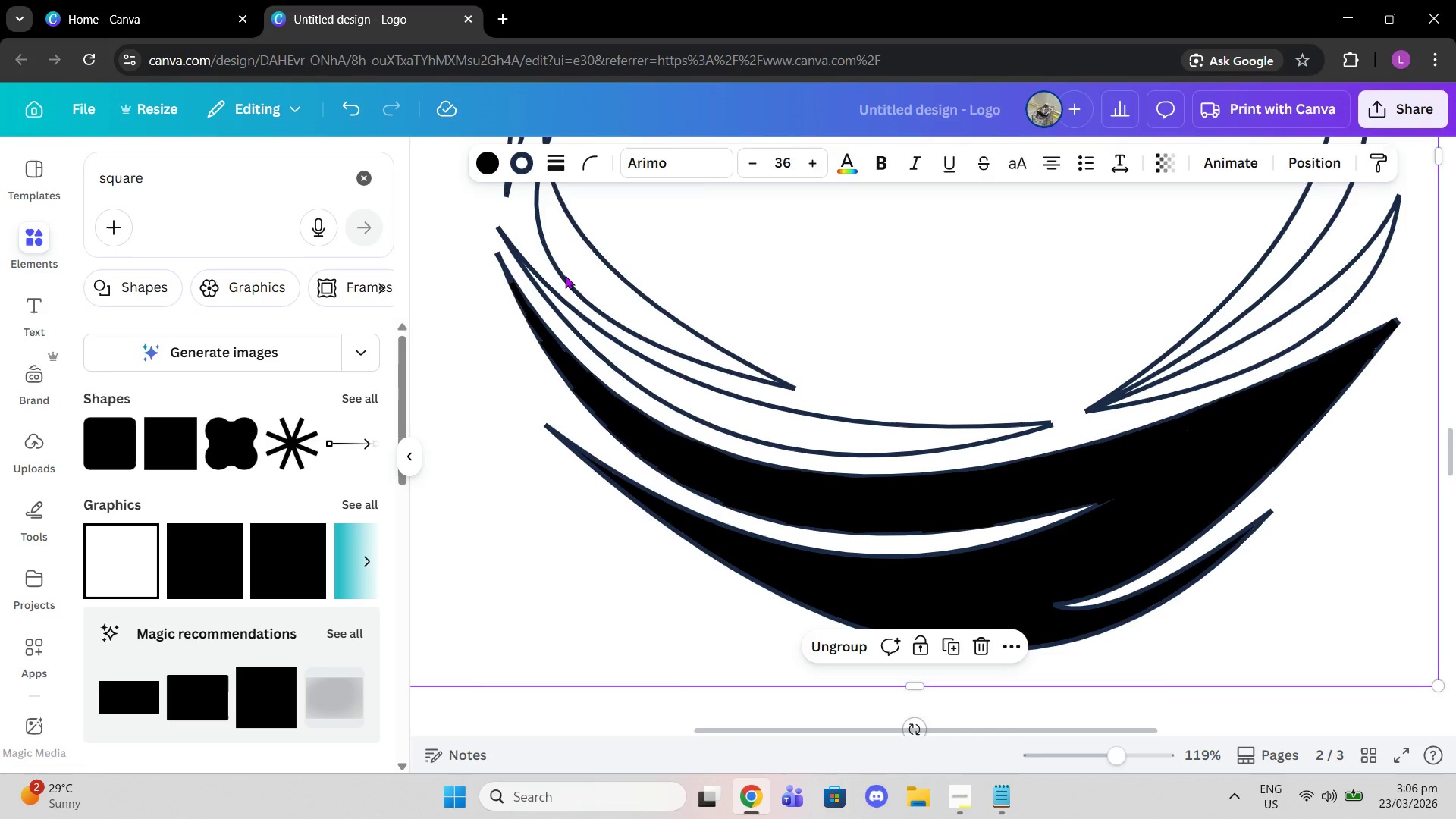 
left_click([565, 275])
 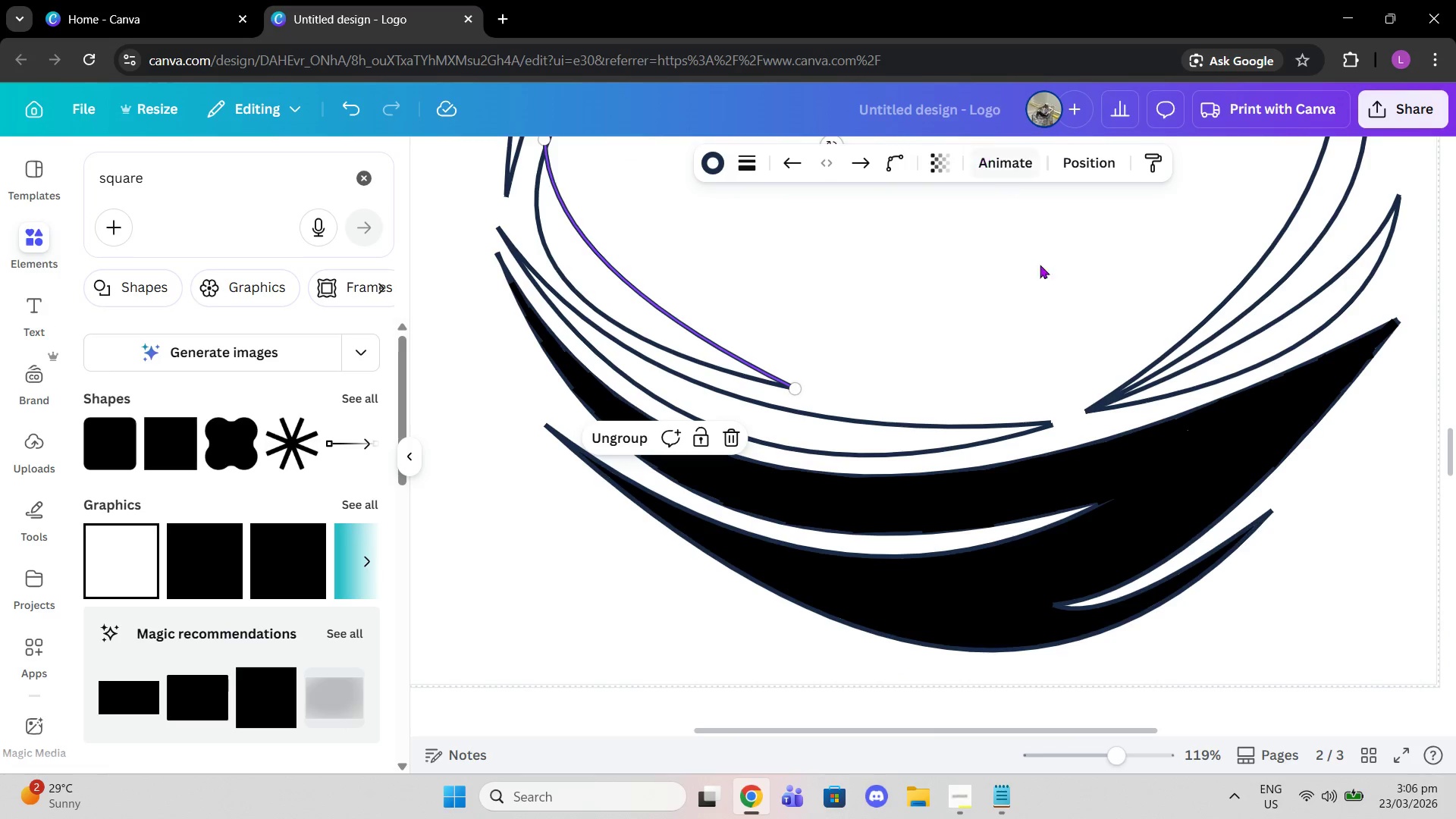 
left_click([1048, 372])
 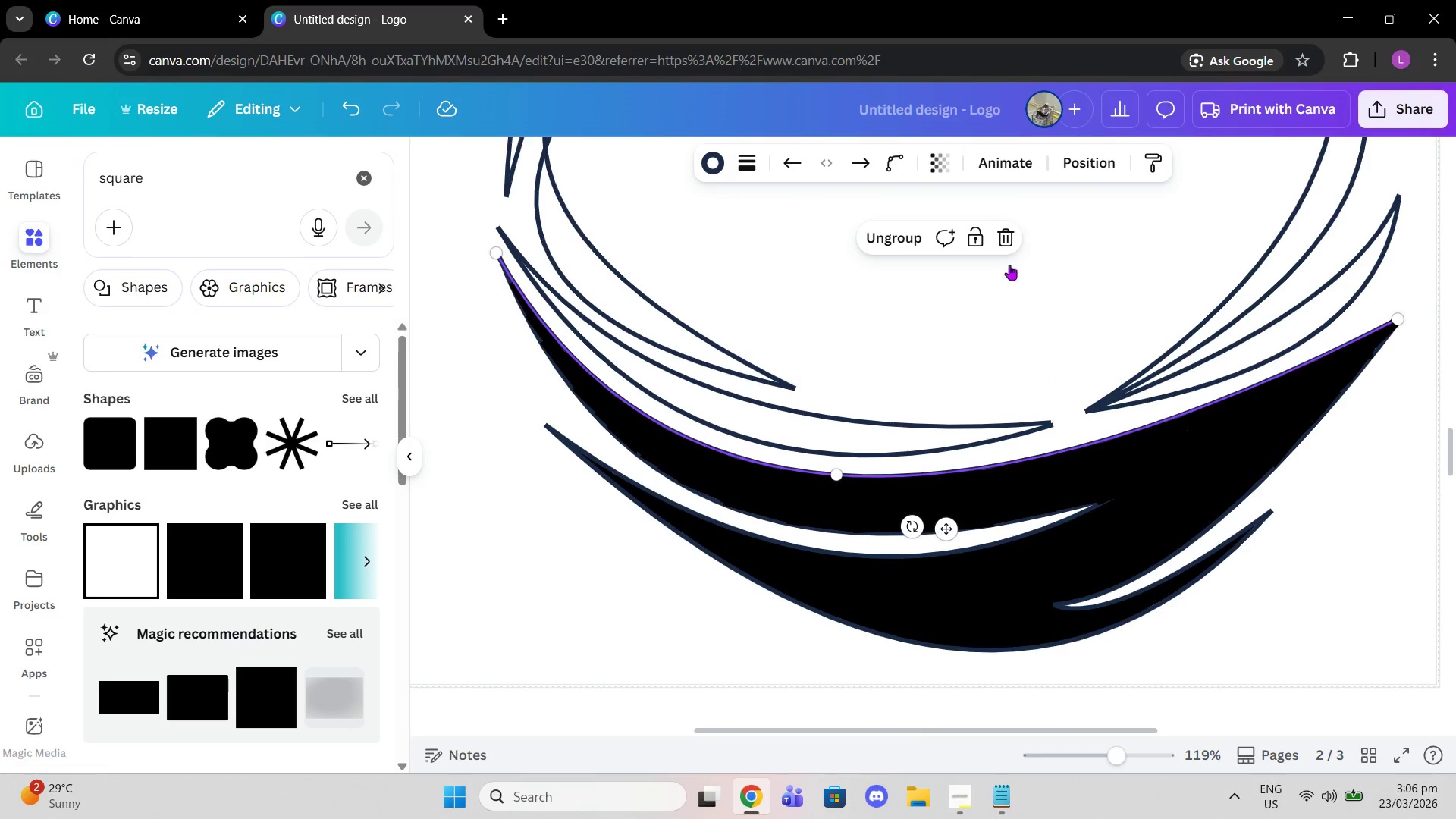 
left_click([1002, 345])
 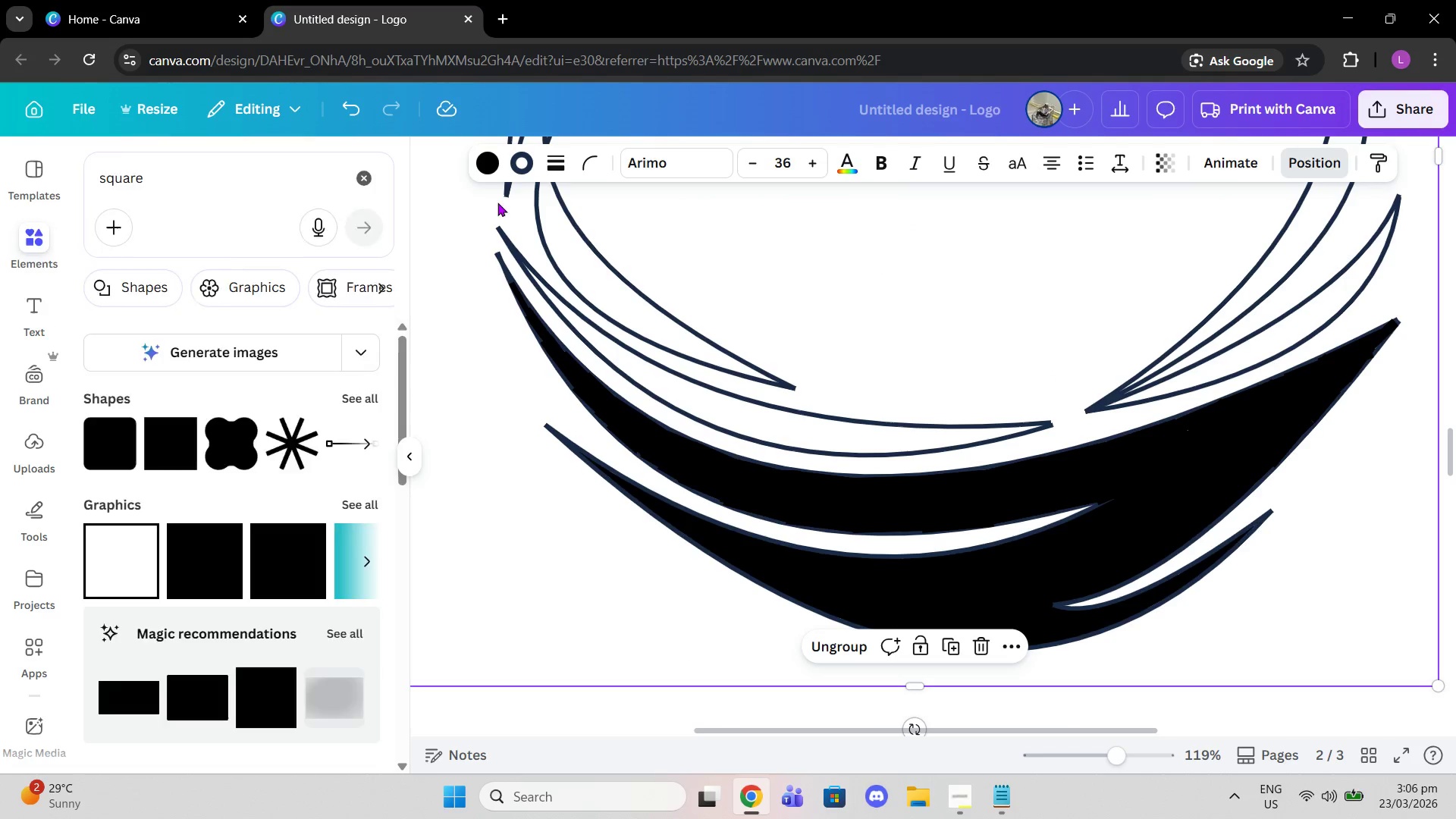 
left_click([145, 206])
 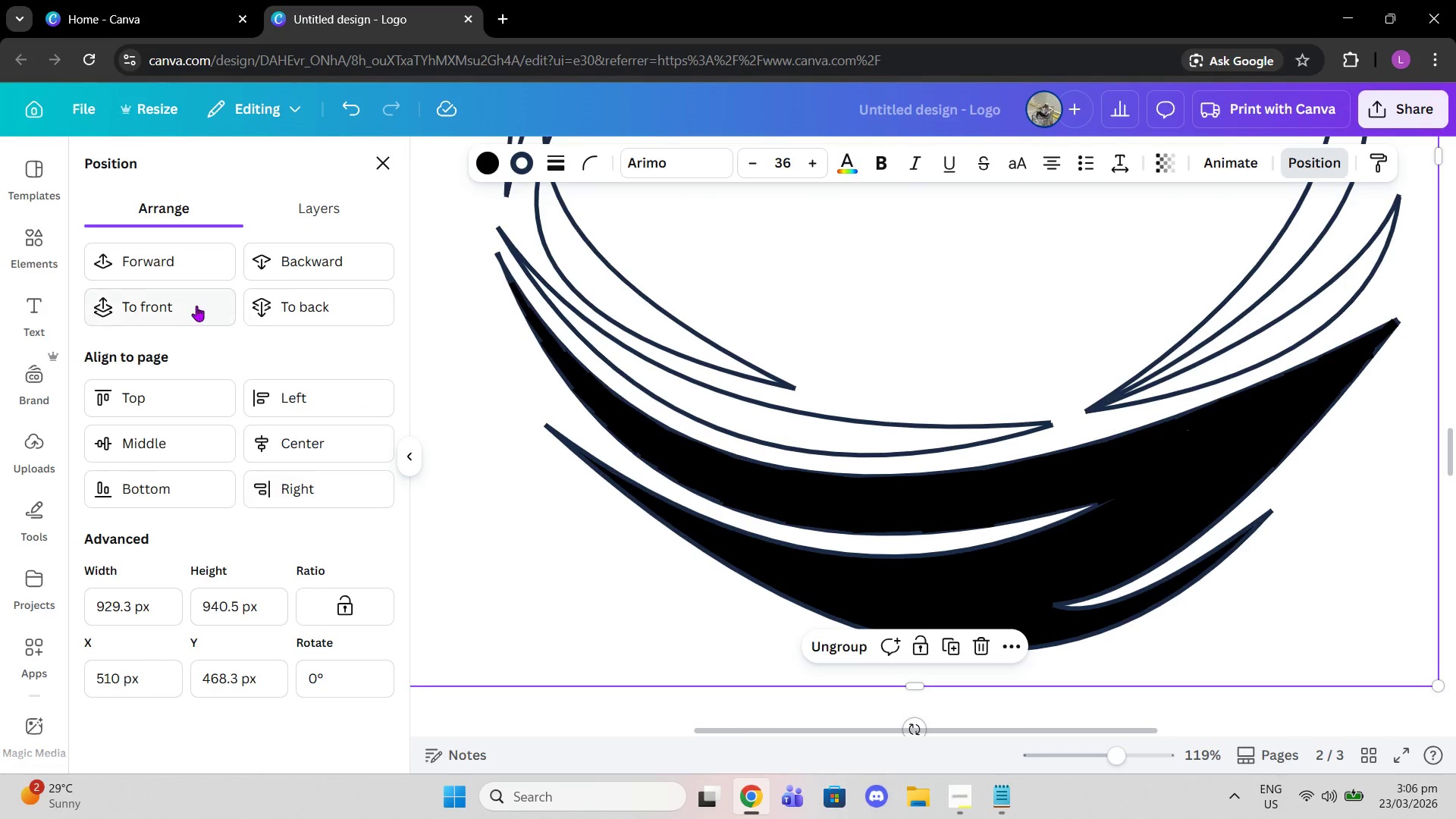 
left_click([190, 306])
 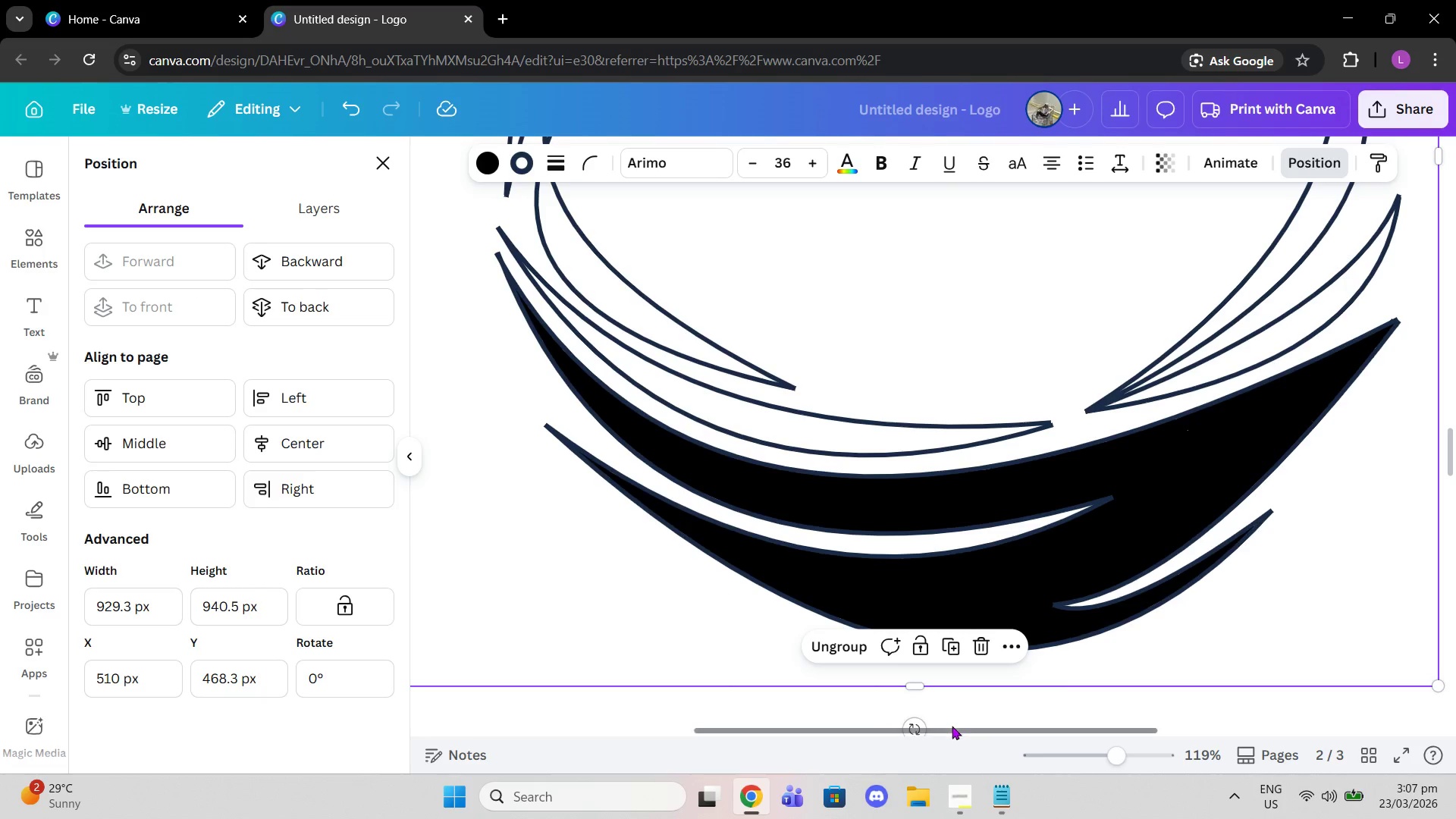 
left_click_drag(start_coordinate=[1122, 754], to_coordinate=[1143, 754])
 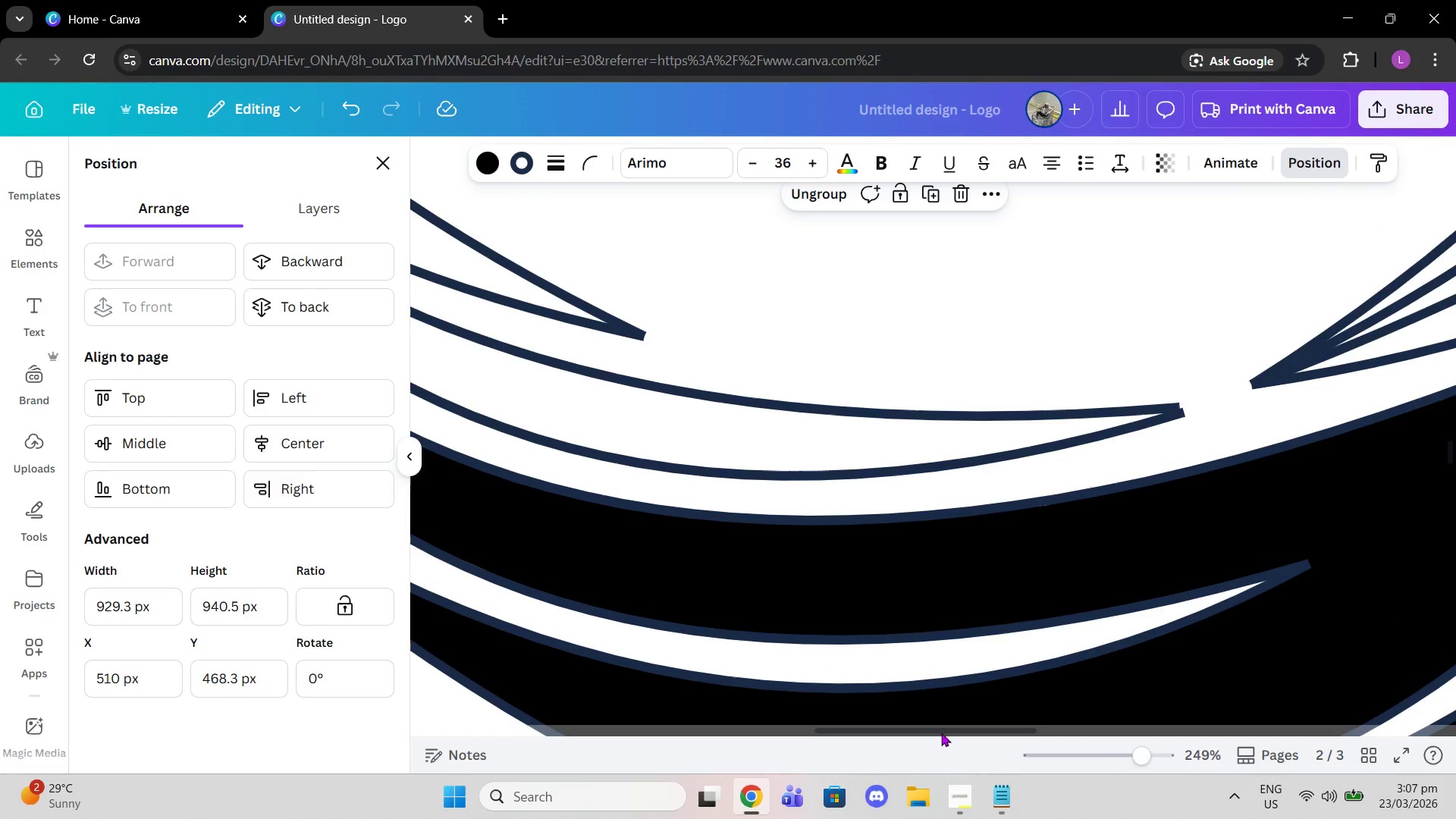 
left_click_drag(start_coordinate=[941, 733], to_coordinate=[755, 716])
 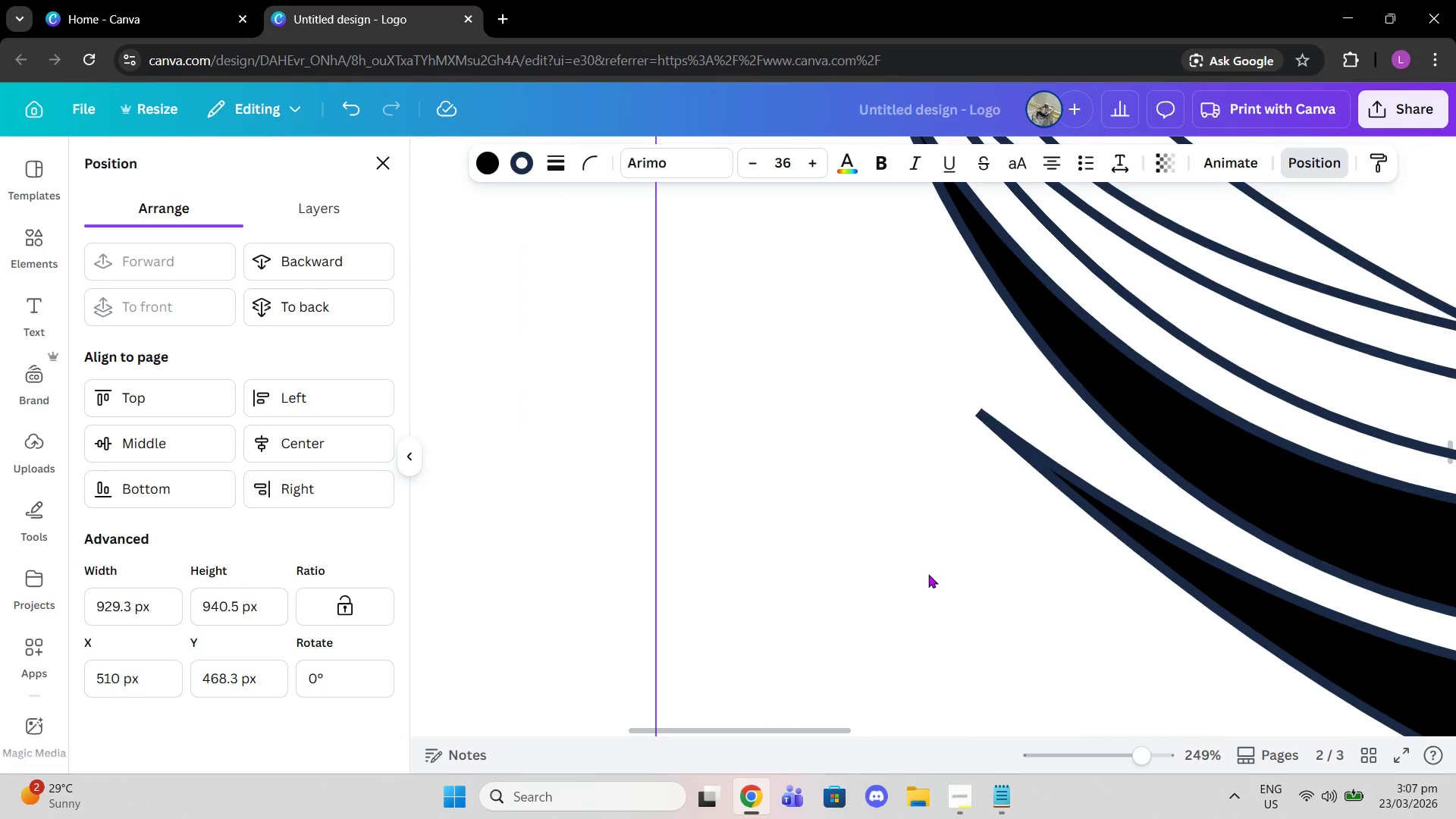 
scroll: coordinate [924, 570], scroll_direction: up, amount: 5.0
 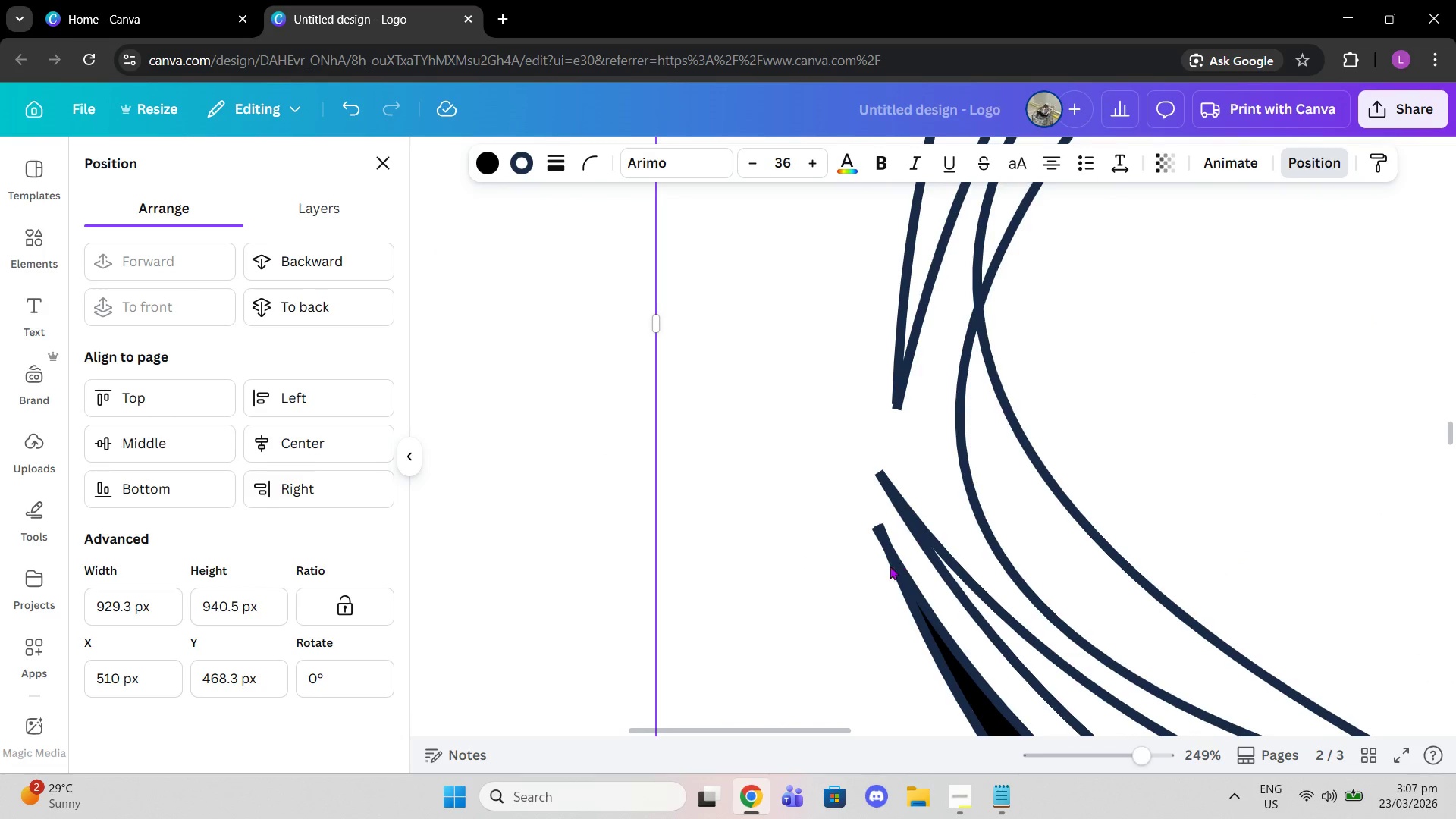 
left_click([890, 566])
 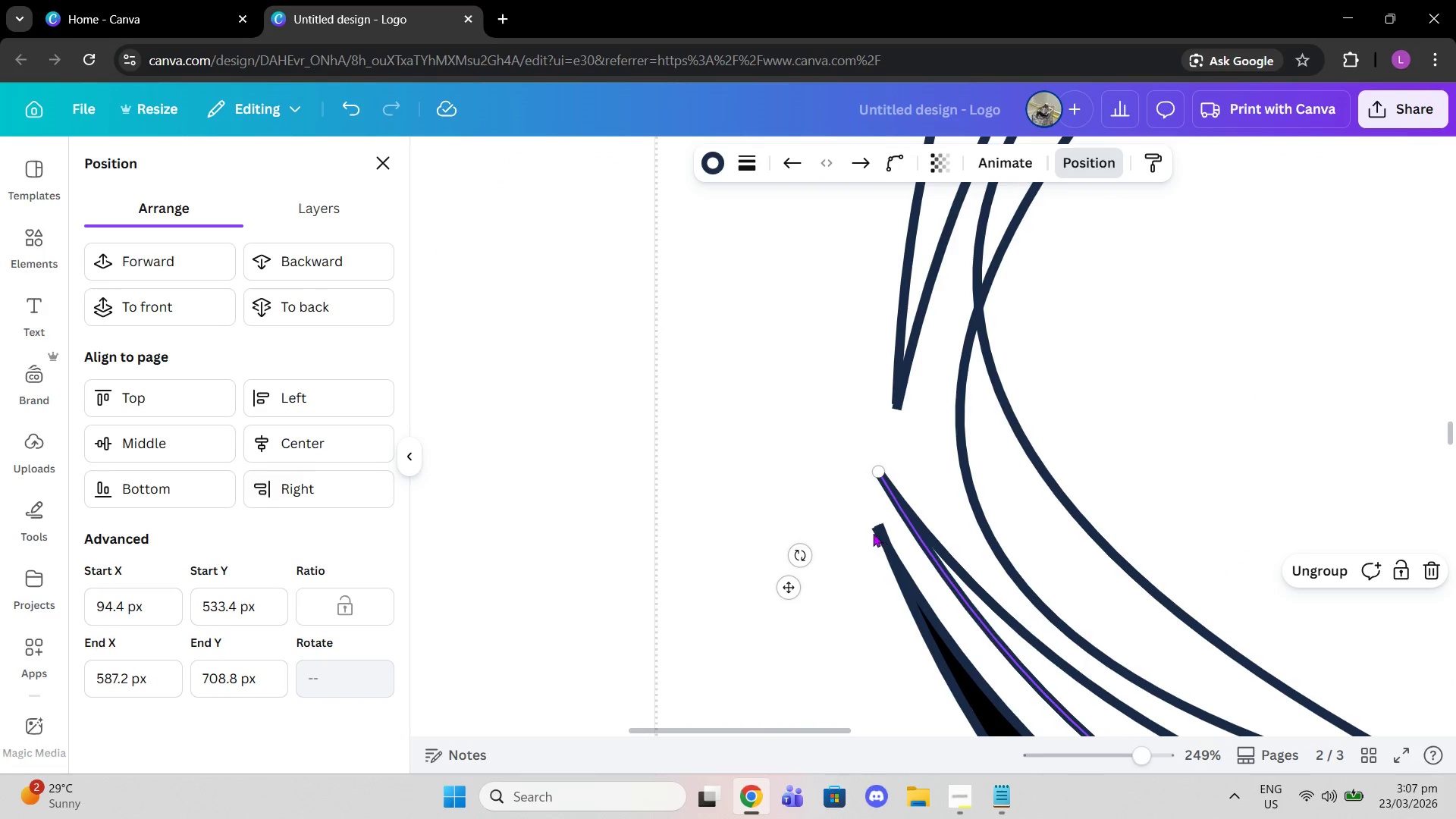 
double_click([872, 532])
 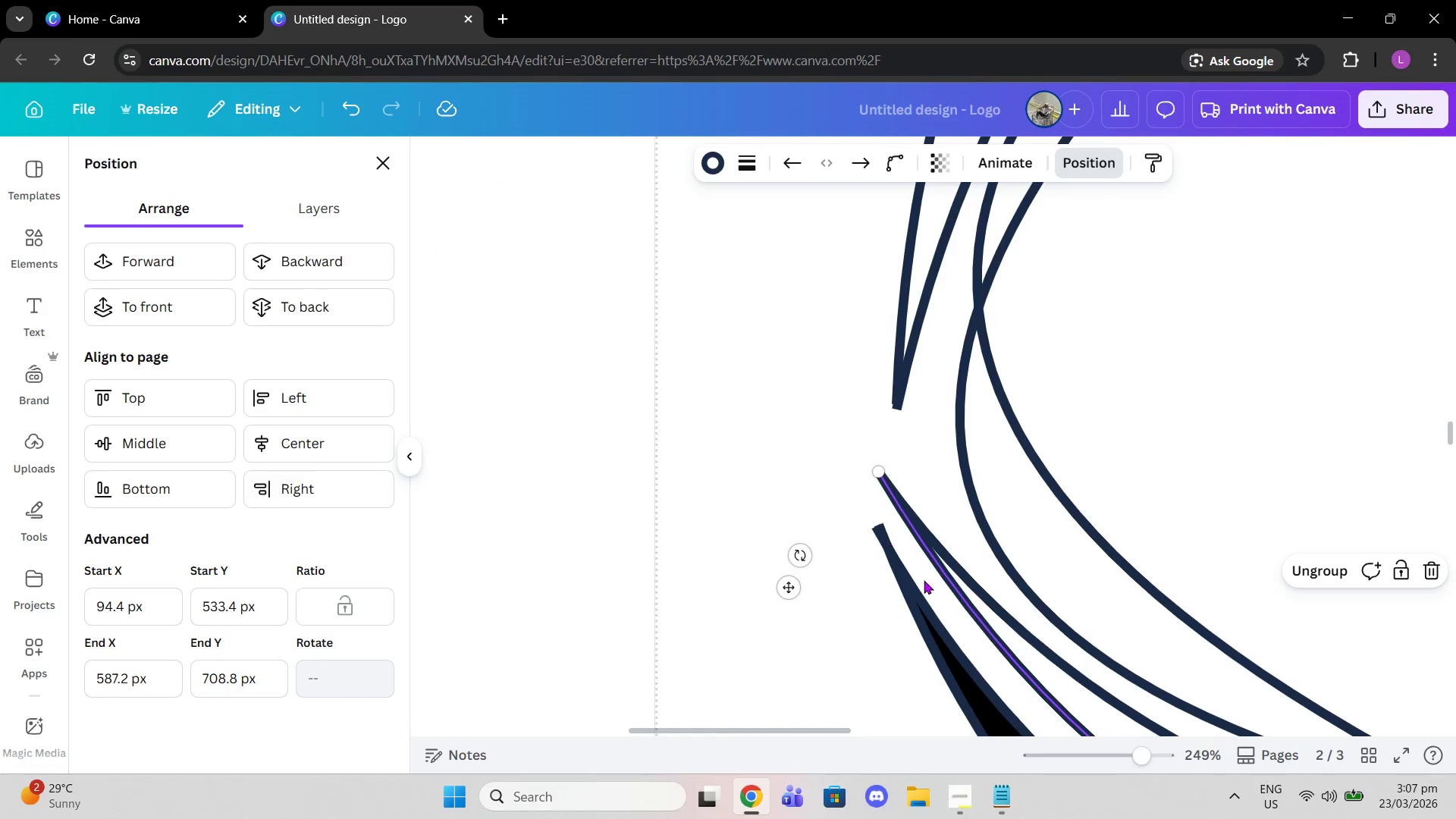 
double_click([941, 595])
 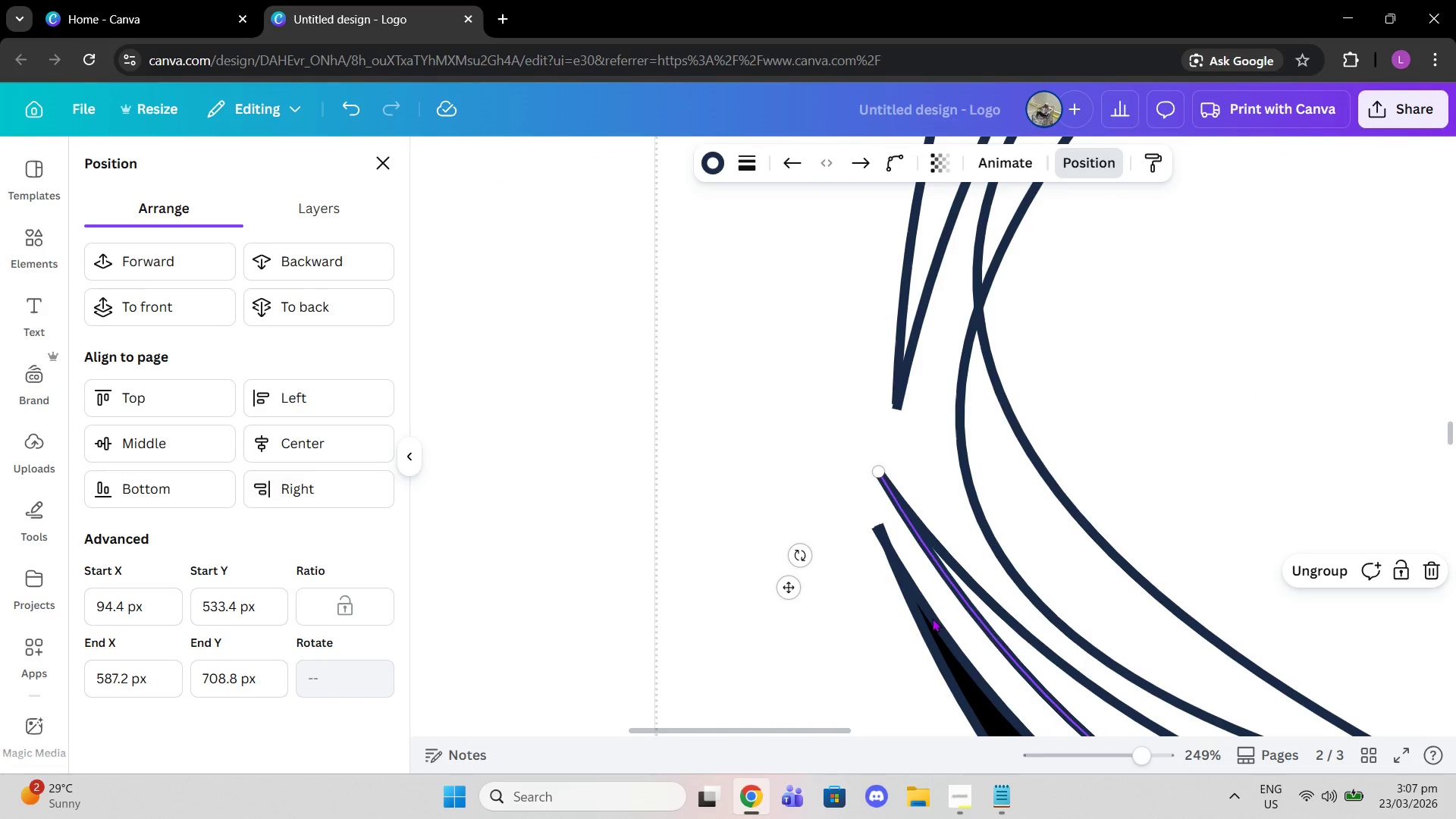 
left_click([932, 618])
 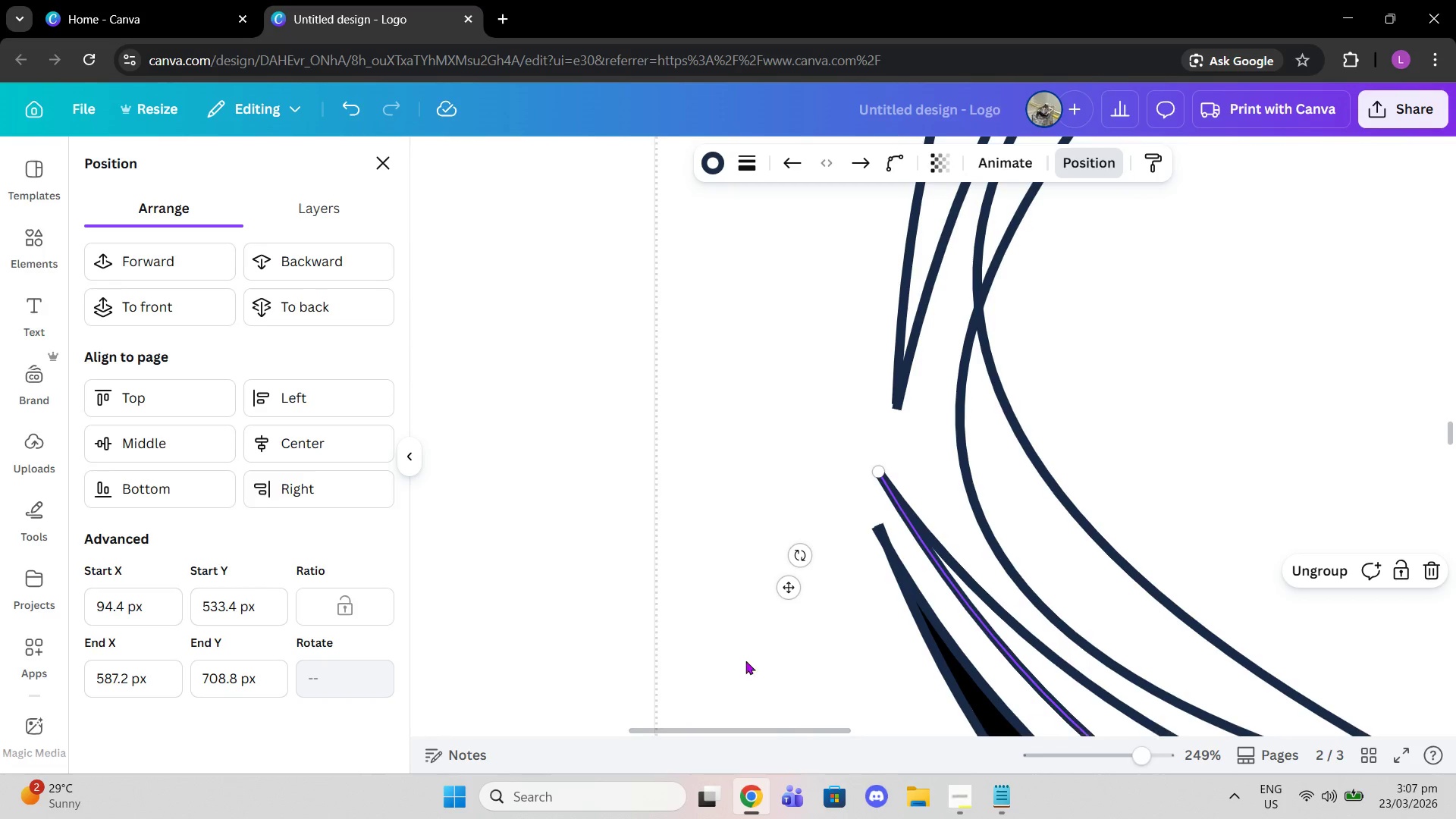 
left_click([735, 614])
 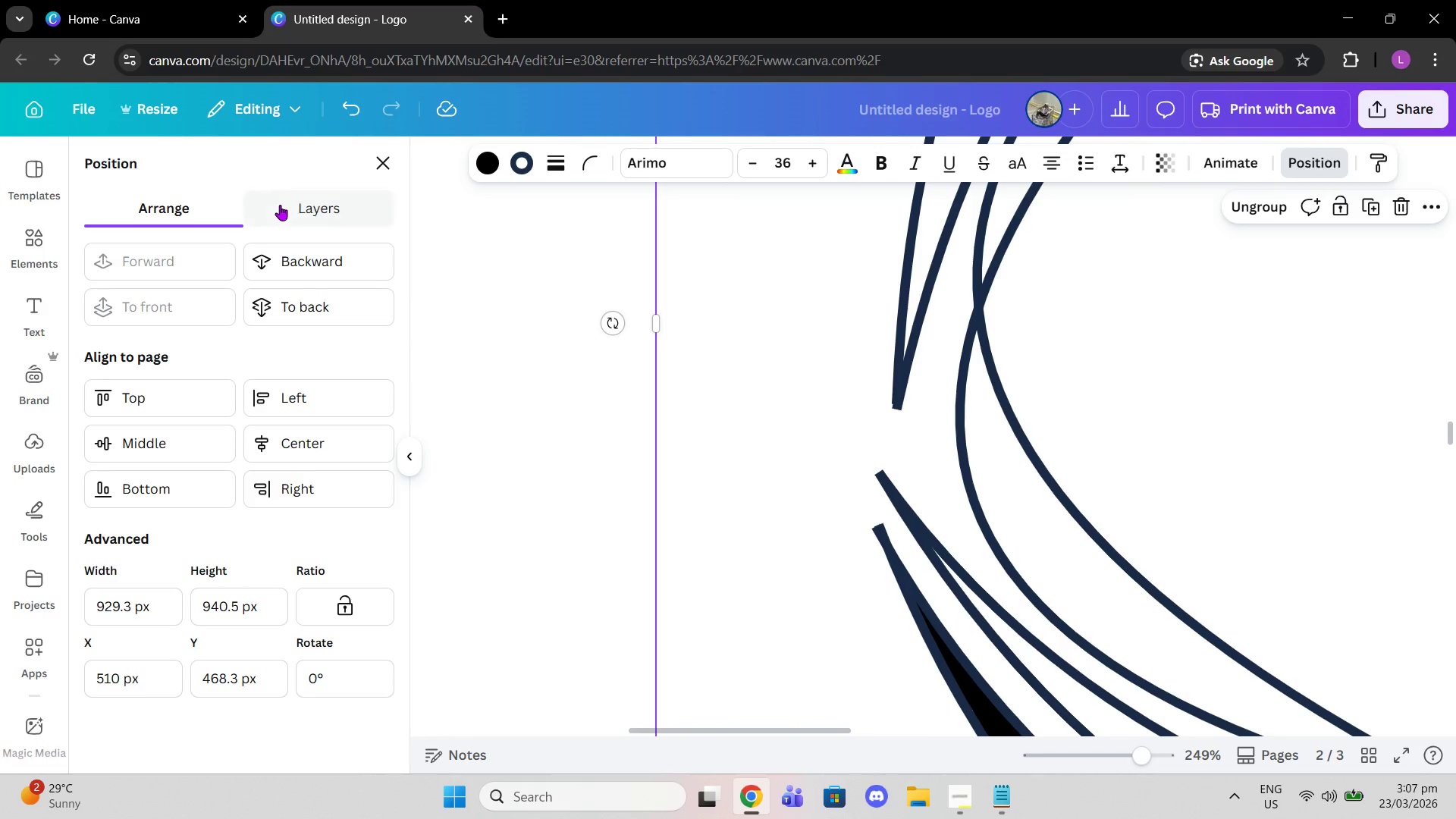 
left_click([280, 205])
 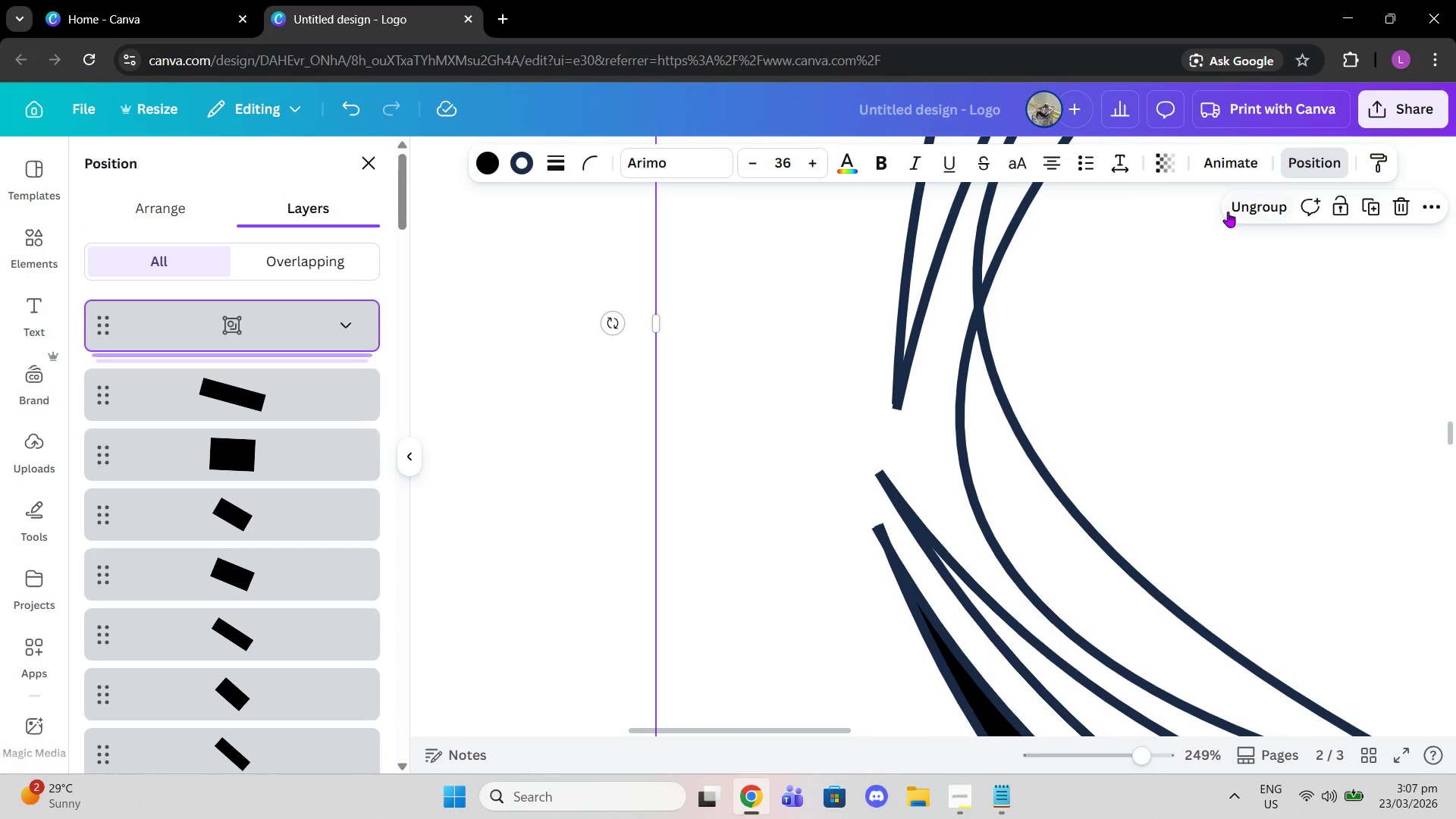 
left_click([1237, 209])
 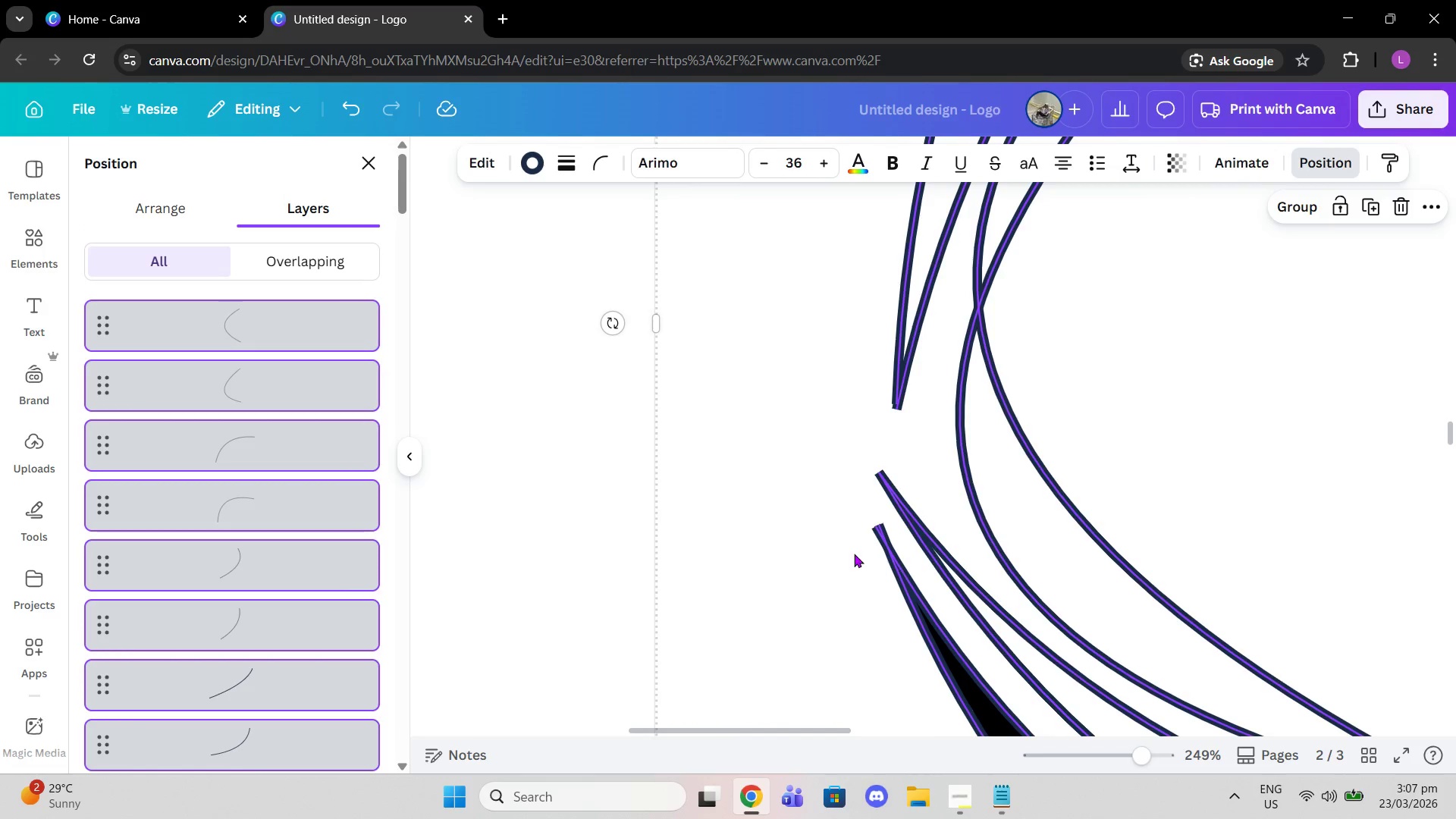 
left_click([852, 553])
 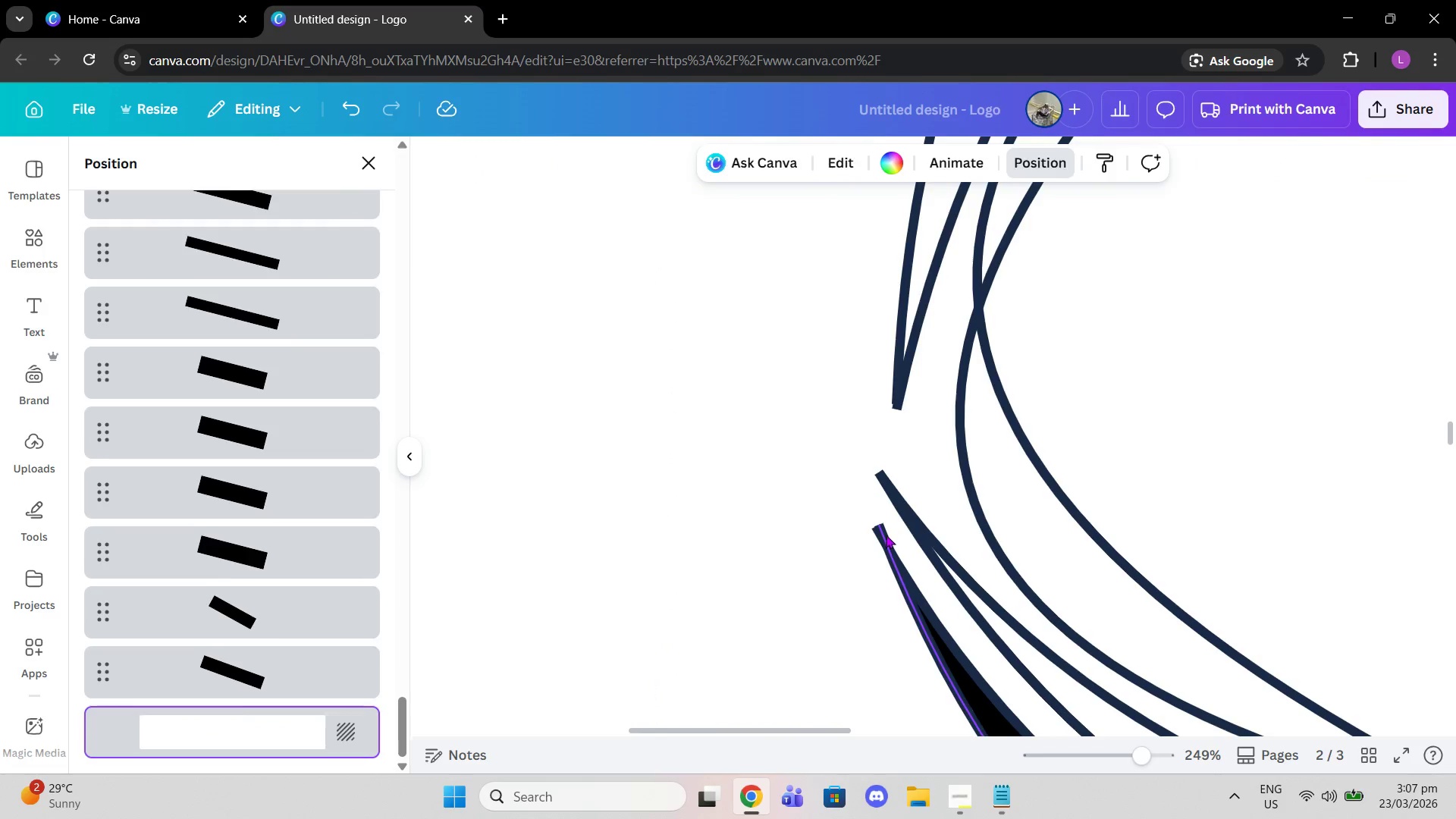 
left_click([886, 535])
 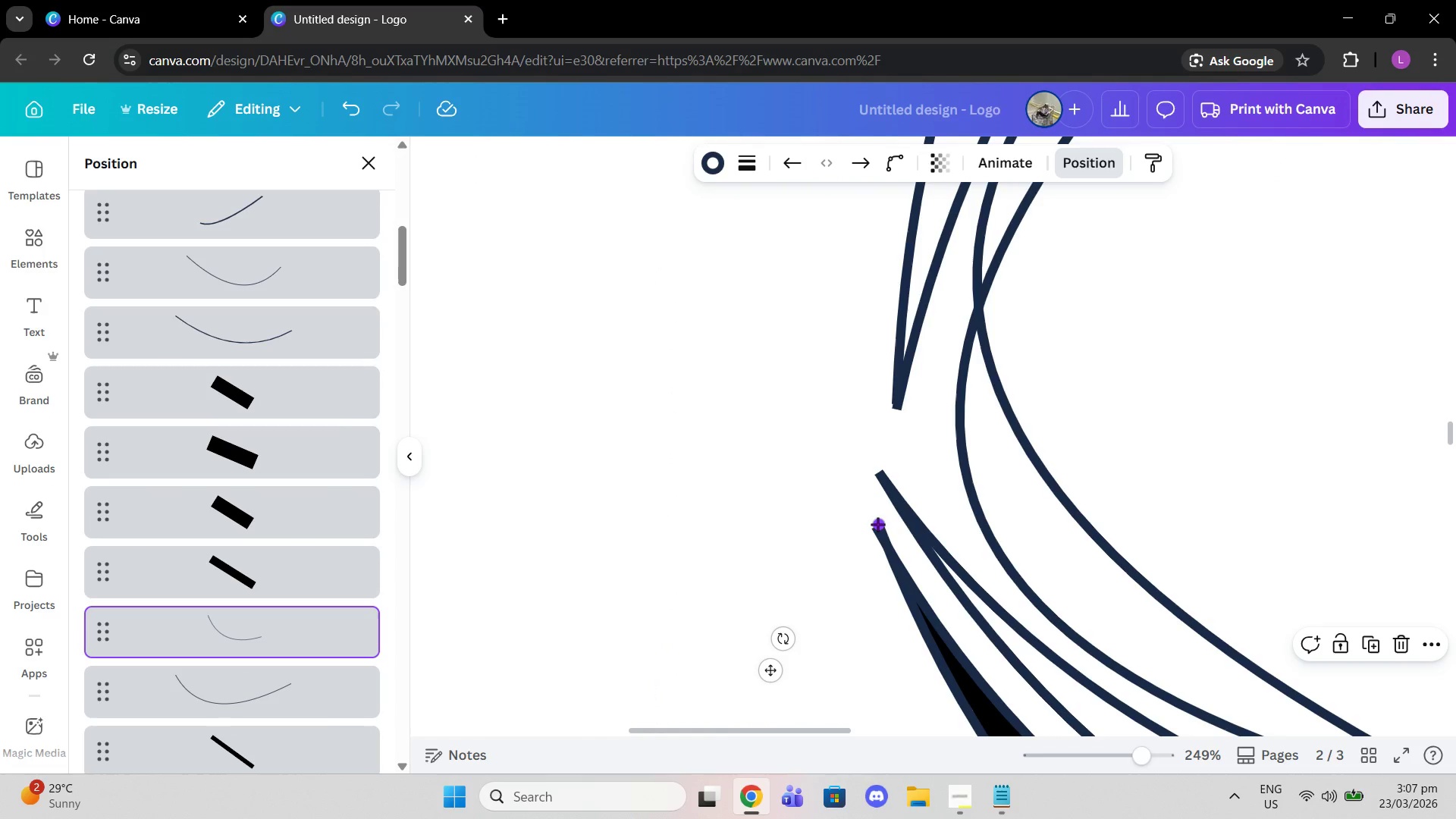 
left_click_drag(start_coordinate=[877, 524], to_coordinate=[880, 532])
 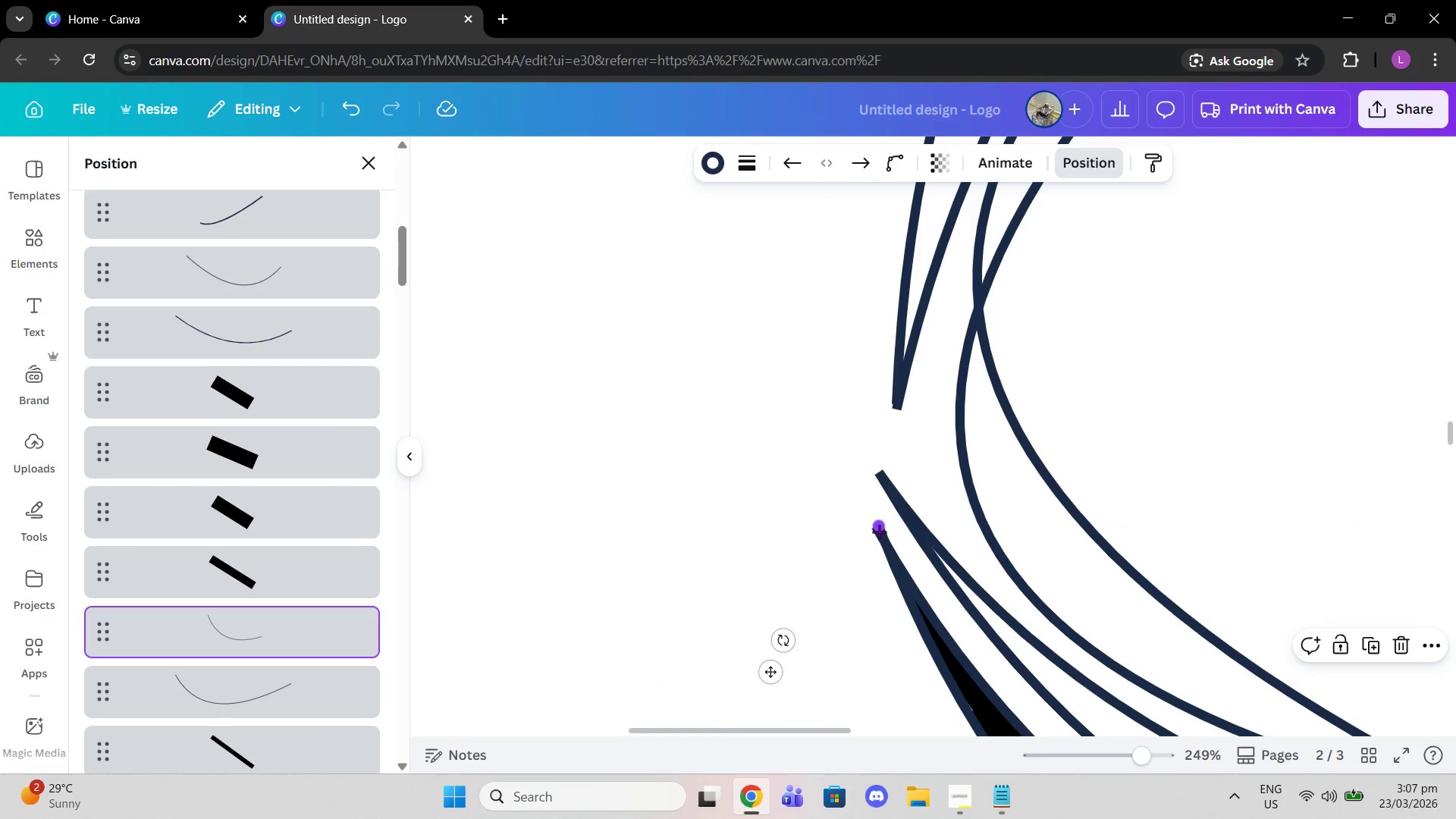 
left_click_drag(start_coordinate=[880, 532], to_coordinate=[873, 532])
 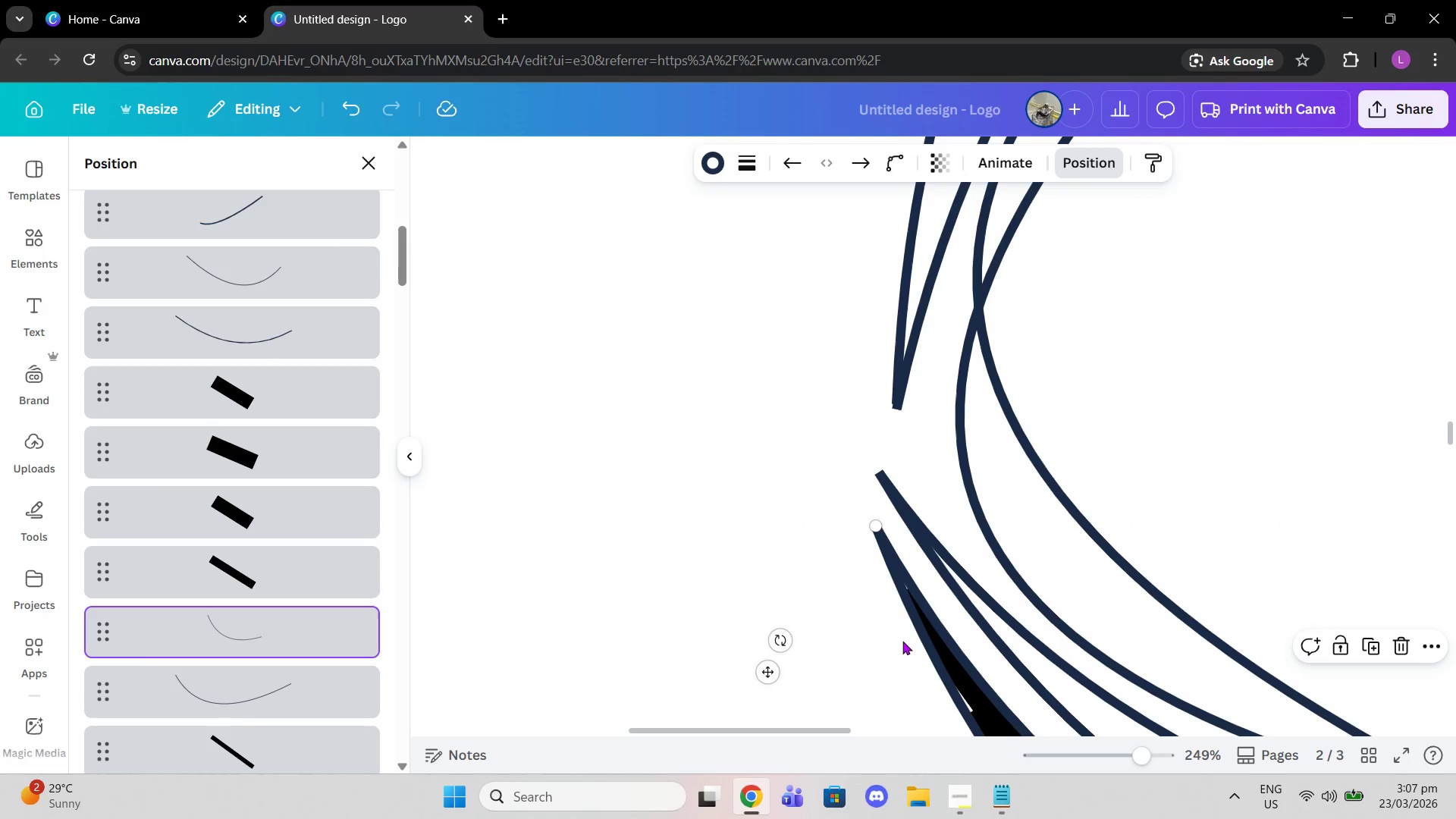 
double_click([889, 640])
 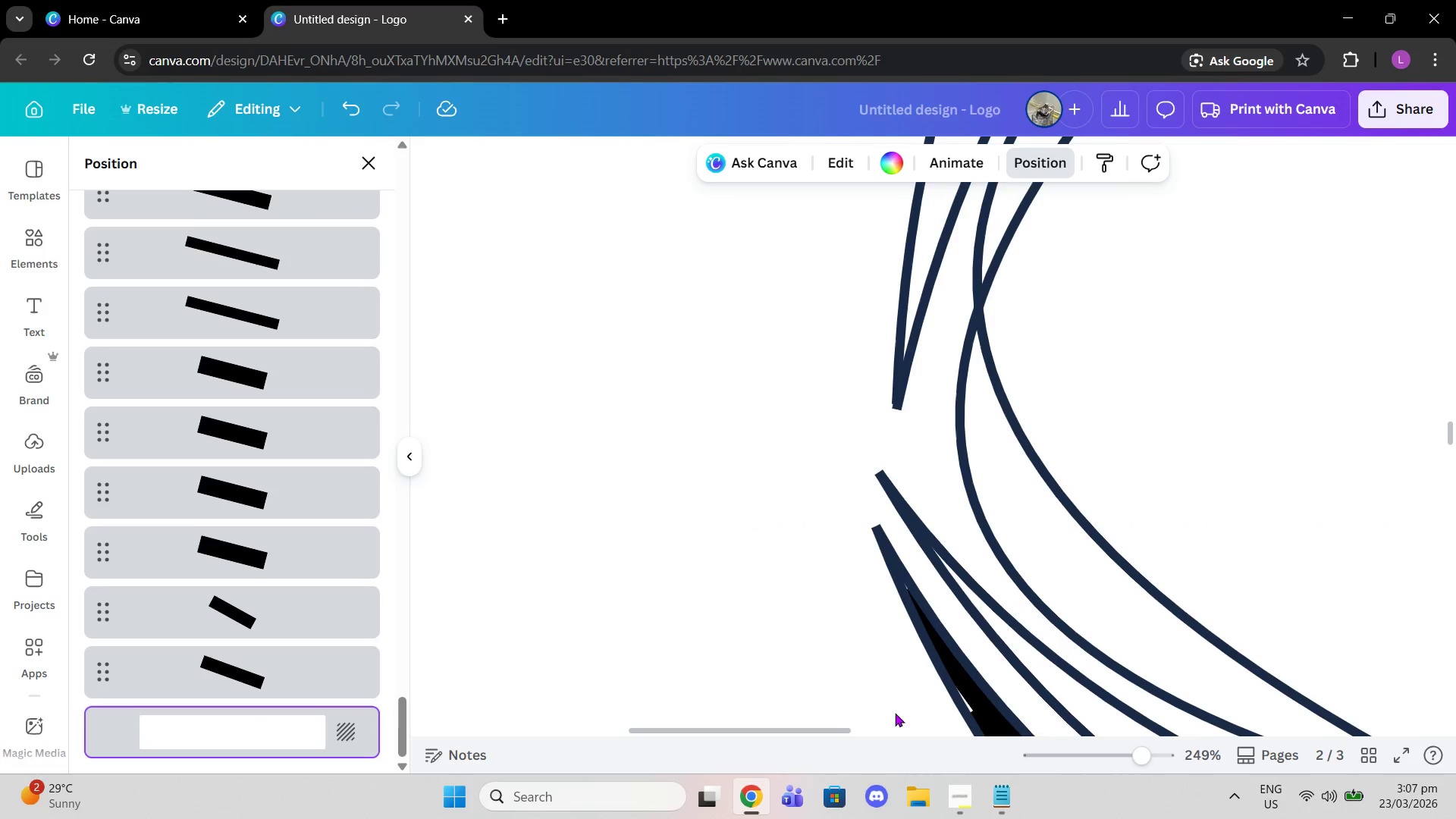 
scroll: coordinate [925, 706], scroll_direction: down, amount: 4.0
 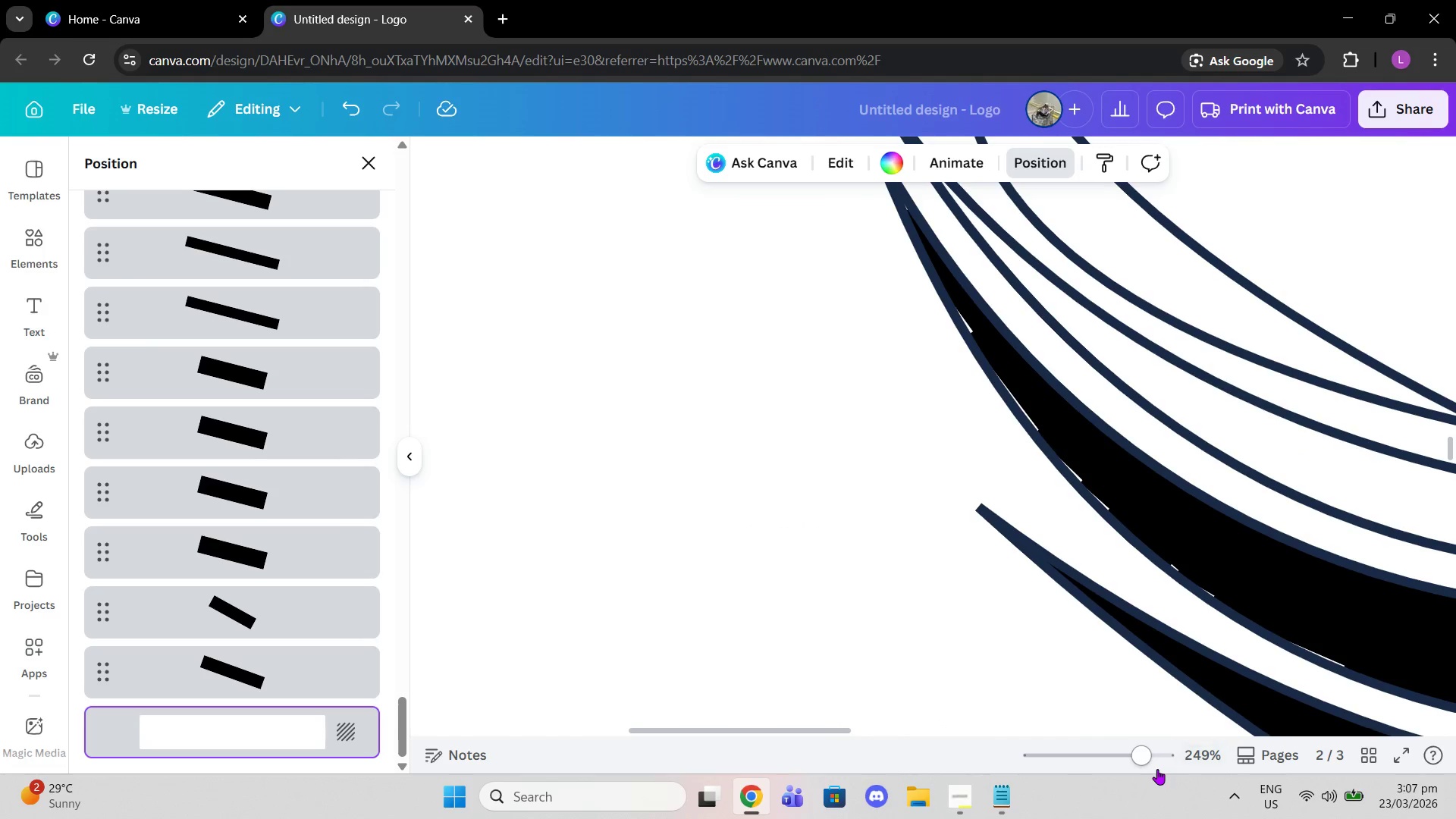 
left_click_drag(start_coordinate=[1137, 753], to_coordinate=[1143, 753])
 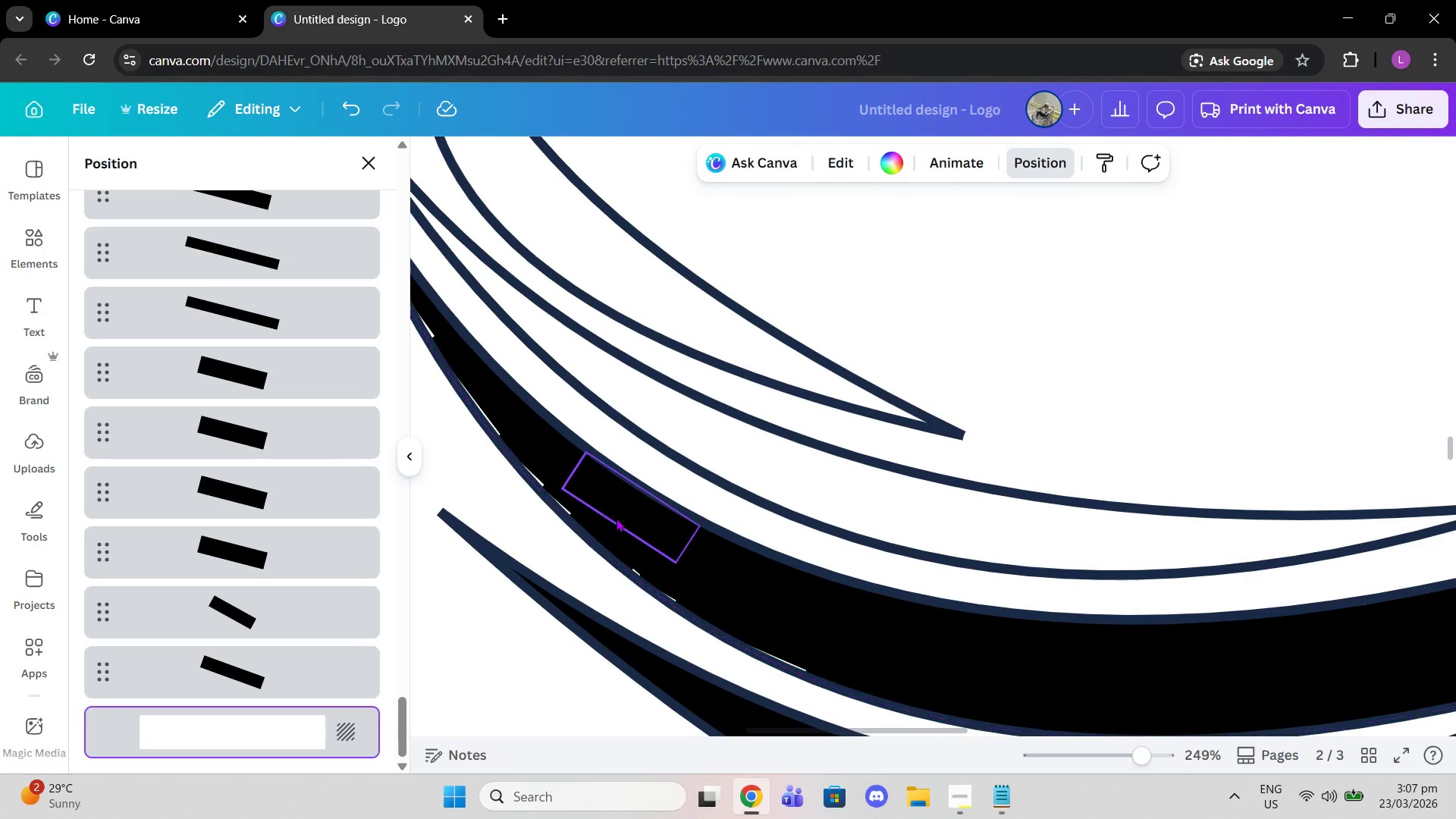 
left_click([616, 518])
 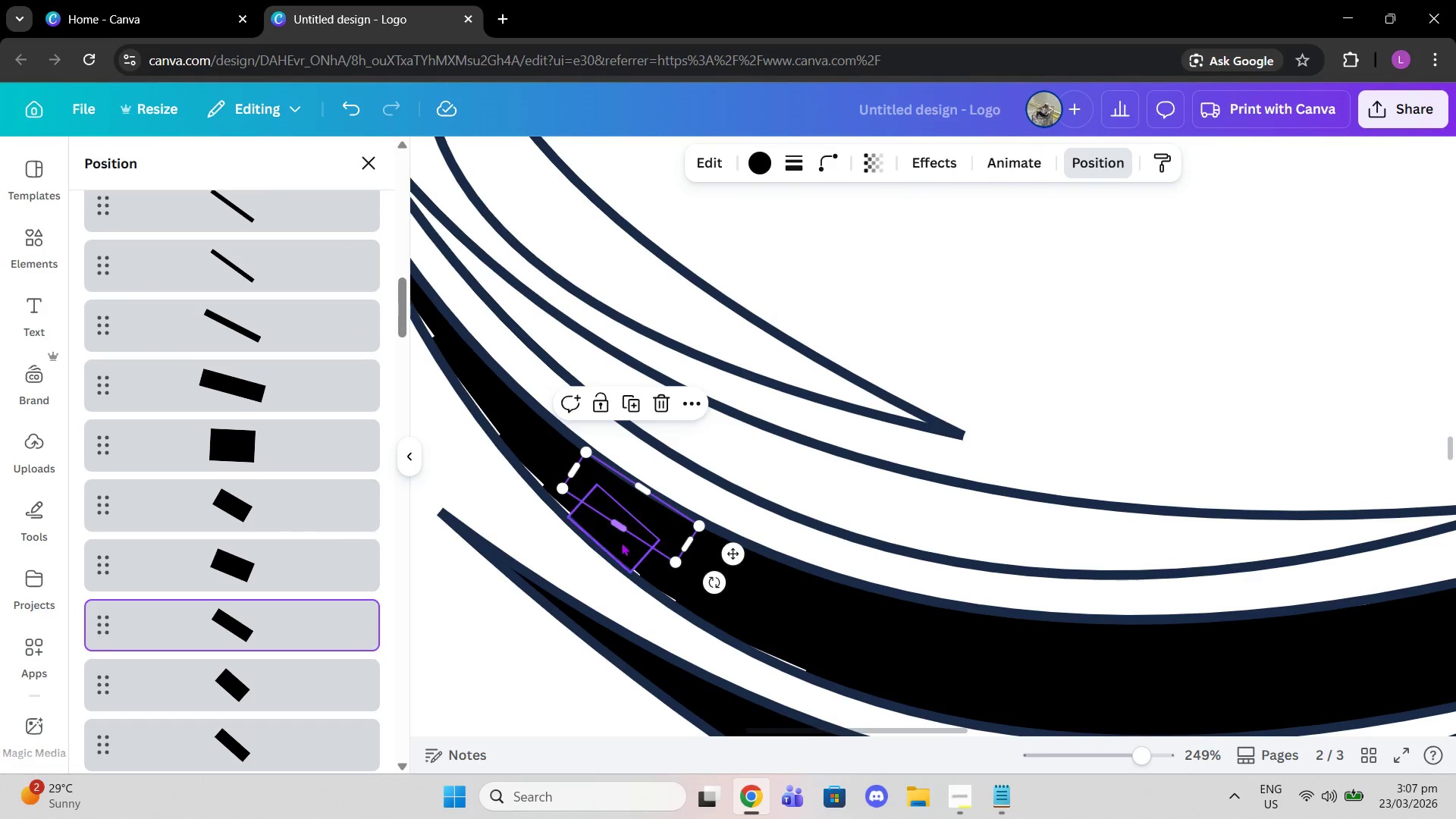 
left_click([621, 542])
 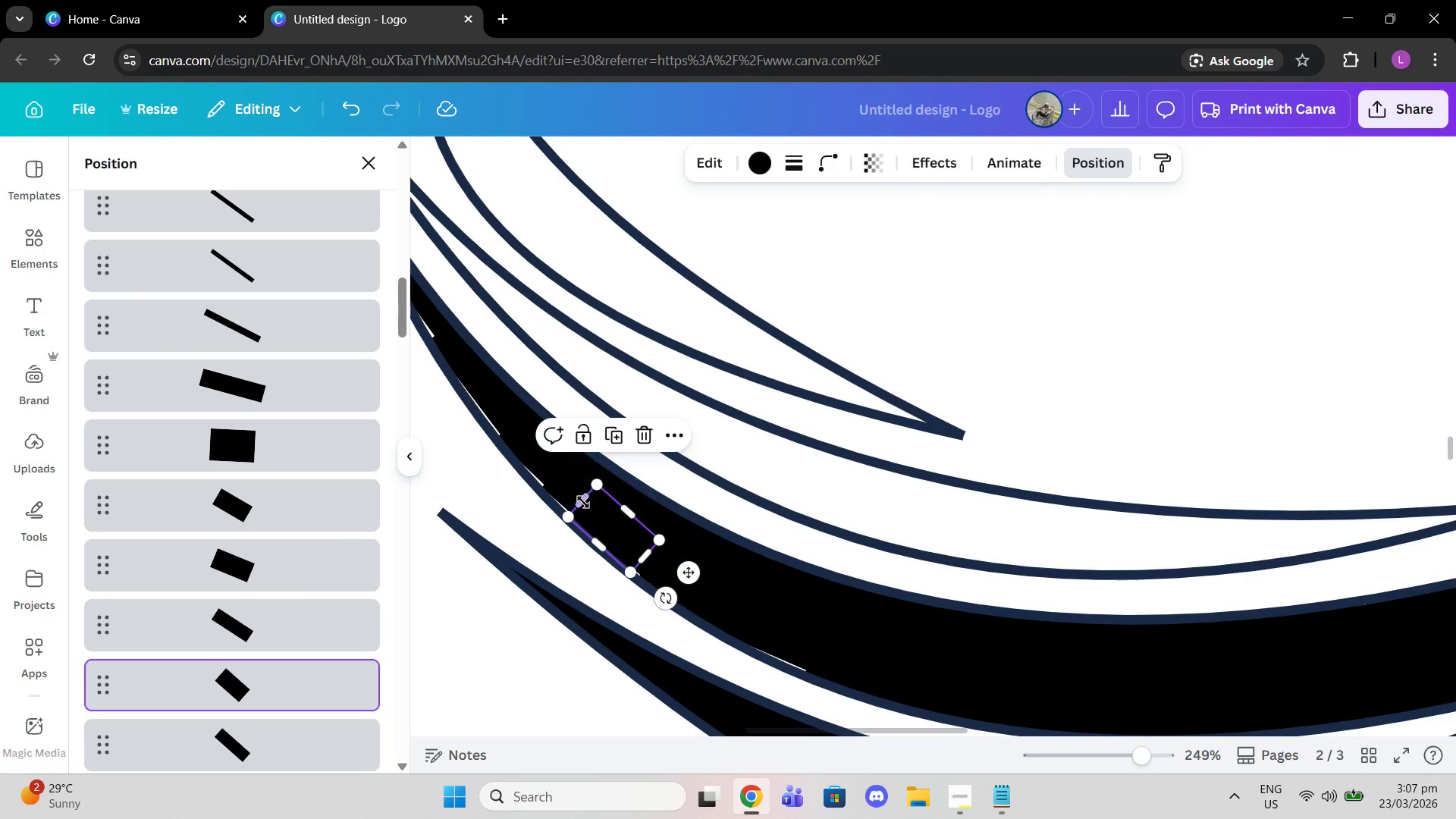 
left_click_drag(start_coordinate=[583, 502], to_coordinate=[569, 459])
 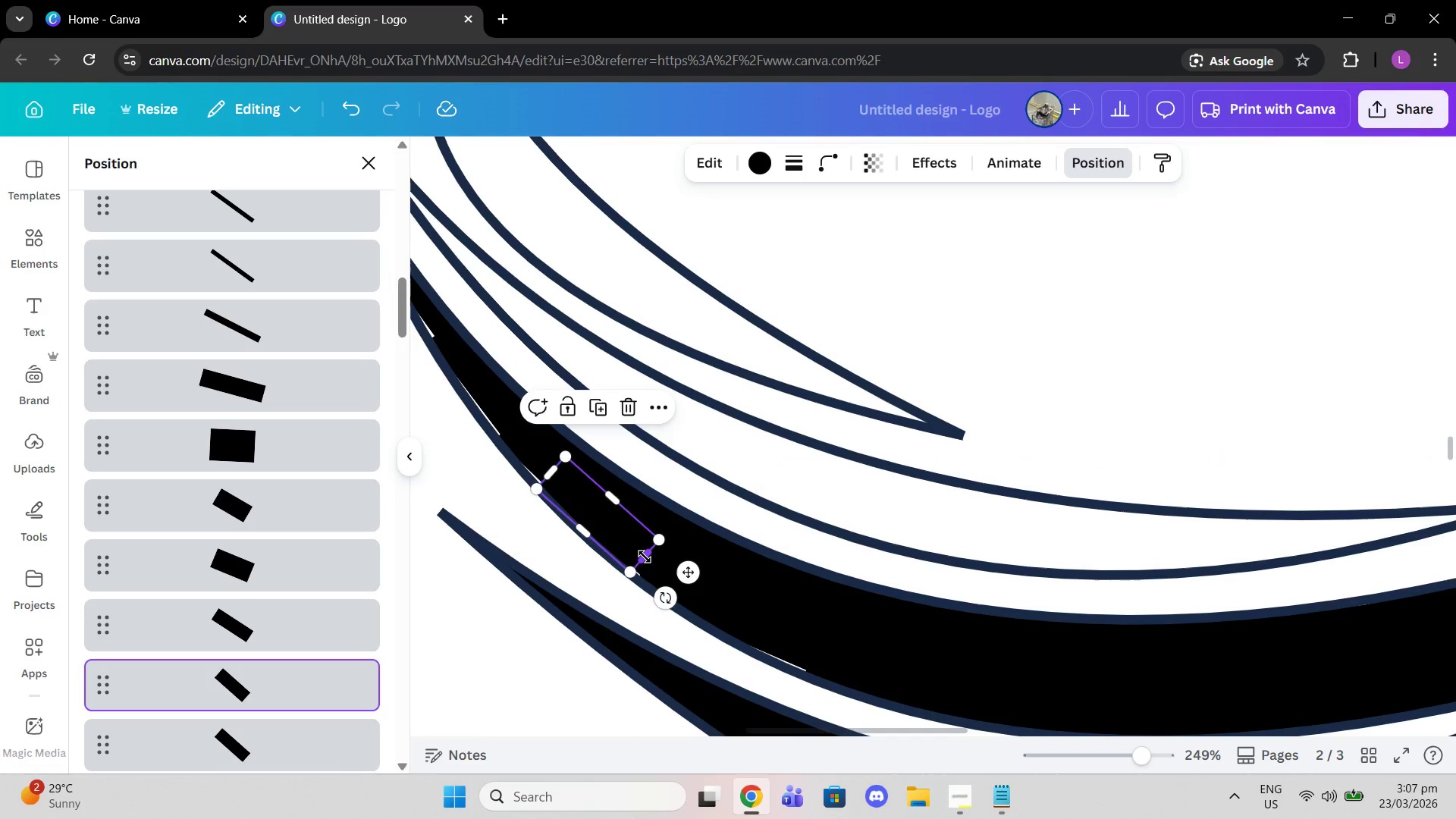 
left_click_drag(start_coordinate=[645, 557], to_coordinate=[656, 562])
 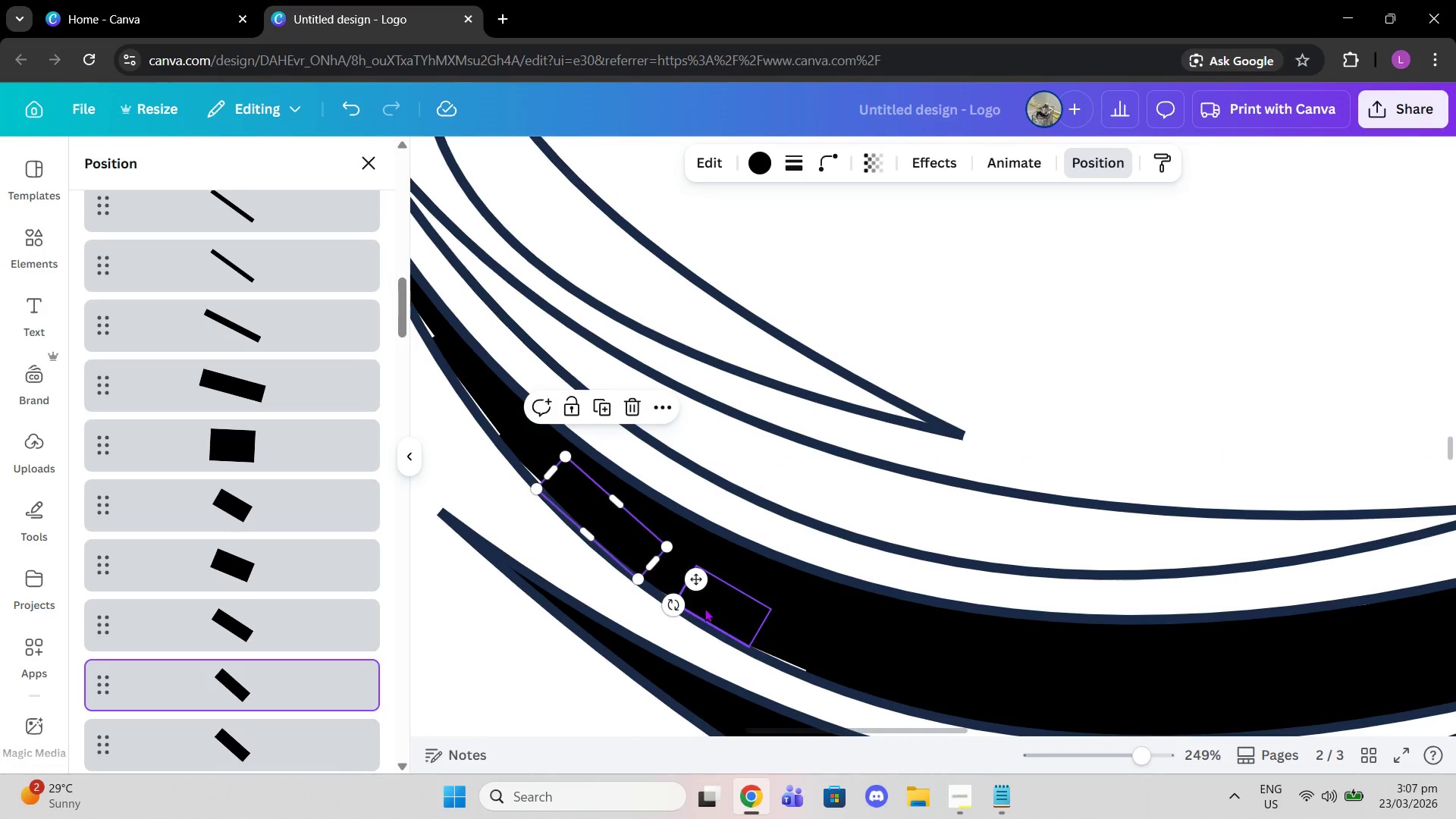 
left_click([707, 610])
 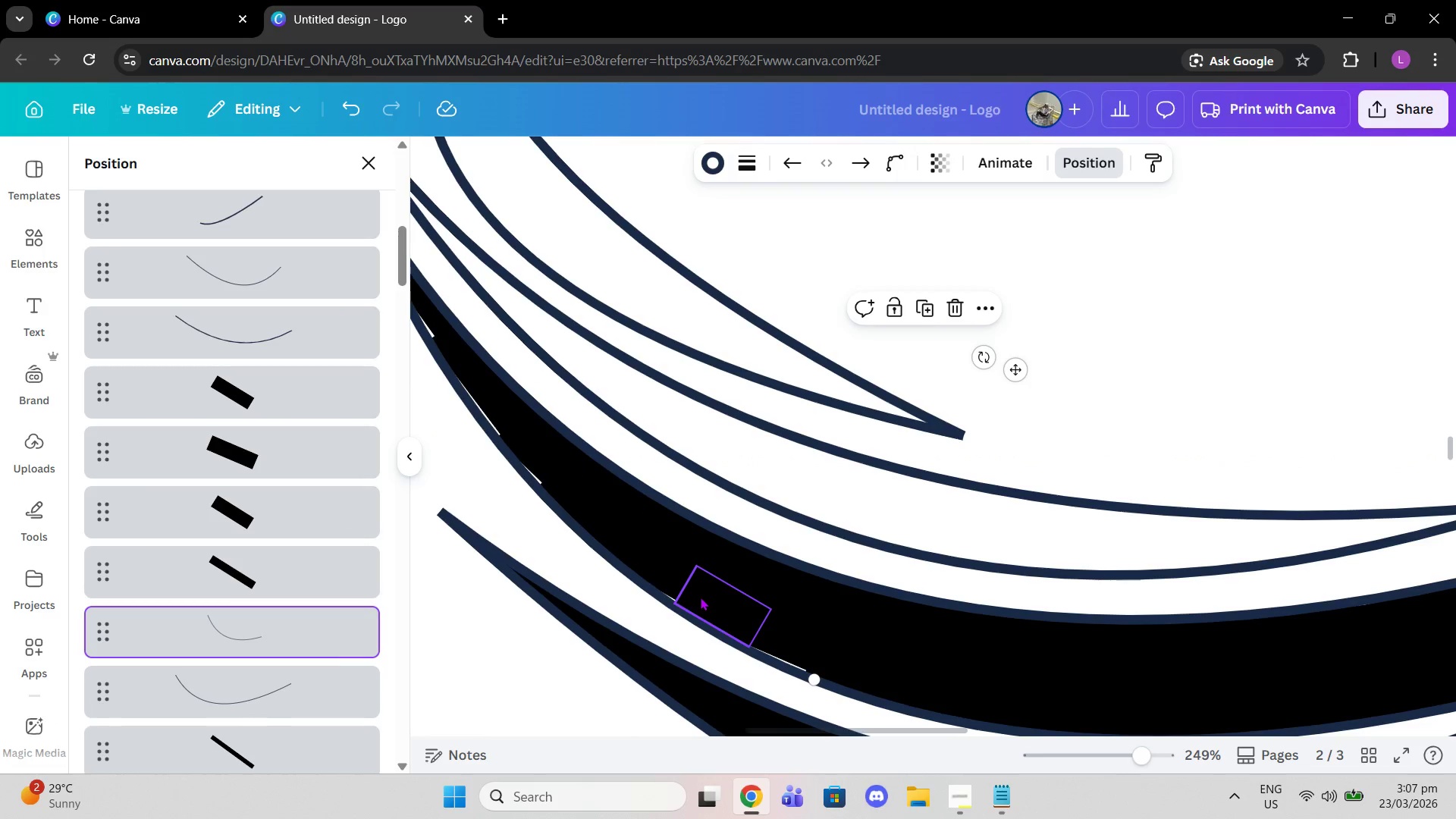 
left_click([700, 597])
 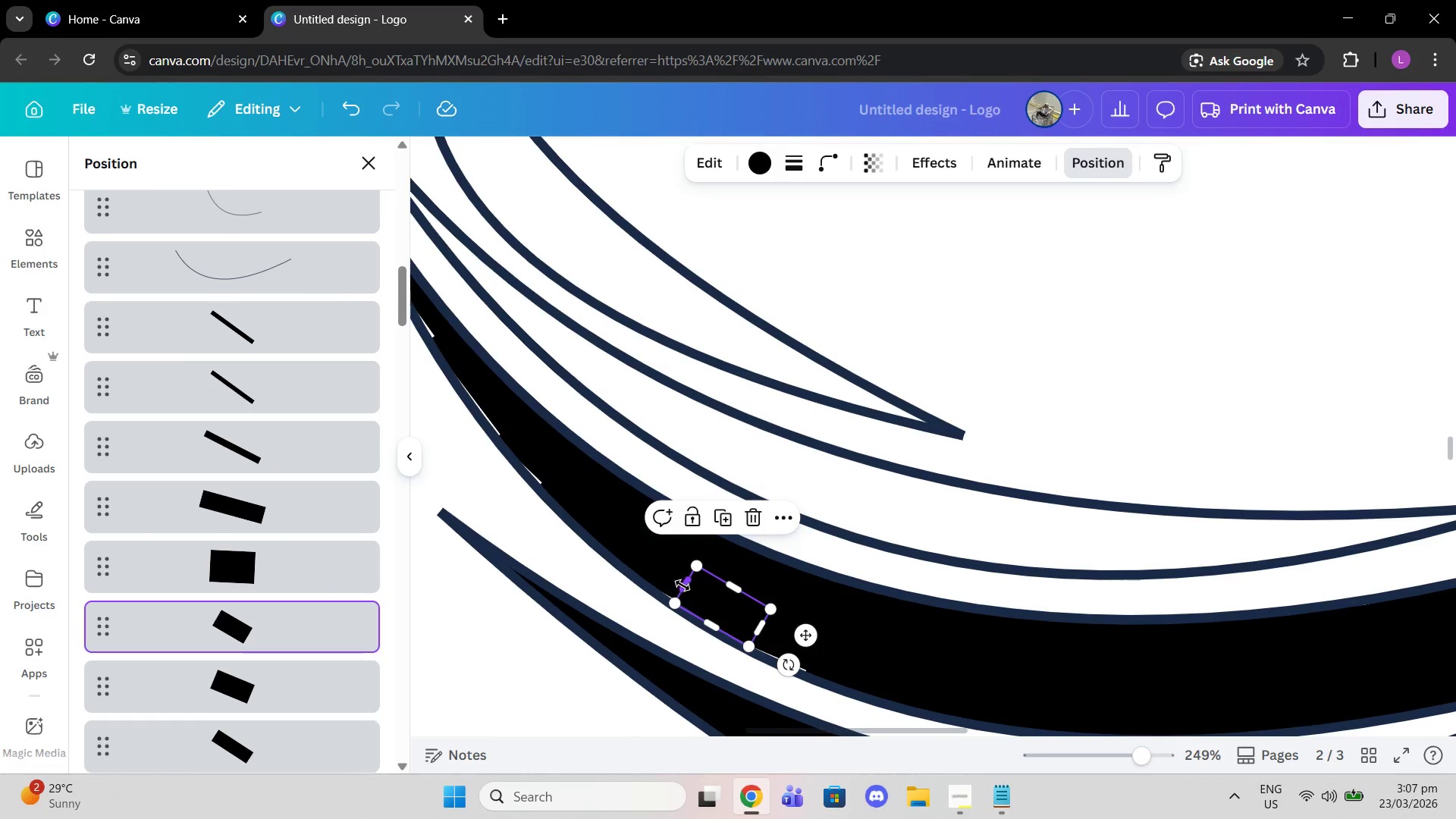 
left_click_drag(start_coordinate=[684, 585], to_coordinate=[661, 572])
 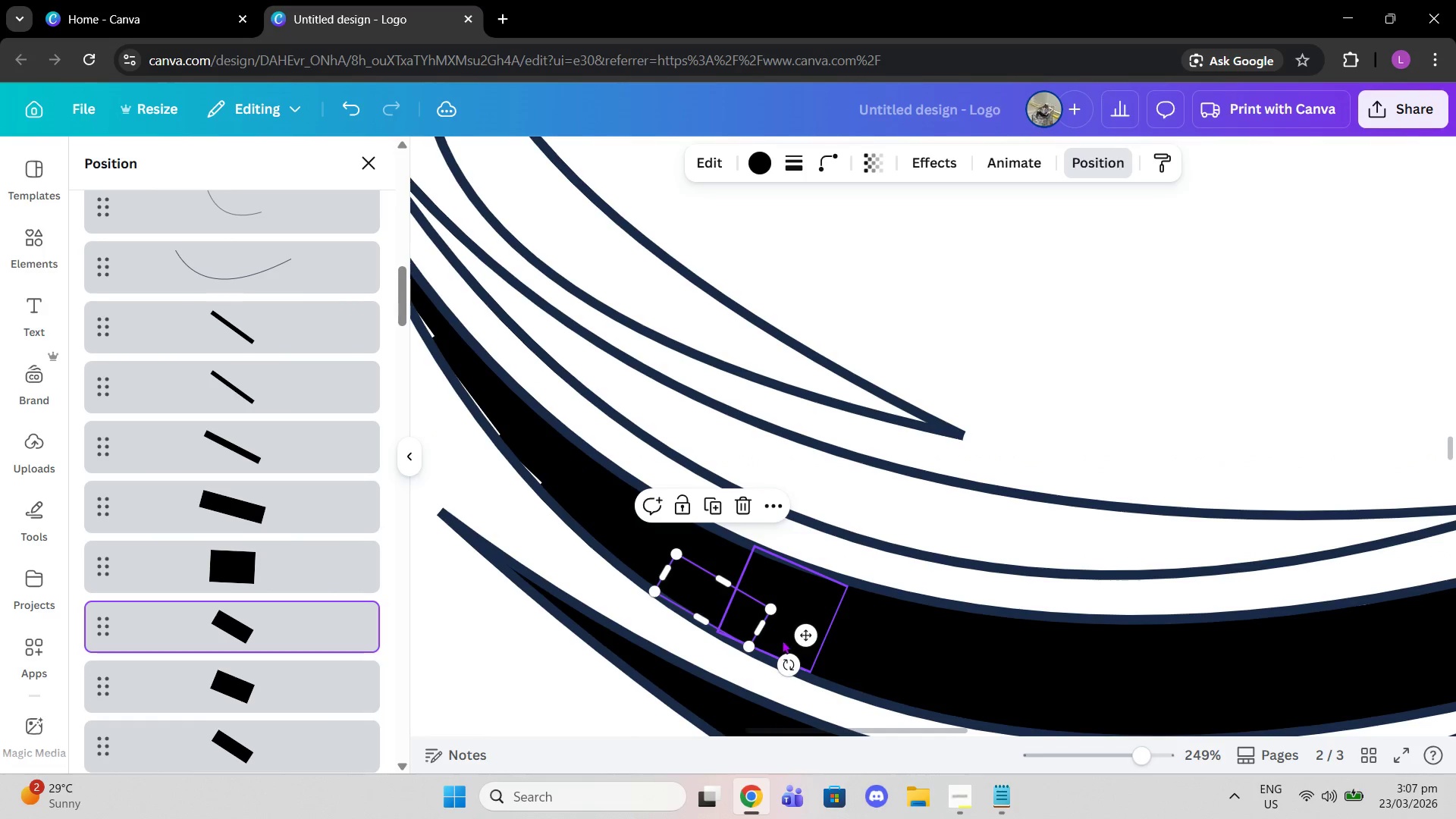 
left_click([782, 640])
 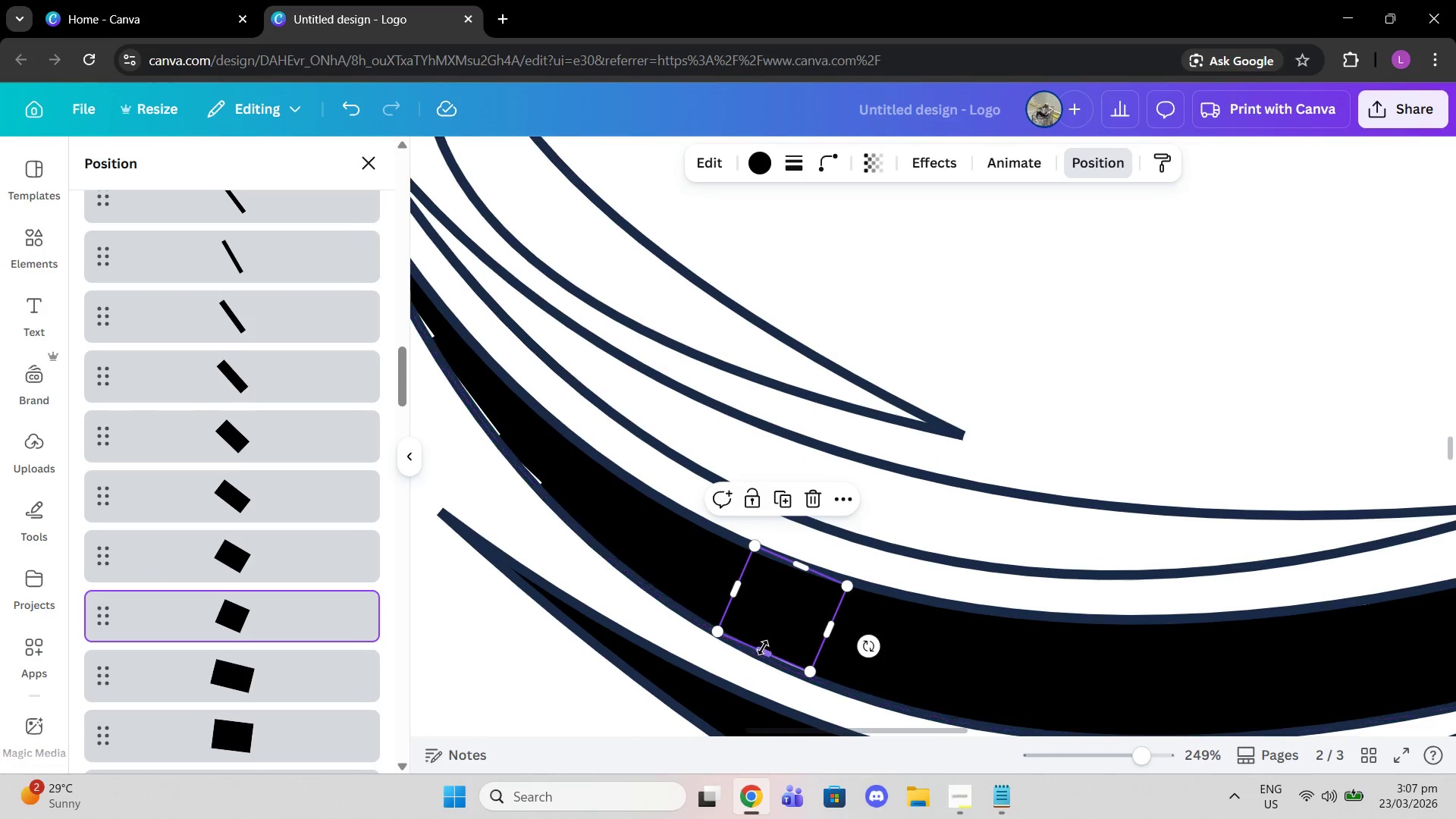 
left_click_drag(start_coordinate=[763, 648], to_coordinate=[762, 652])
 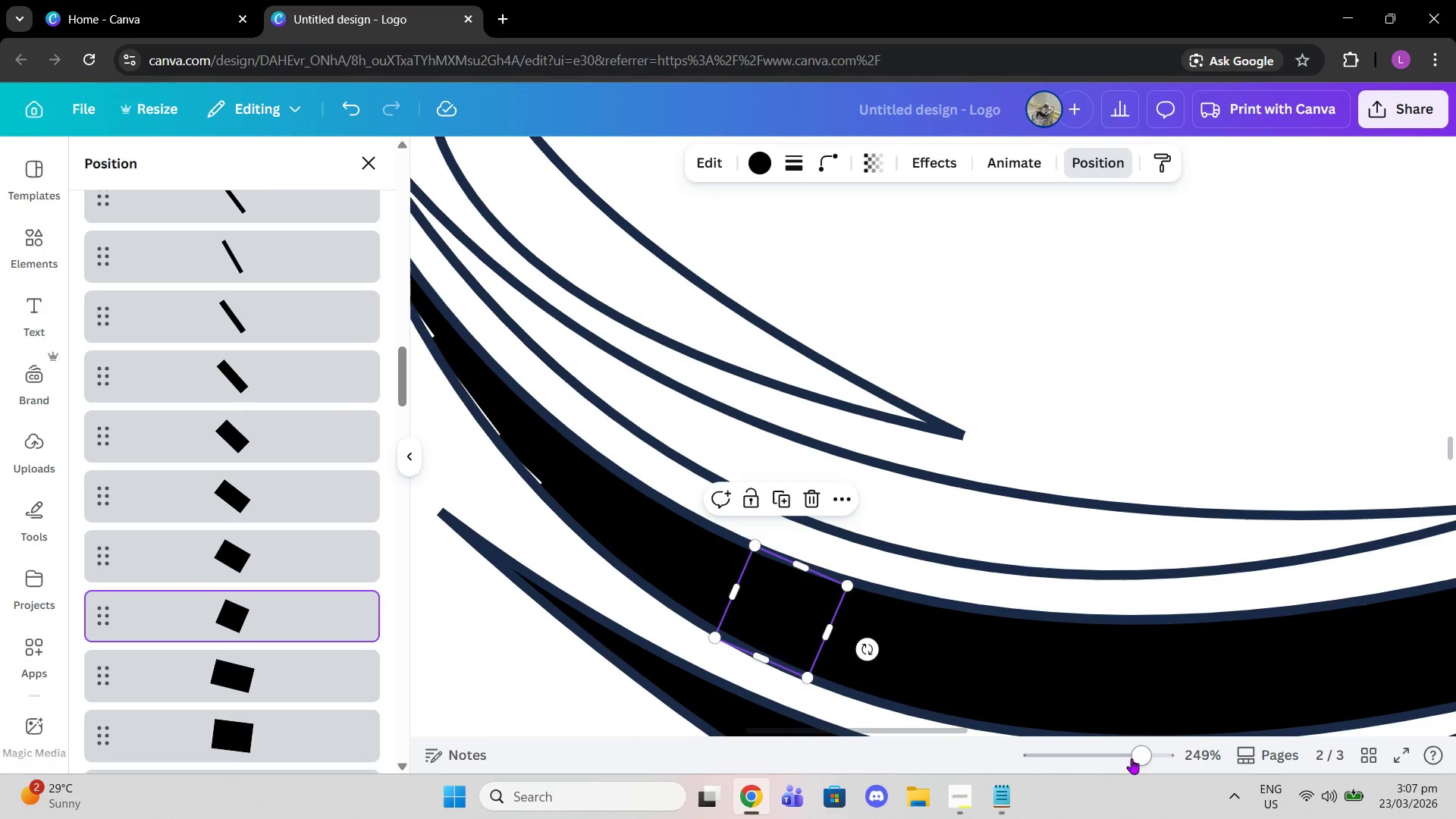 
left_click_drag(start_coordinate=[1140, 756], to_coordinate=[1167, 757])
 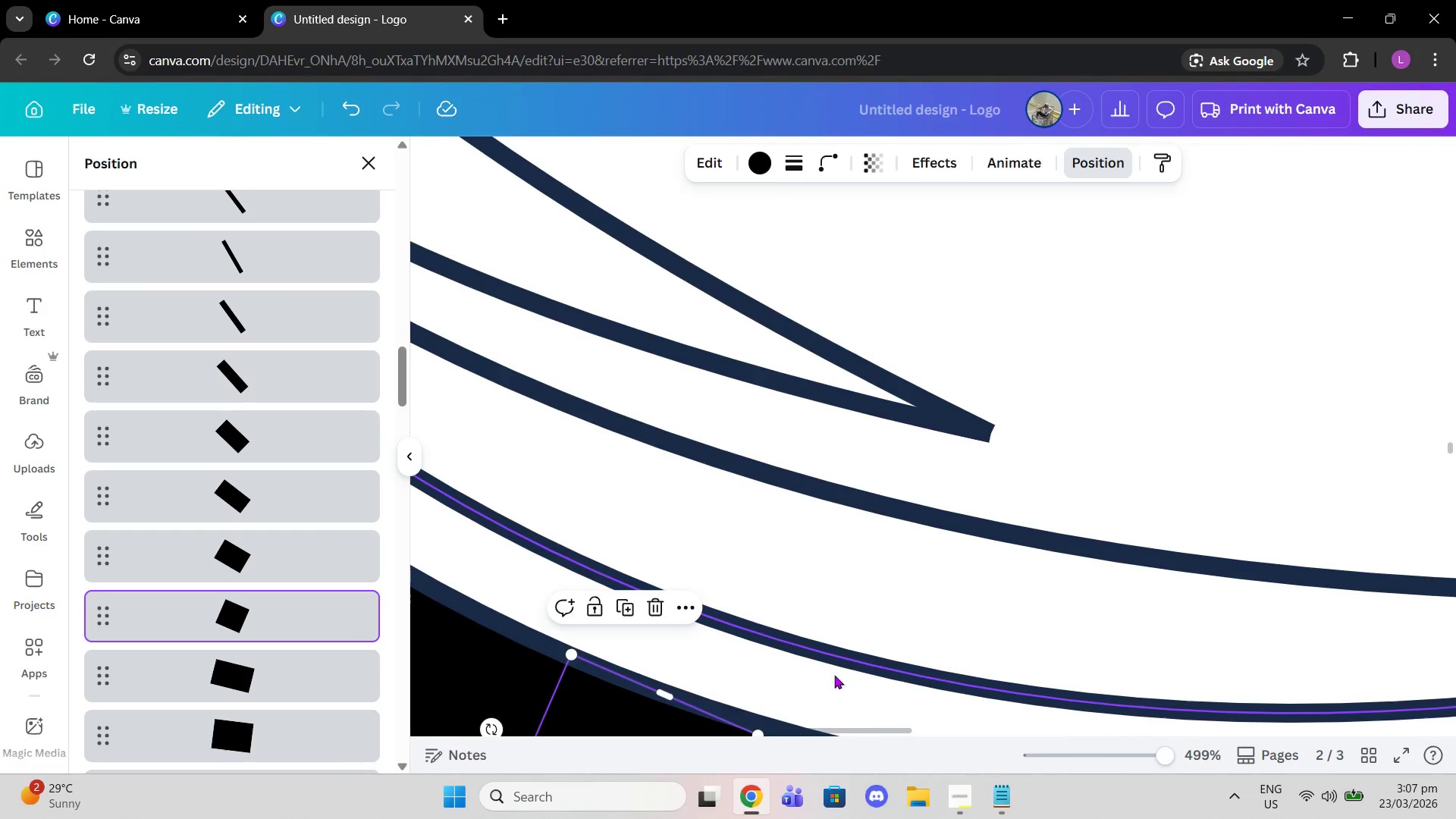 
scroll: coordinate [832, 675], scroll_direction: down, amount: 4.0
 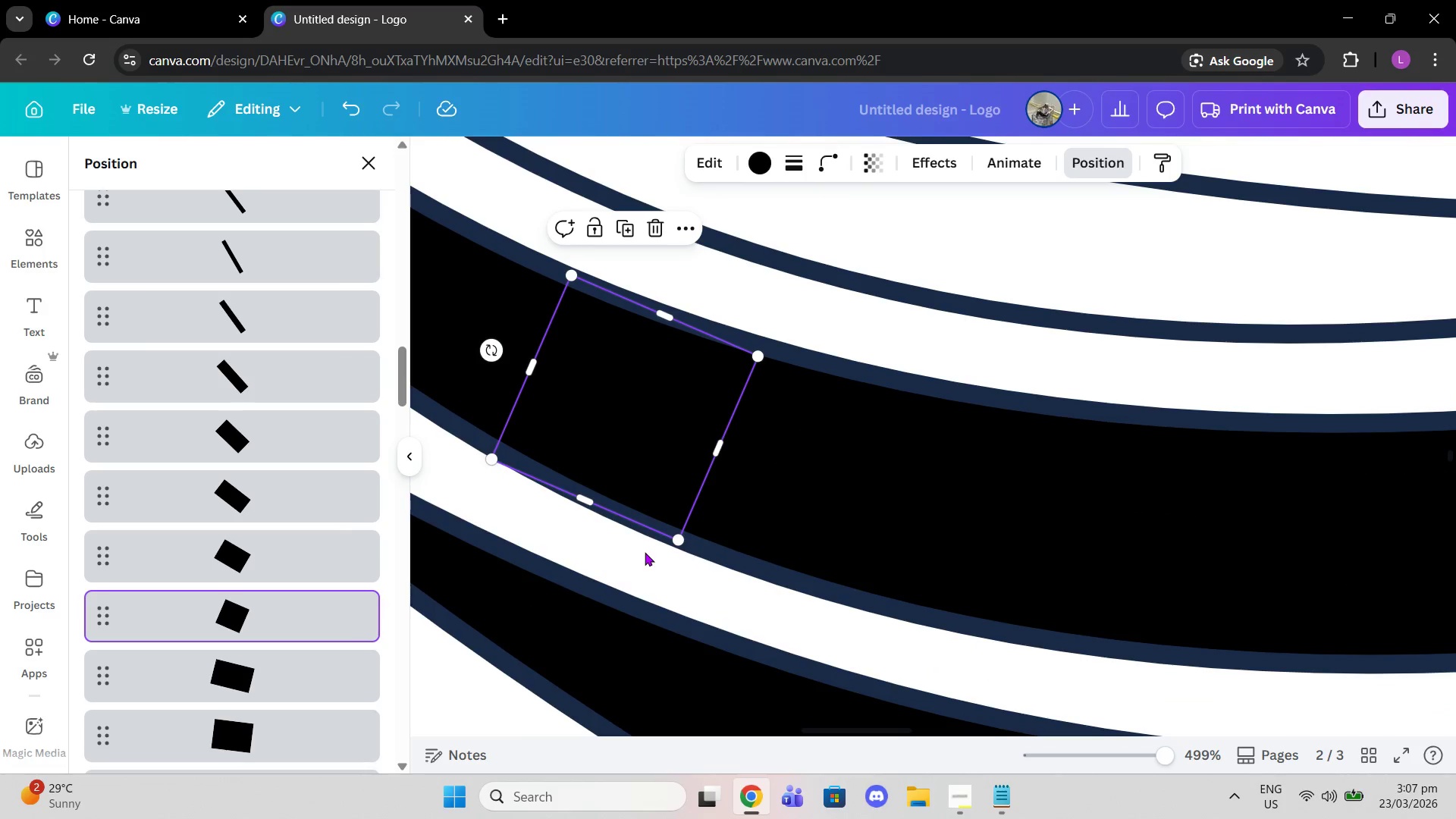 
left_click([645, 552])
 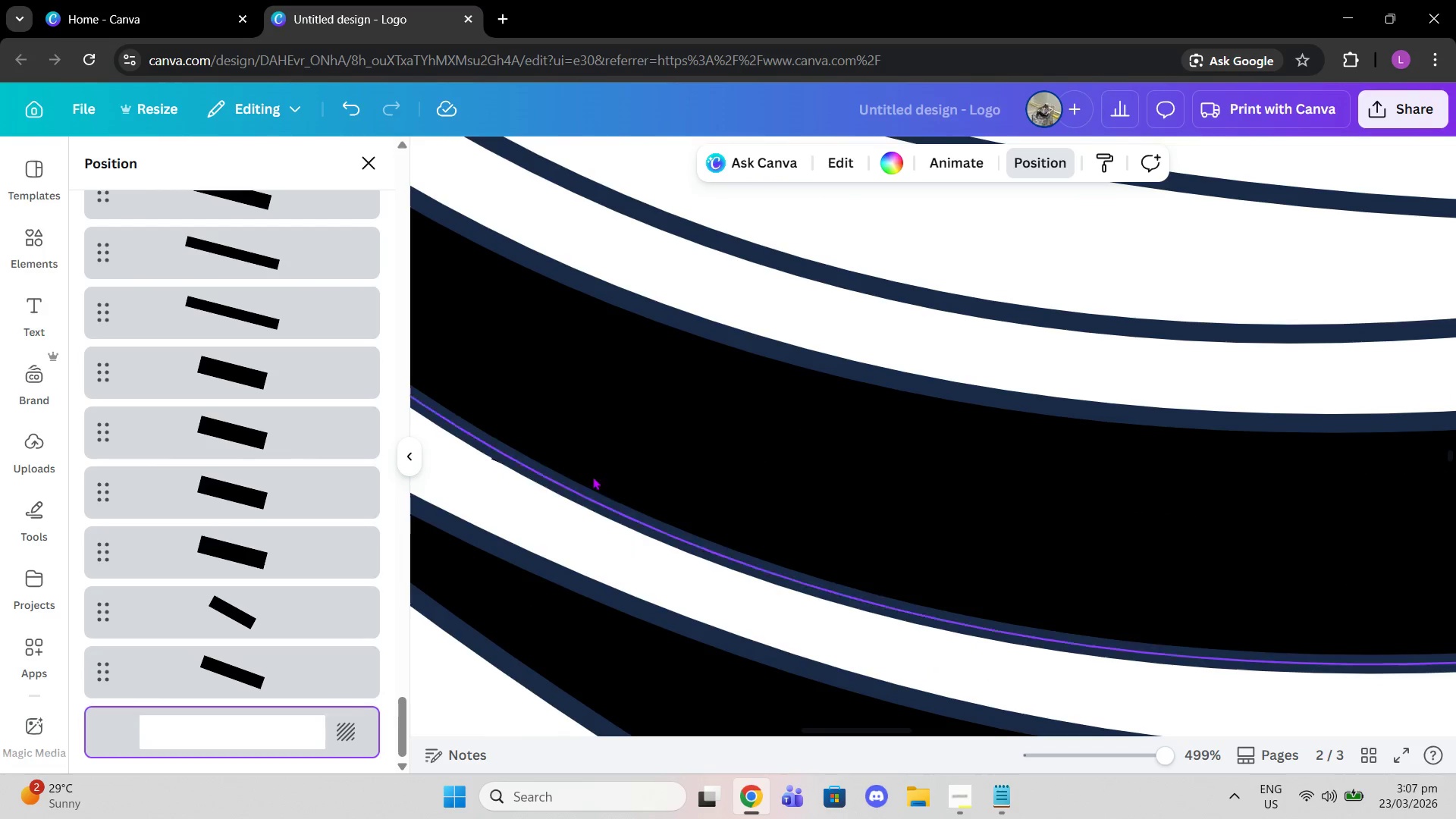 
left_click([602, 437])
 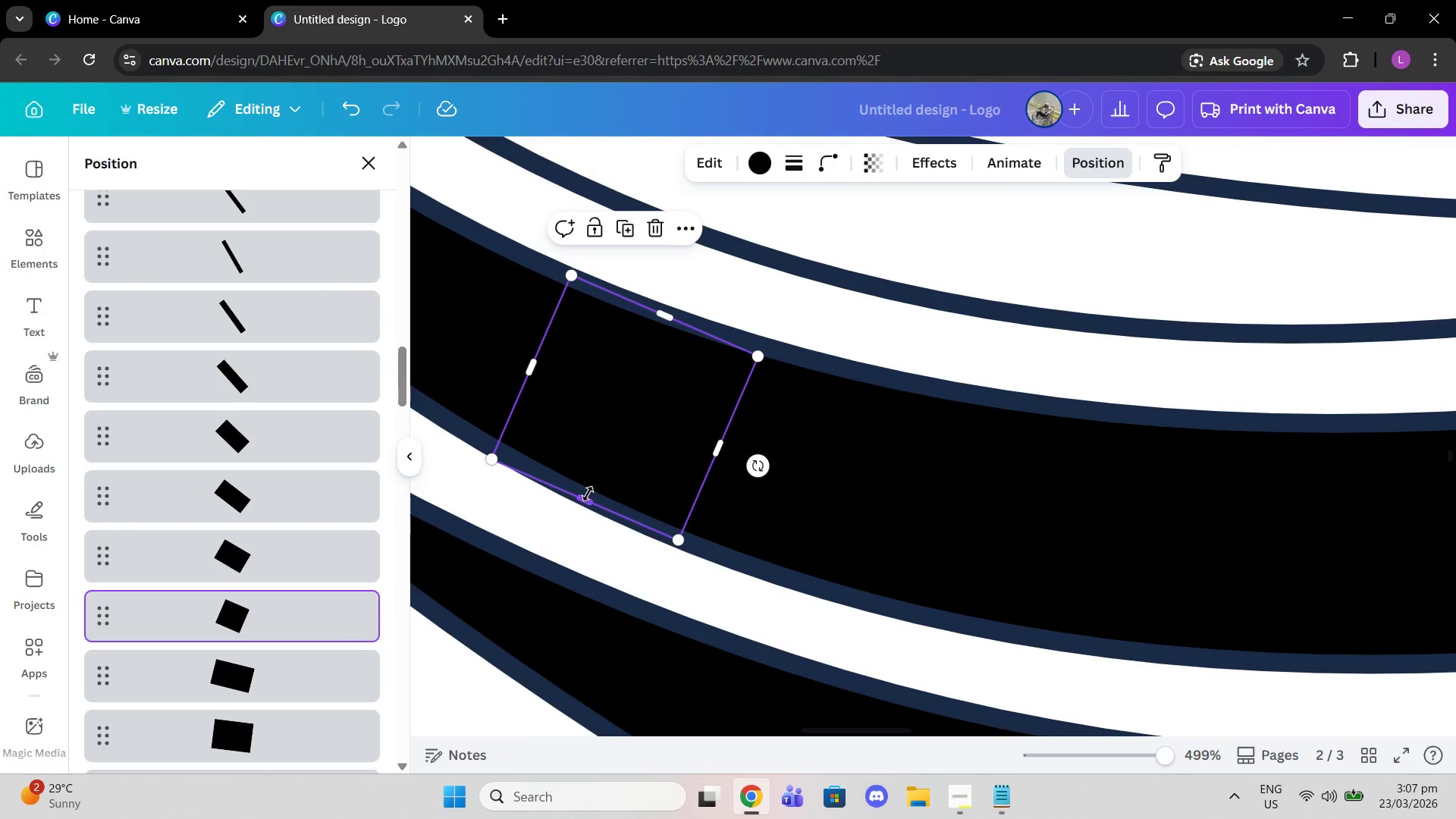 
left_click_drag(start_coordinate=[588, 494], to_coordinate=[617, 499])
 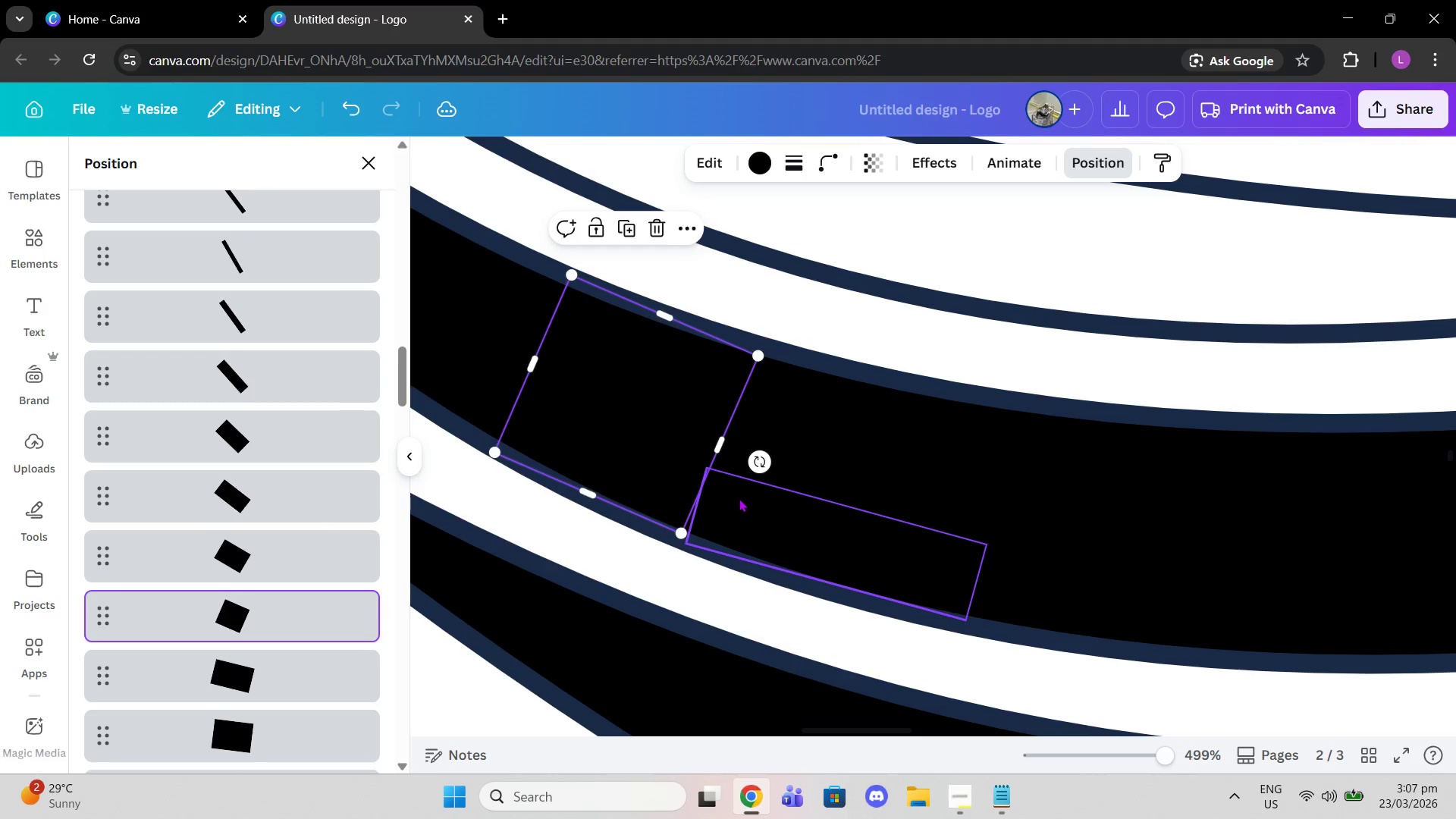 
left_click([739, 498])
 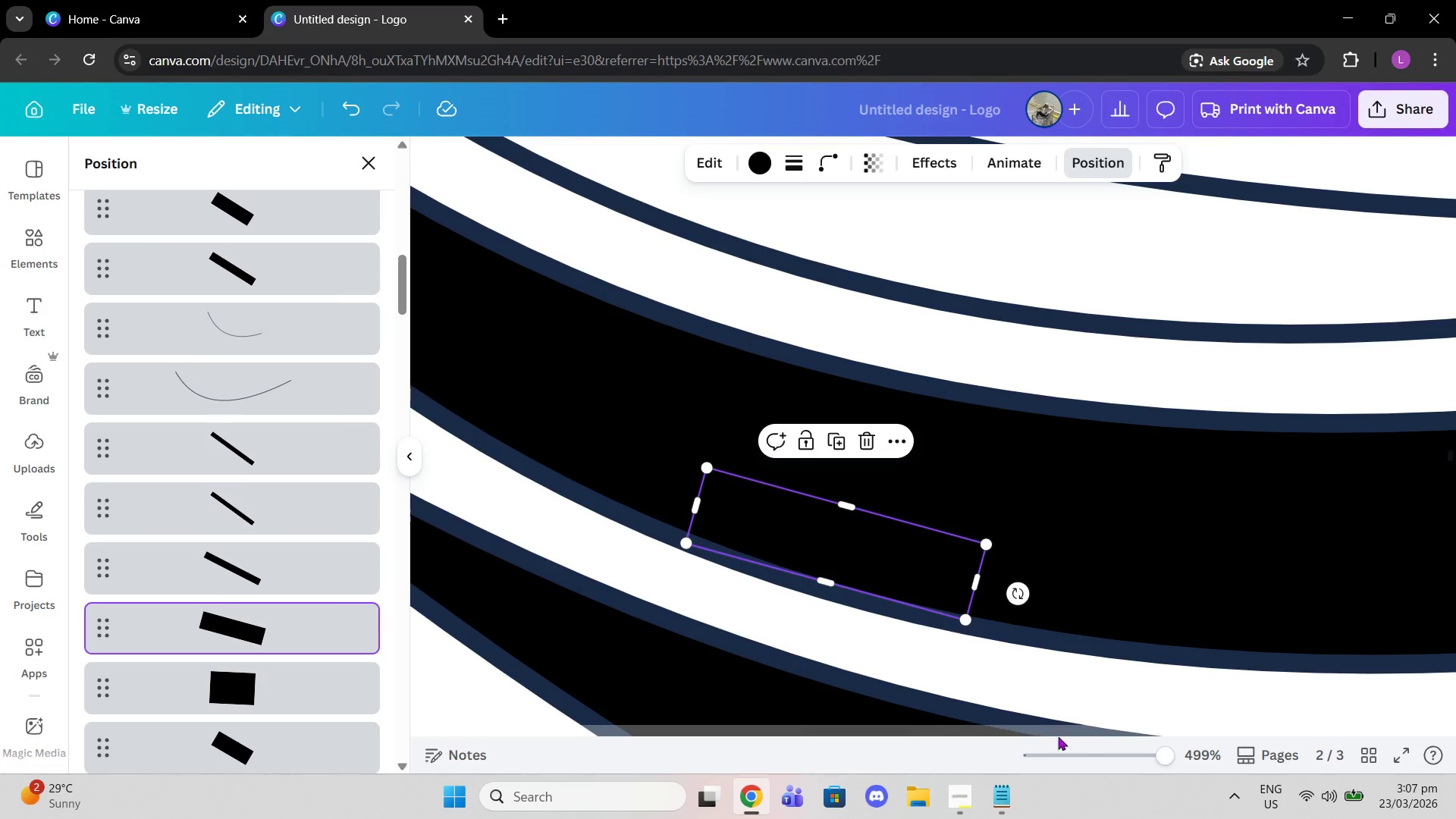 
left_click_drag(start_coordinate=[1086, 748], to_coordinate=[1137, 747])
 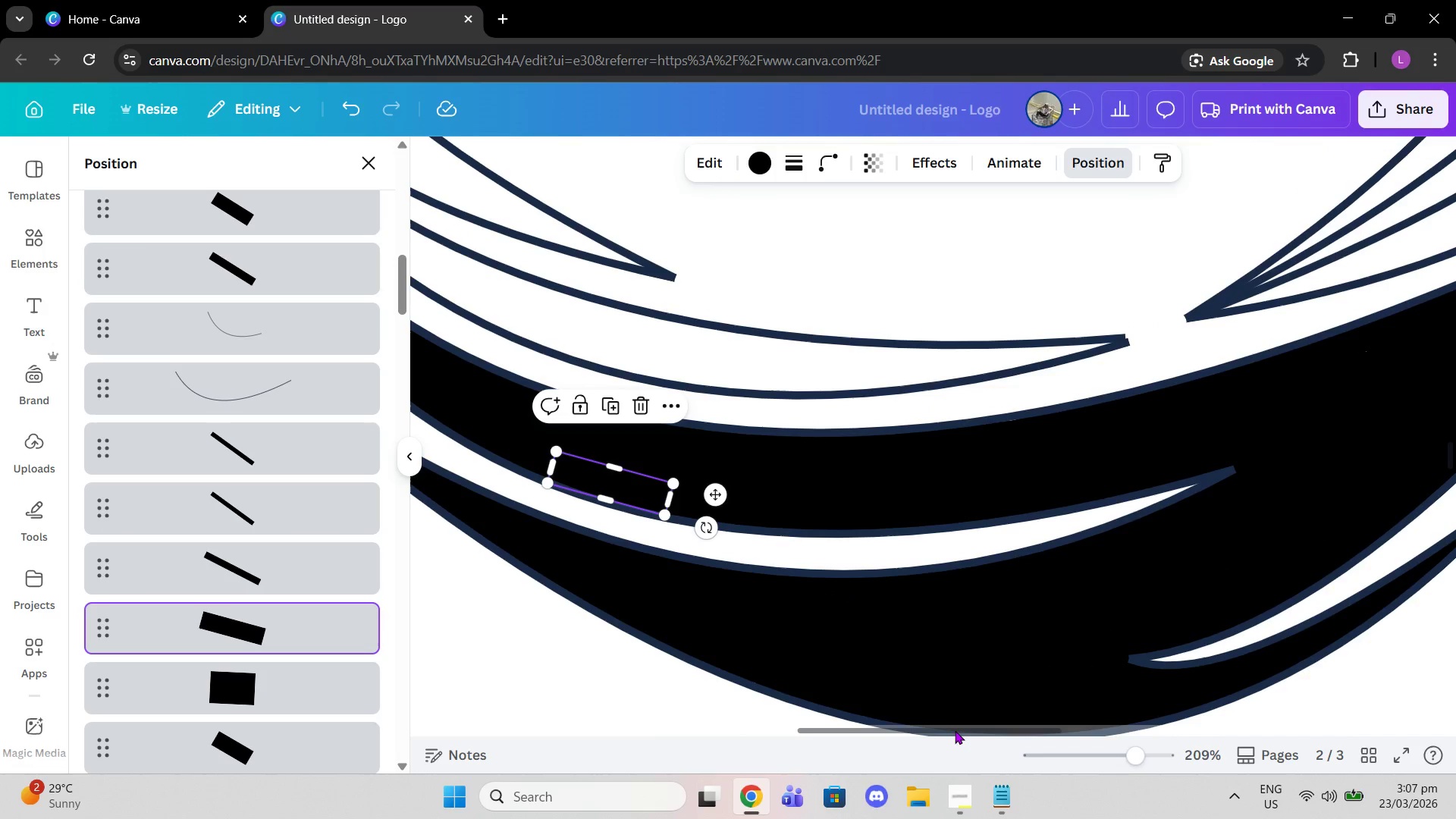 
left_click_drag(start_coordinate=[955, 730], to_coordinate=[742, 707])
 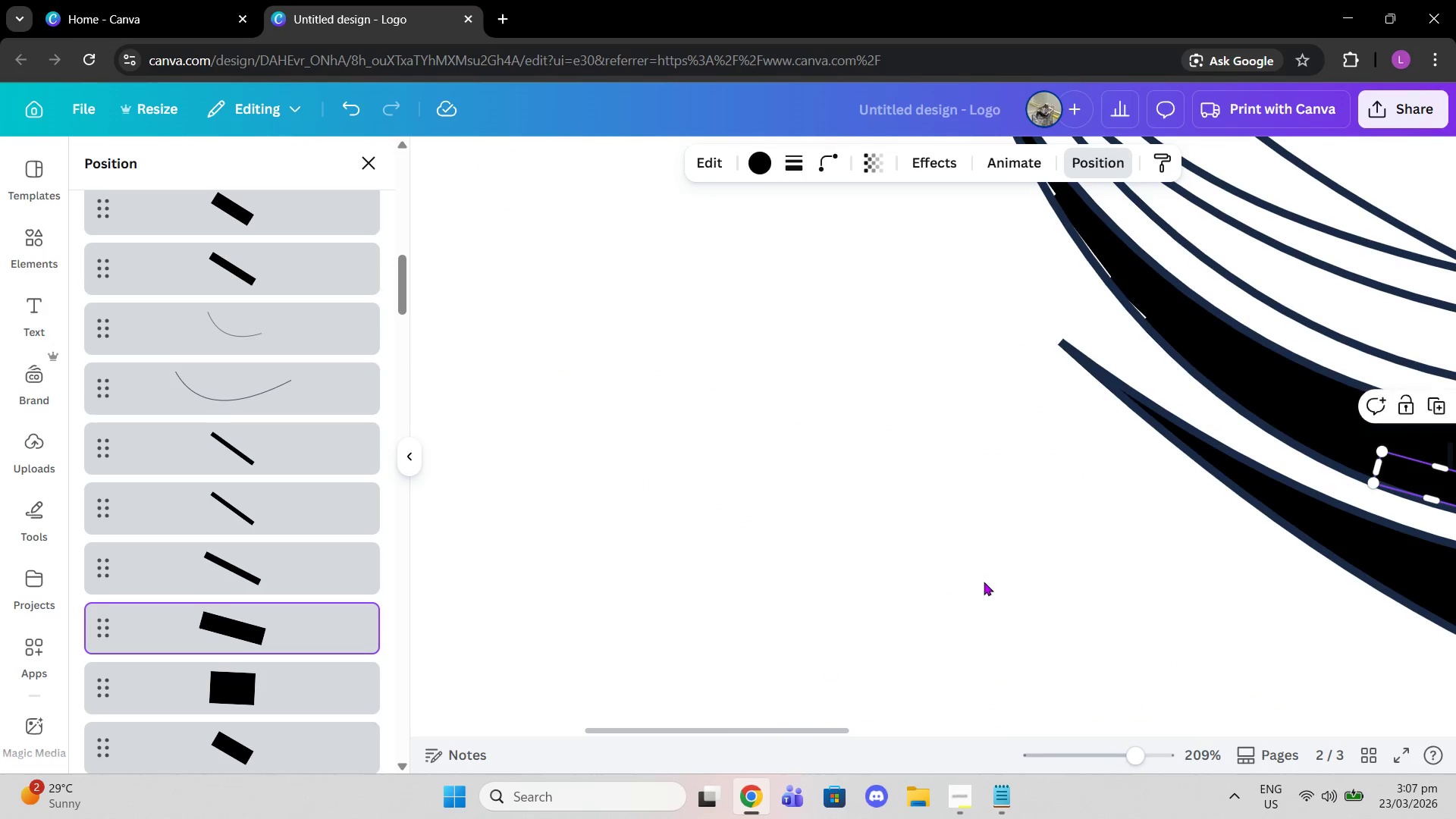 
scroll: coordinate [962, 570], scroll_direction: up, amount: 4.0
 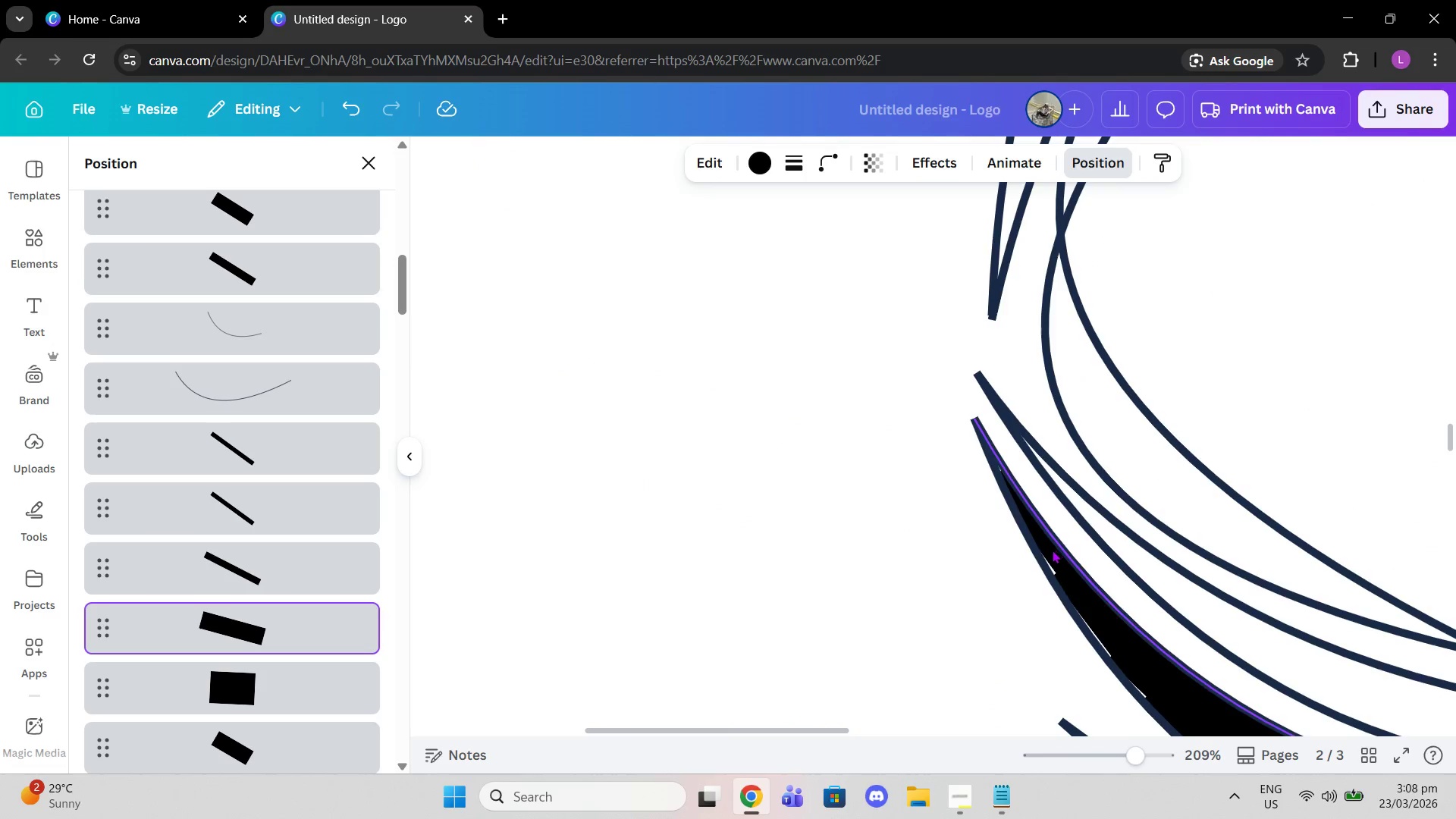 
left_click([1075, 598])
 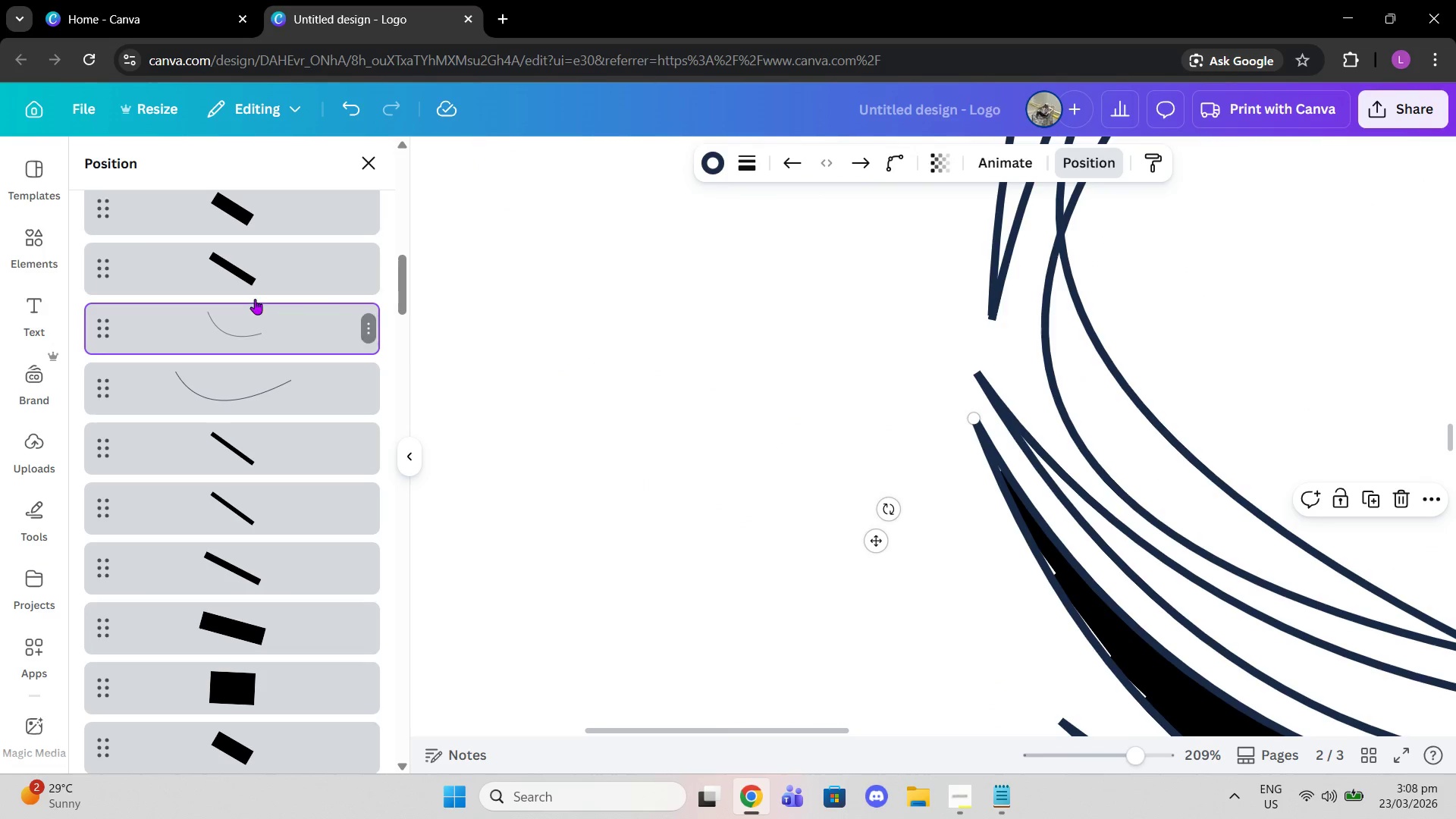 
left_click([253, 290])
 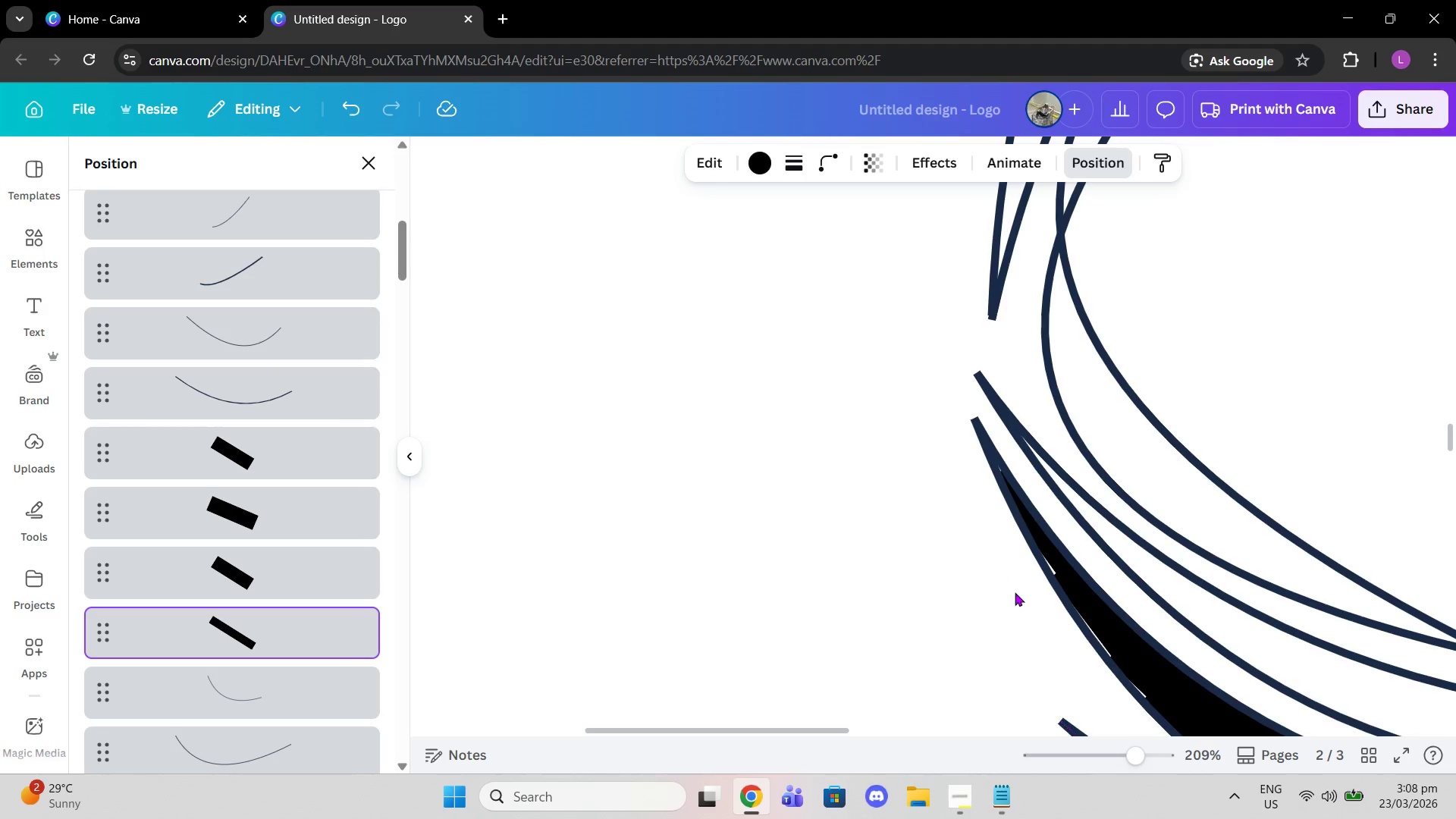 
scroll: coordinate [1015, 592], scroll_direction: down, amount: 1.0
 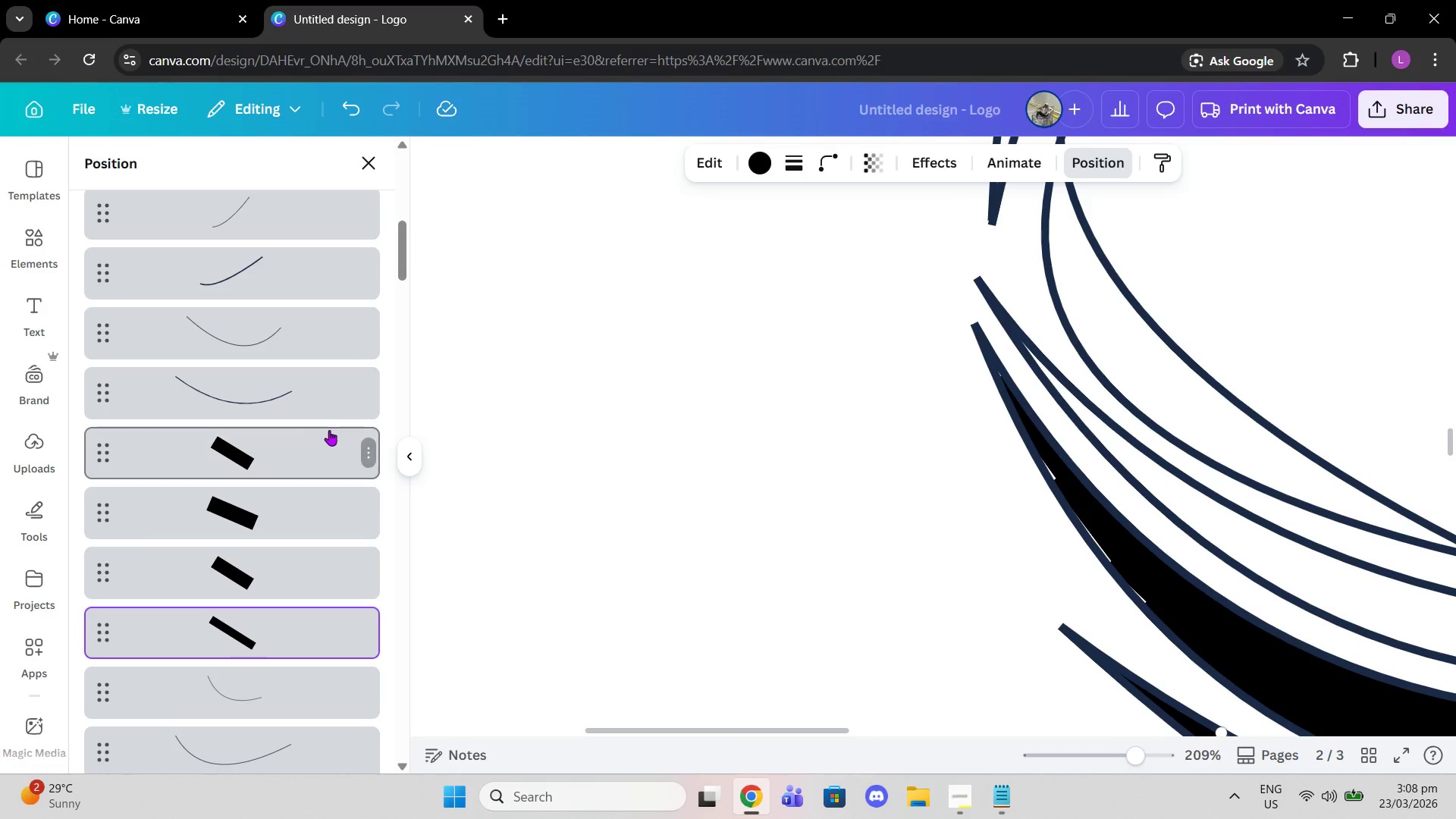 
left_click([316, 475])
 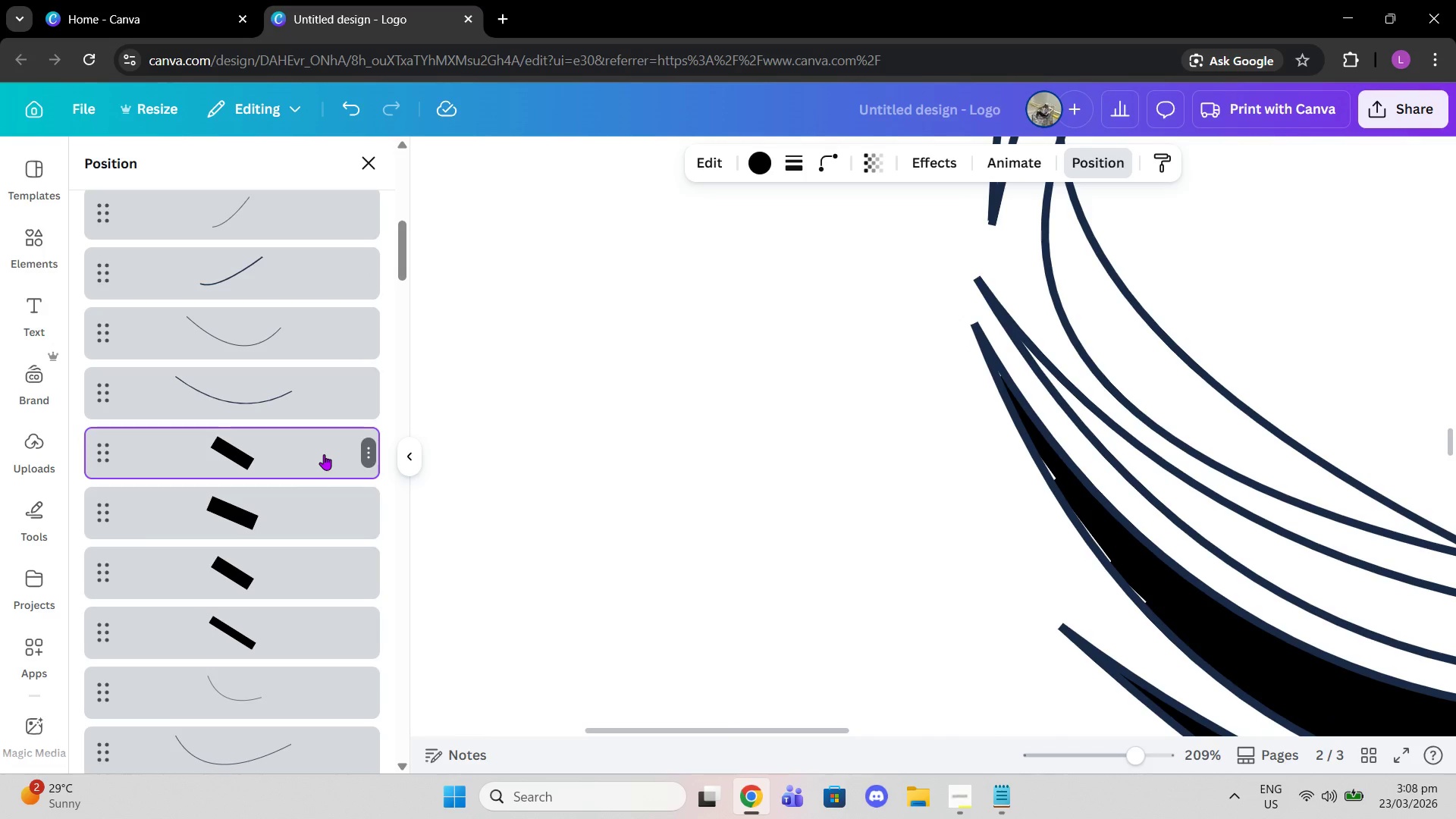 
right_click([324, 454])
 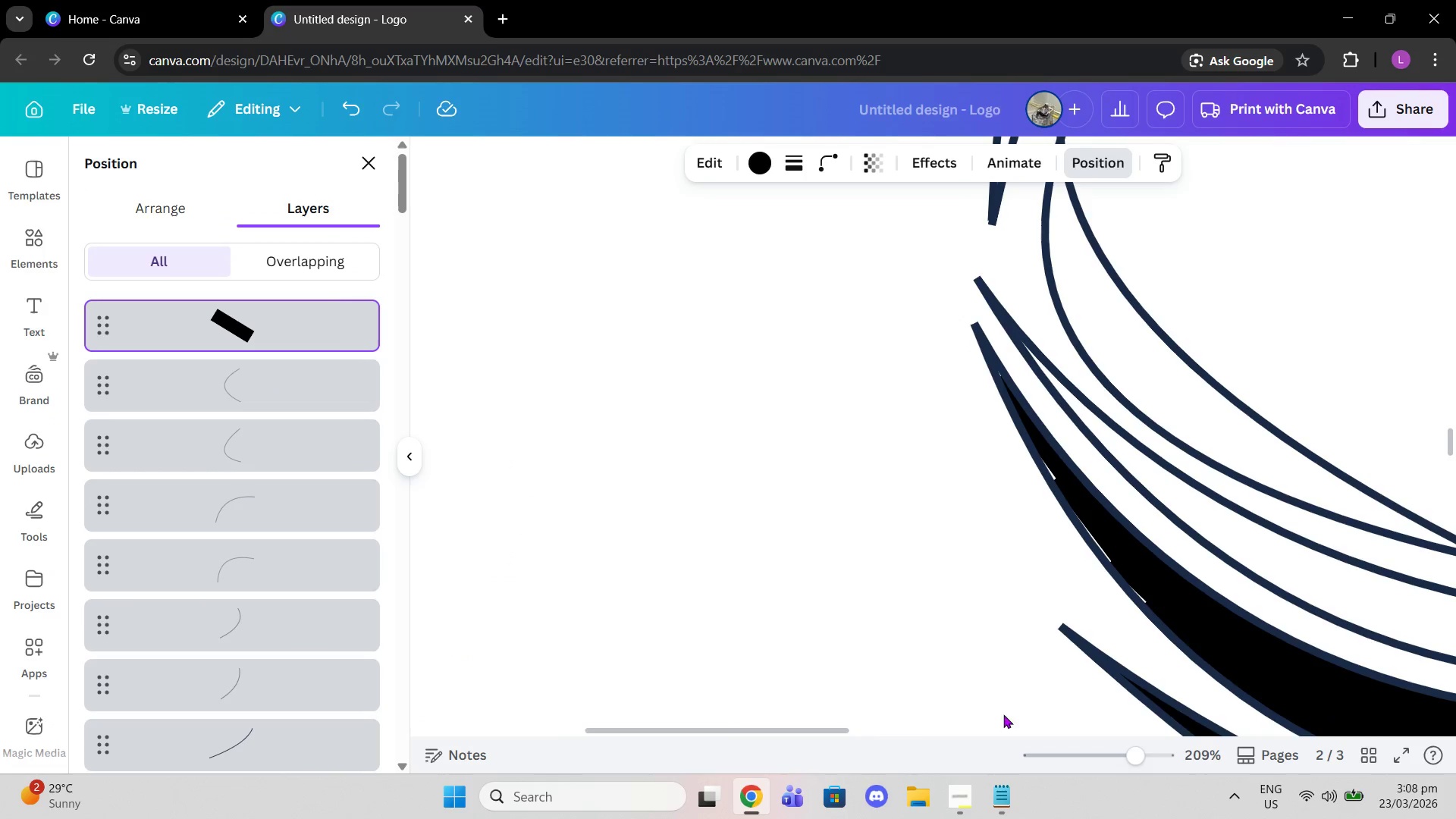 
left_click_drag(start_coordinate=[1122, 759], to_coordinate=[1110, 766])
 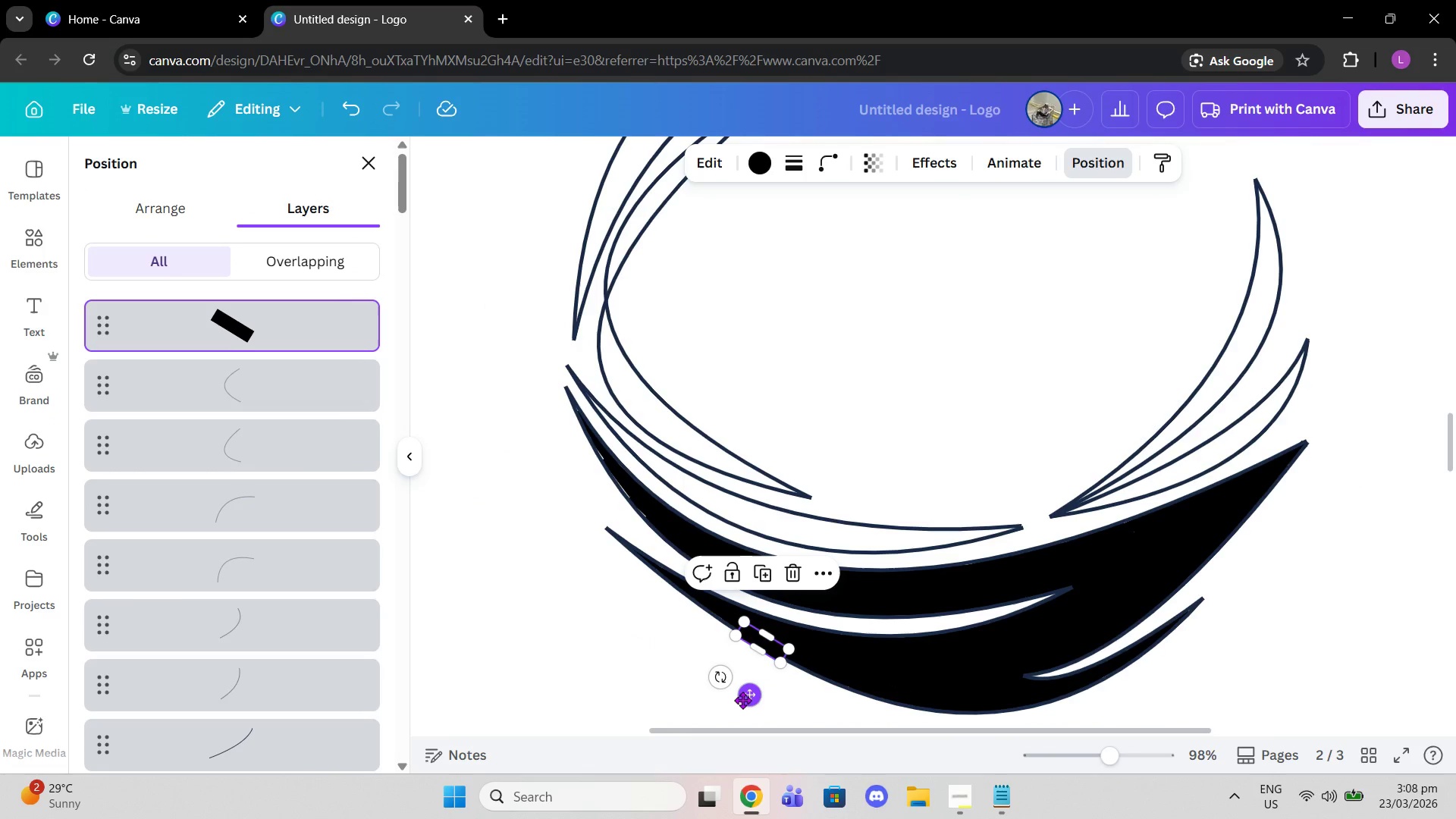 
left_click_drag(start_coordinate=[742, 700], to_coordinate=[637, 573])
 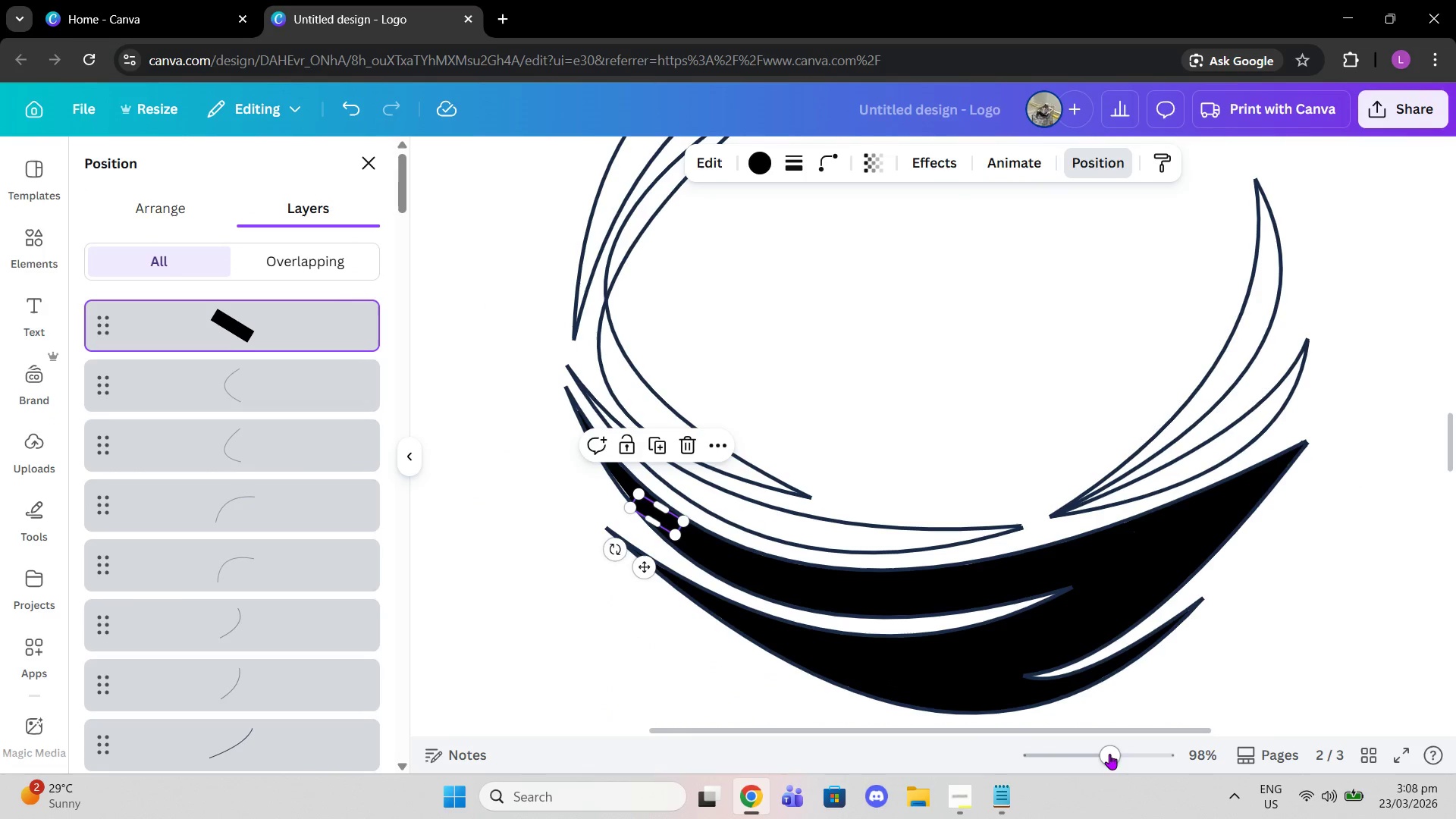 
left_click_drag(start_coordinate=[1108, 754], to_coordinate=[1154, 761])
 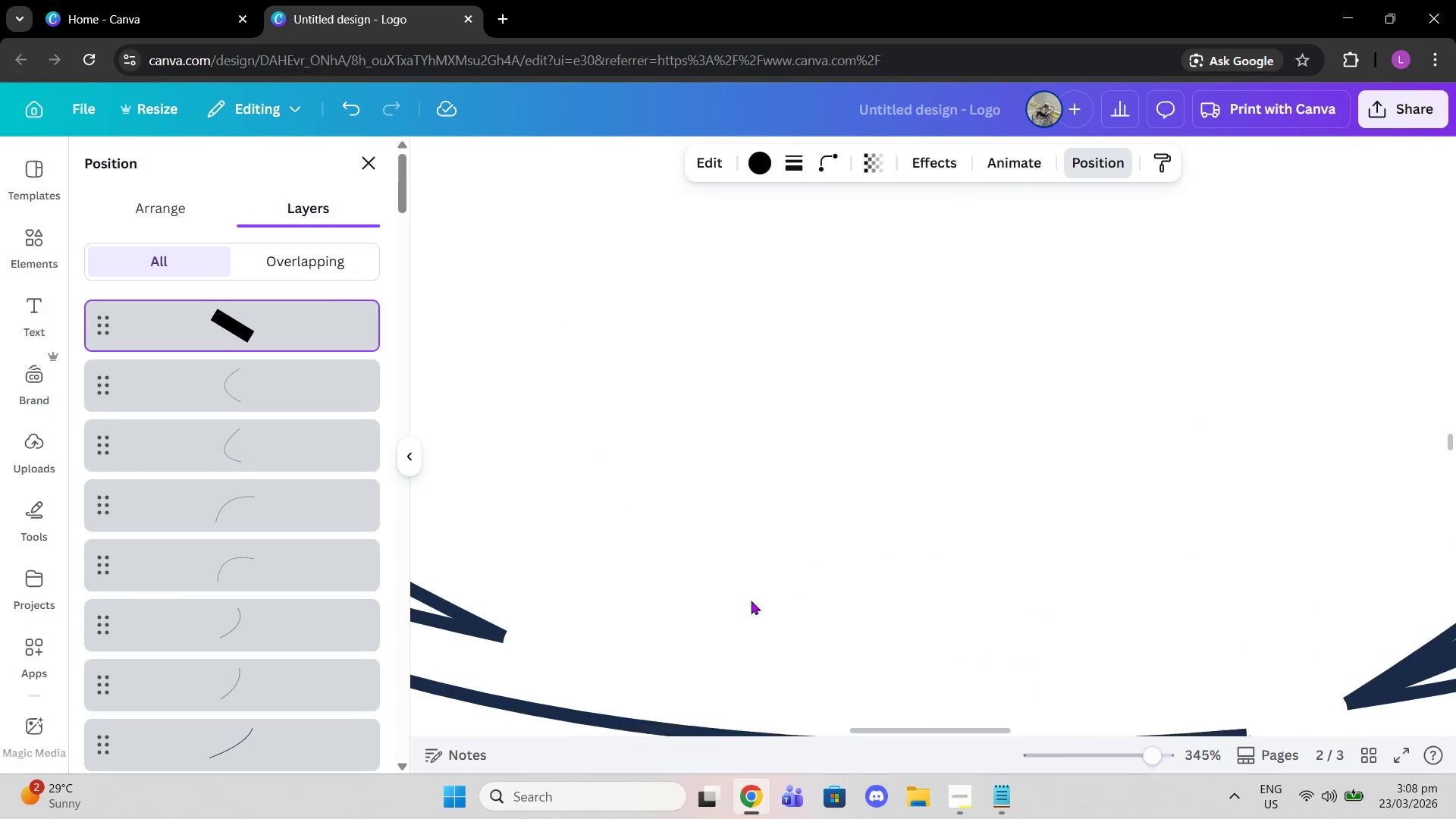 
scroll: coordinate [751, 601], scroll_direction: down, amount: 3.0
 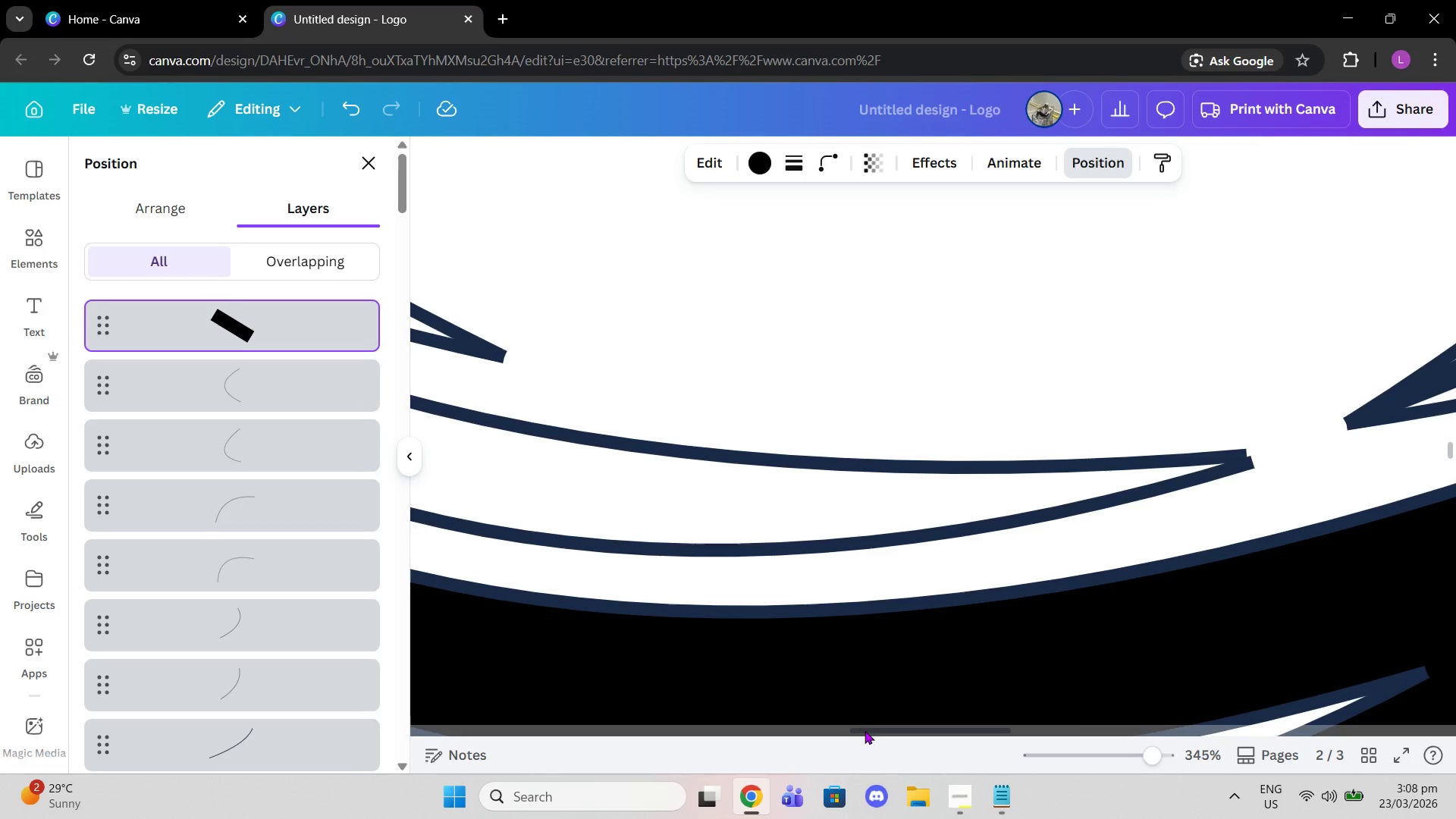 
left_click_drag(start_coordinate=[864, 730], to_coordinate=[724, 712])
 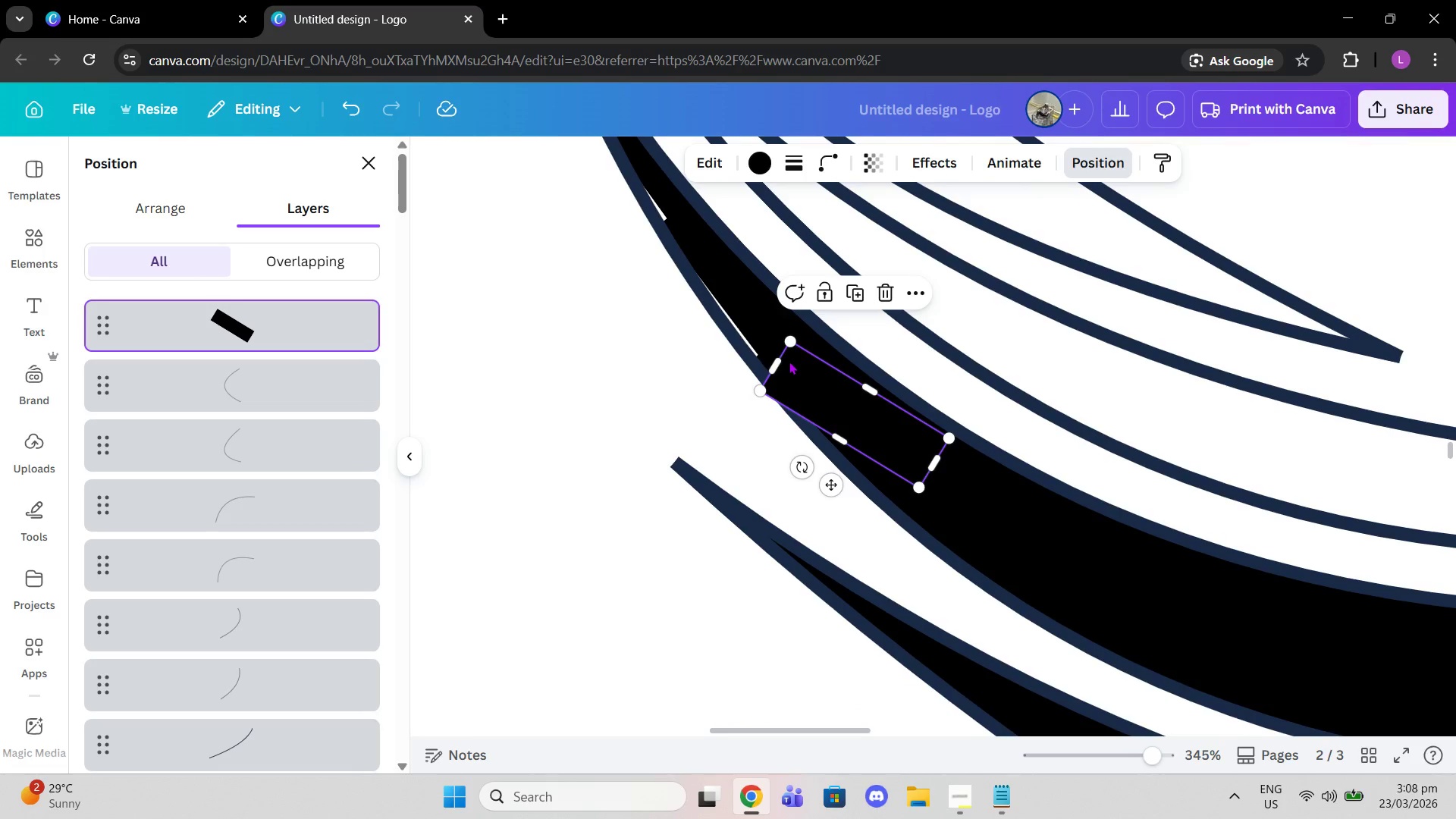 
left_click_drag(start_coordinate=[776, 361], to_coordinate=[717, 256])
 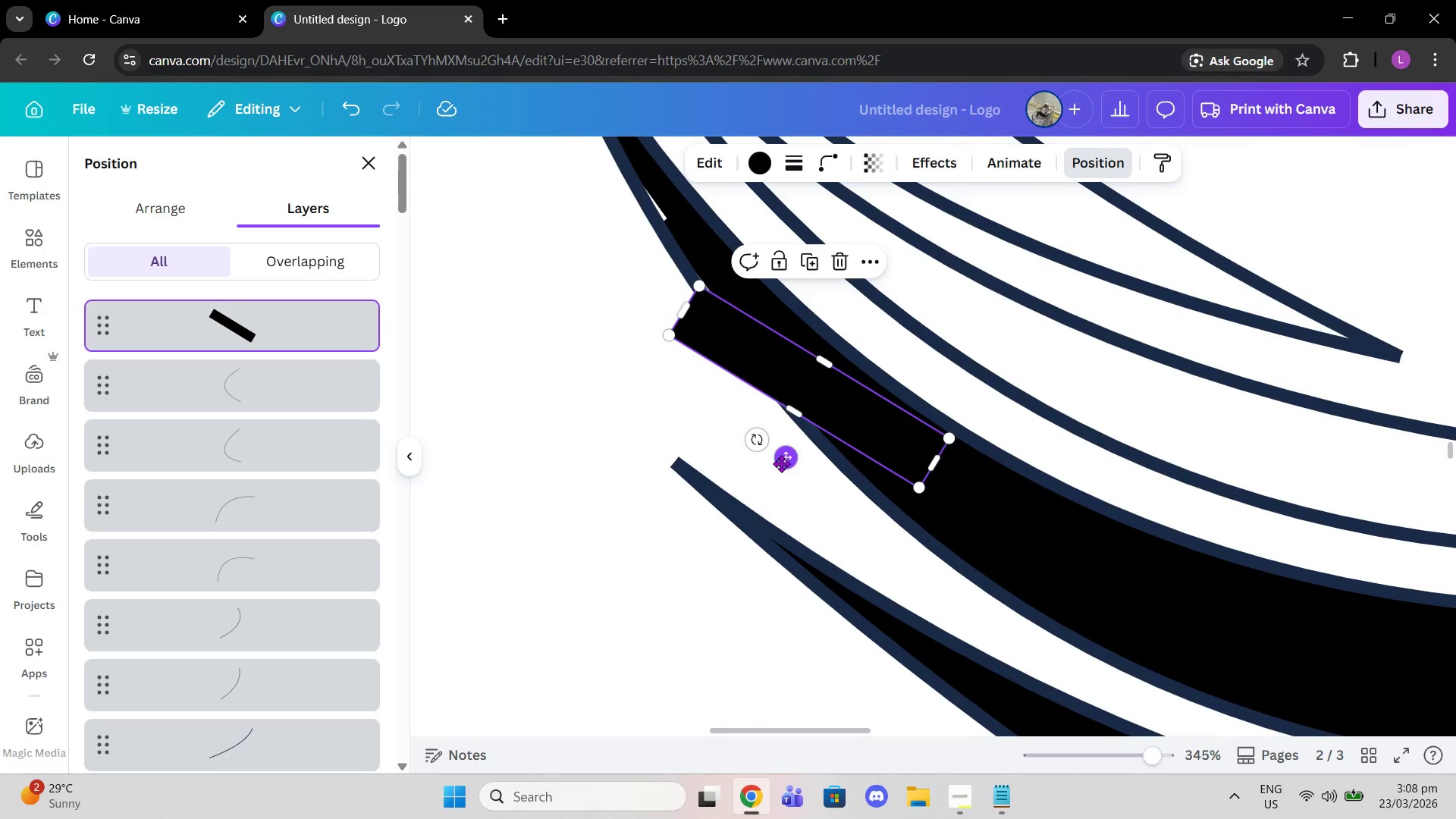 
left_click_drag(start_coordinate=[786, 462], to_coordinate=[802, 405])
 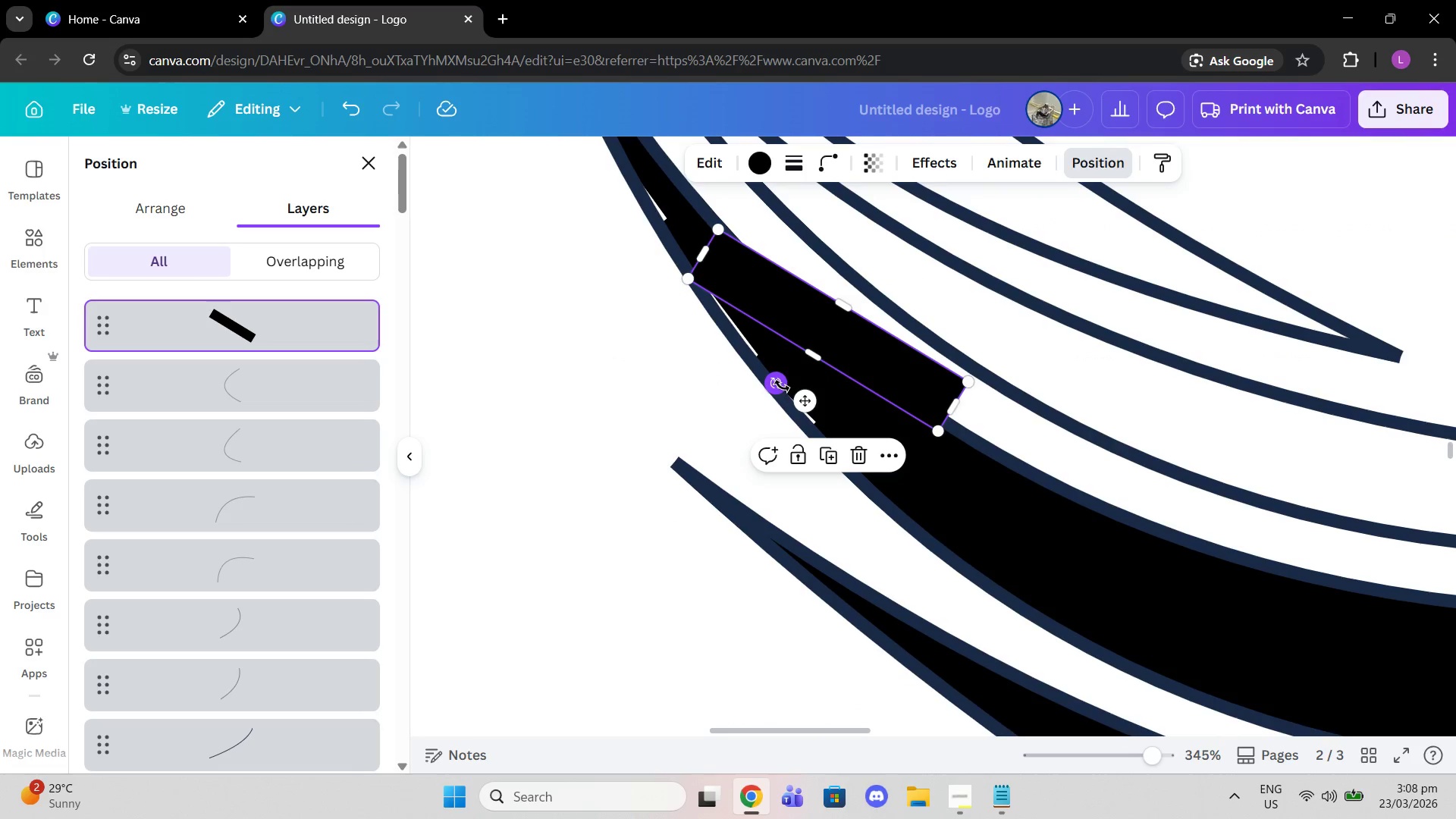 
left_click_drag(start_coordinate=[782, 386], to_coordinate=[746, 380])
 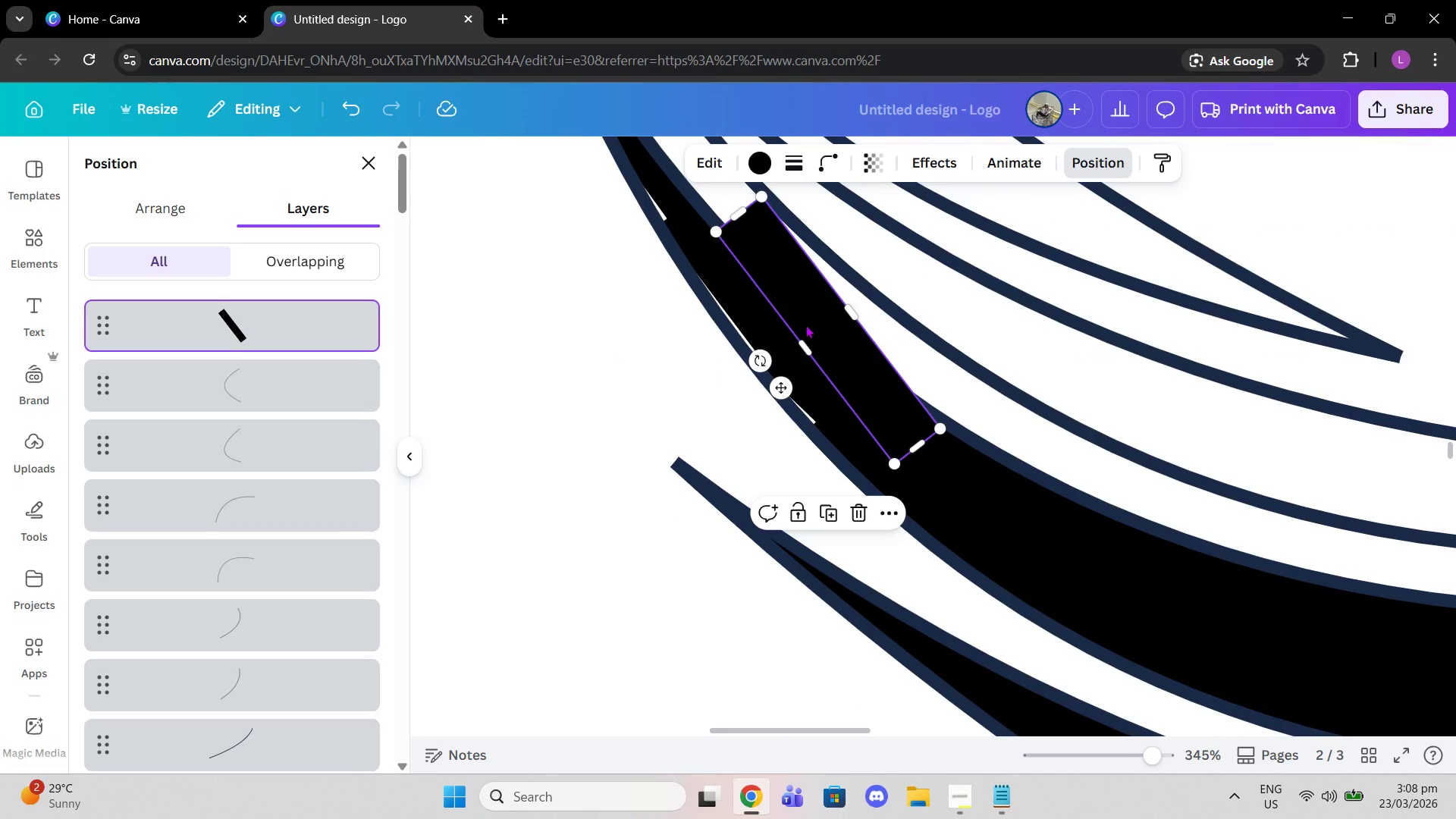 
left_click_drag(start_coordinate=[826, 328], to_coordinate=[729, 268])
 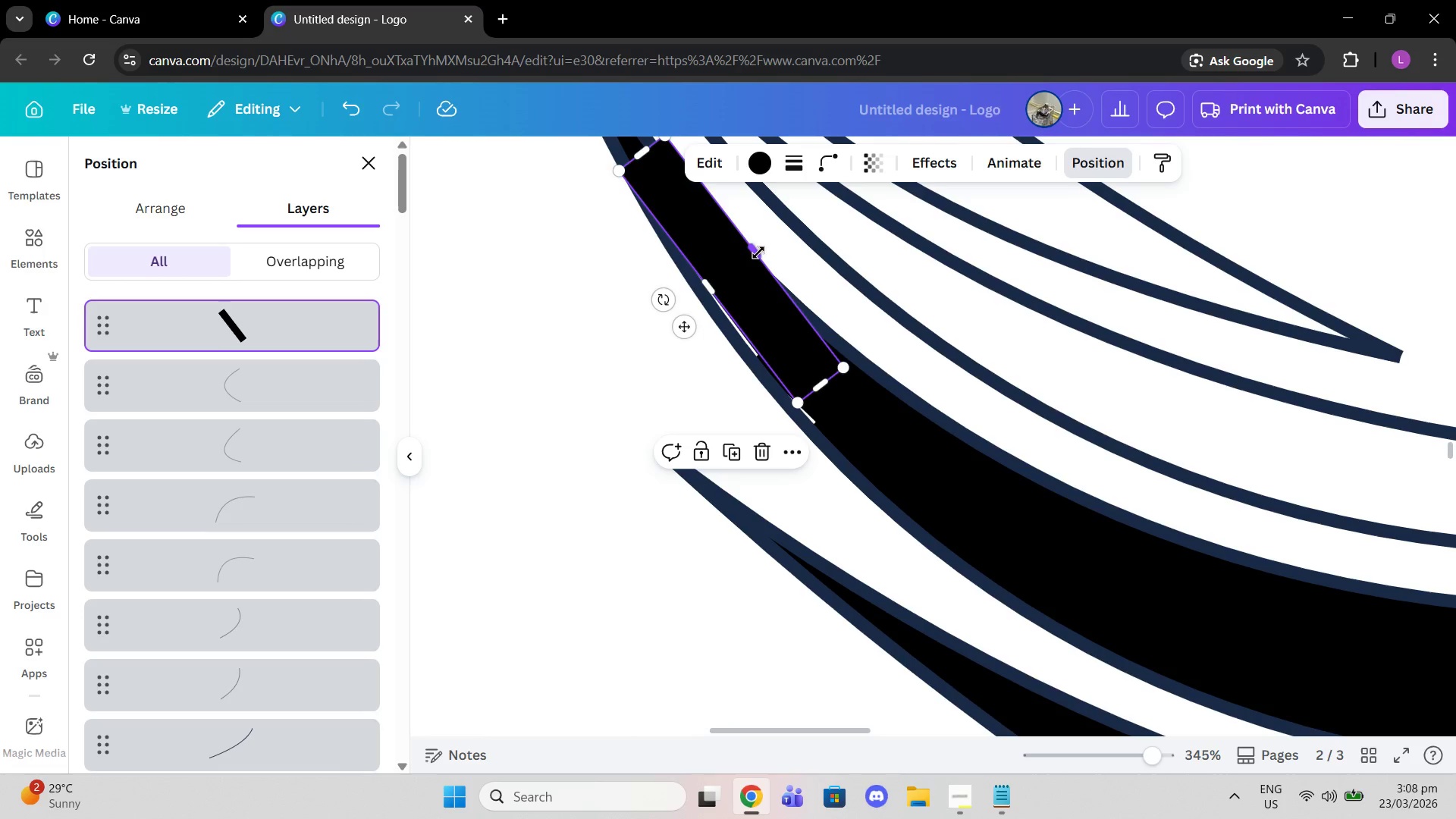 
left_click_drag(start_coordinate=[758, 253], to_coordinate=[724, 270])
 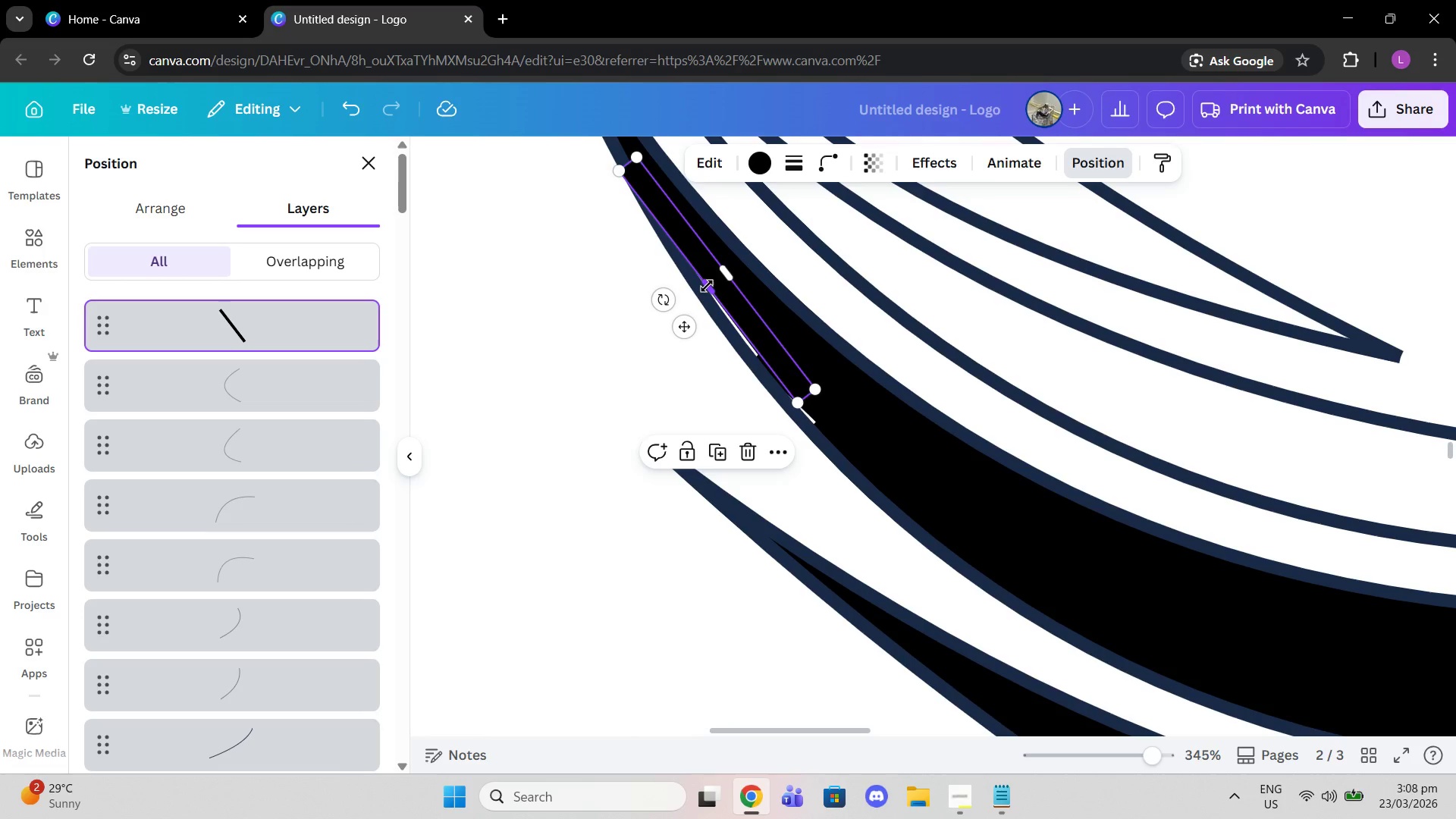 
left_click_drag(start_coordinate=[707, 286], to_coordinate=[708, 297])
 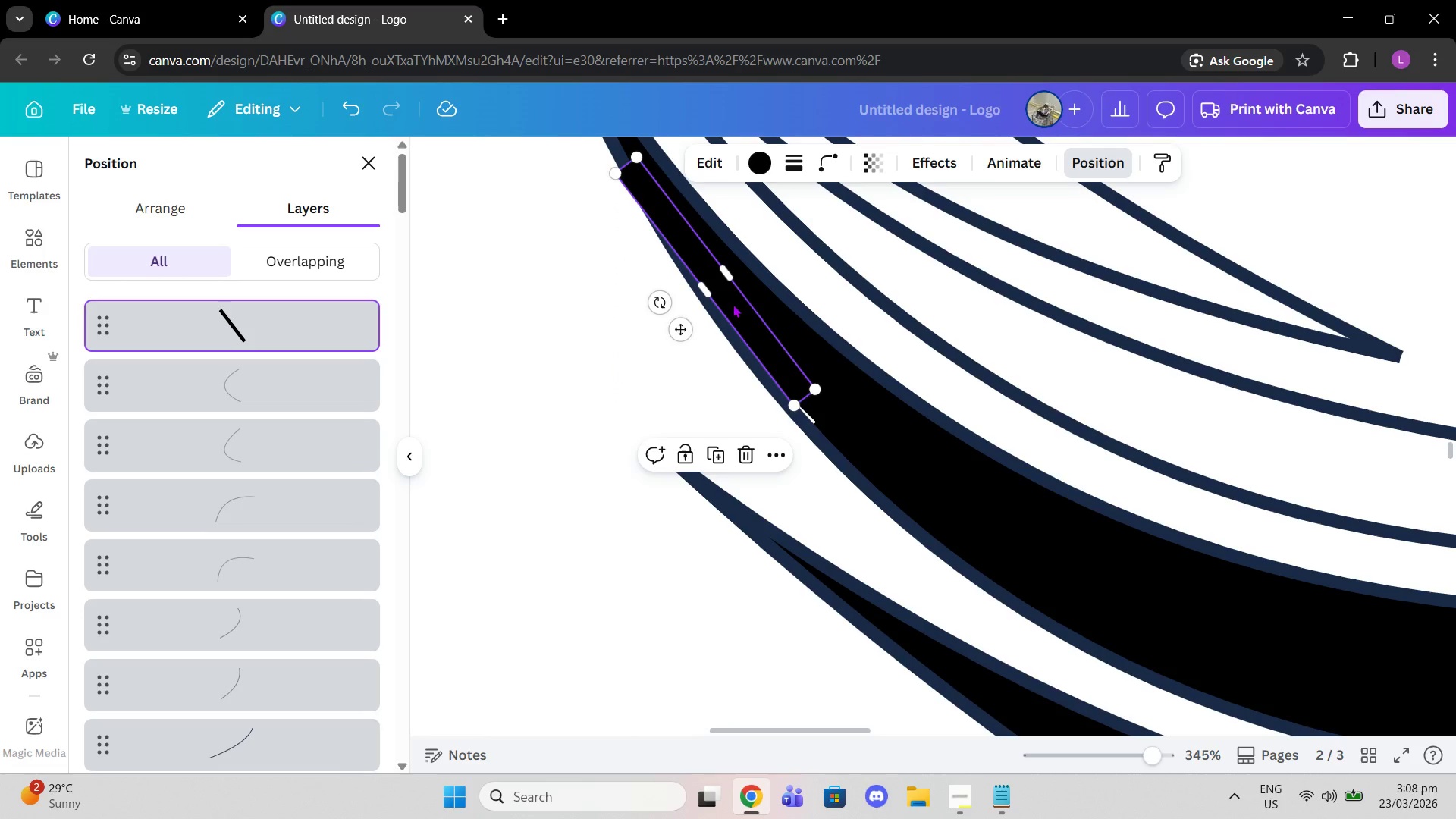 
left_click_drag(start_coordinate=[733, 304], to_coordinate=[756, 325])
 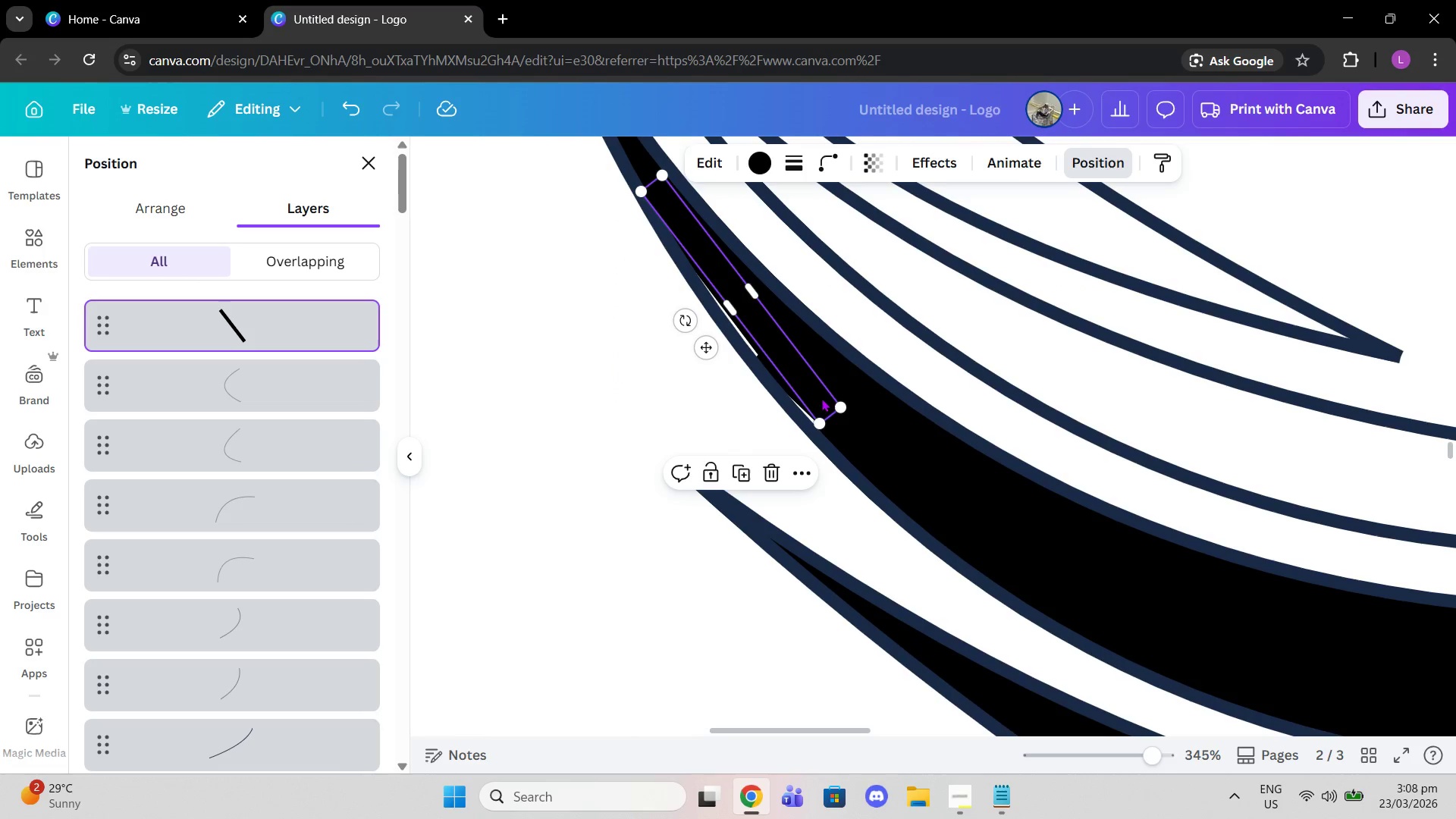 
left_click_drag(start_coordinate=[817, 424], to_coordinate=[743, 338])
 